 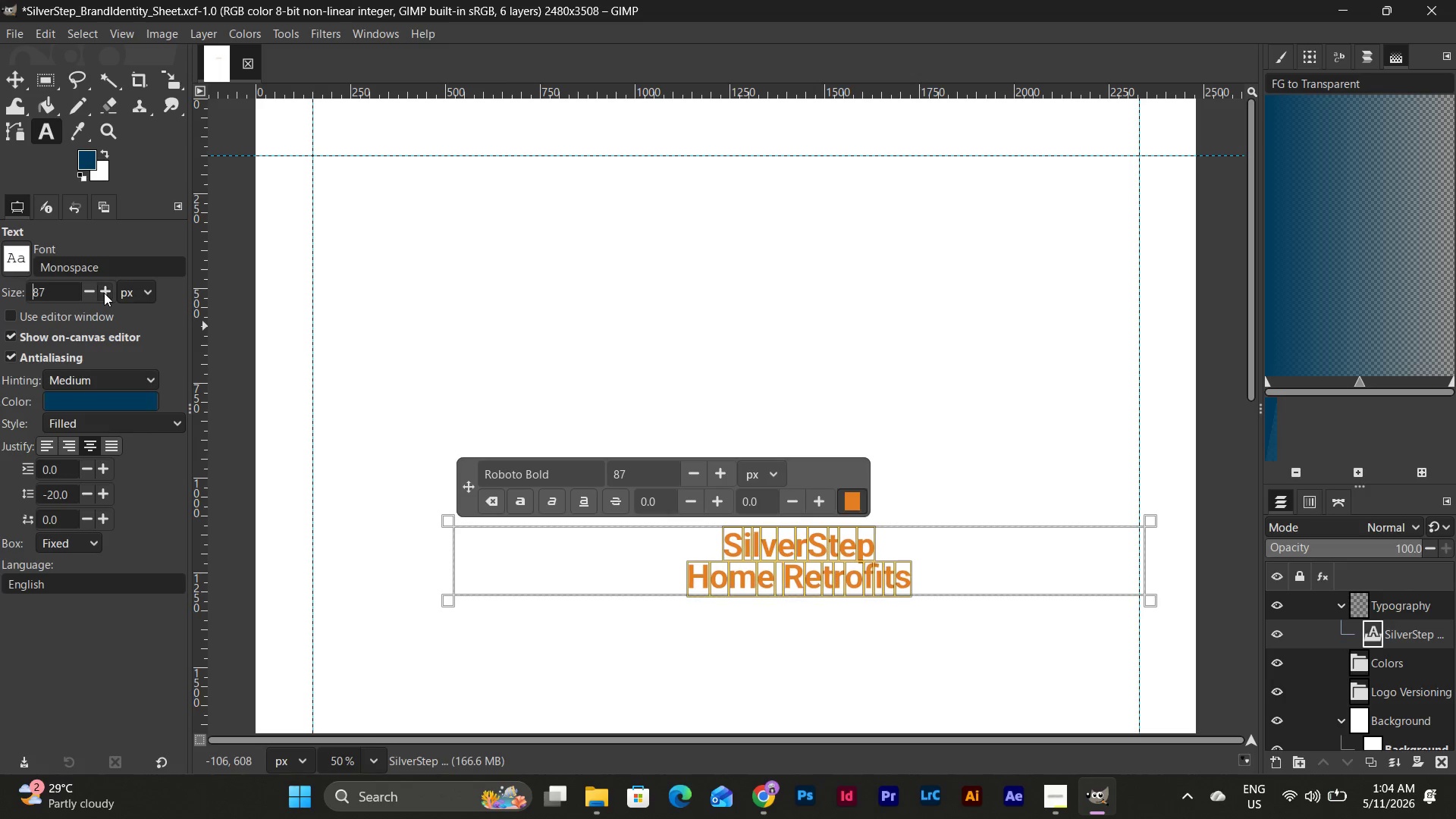 
triple_click([104, 293])
 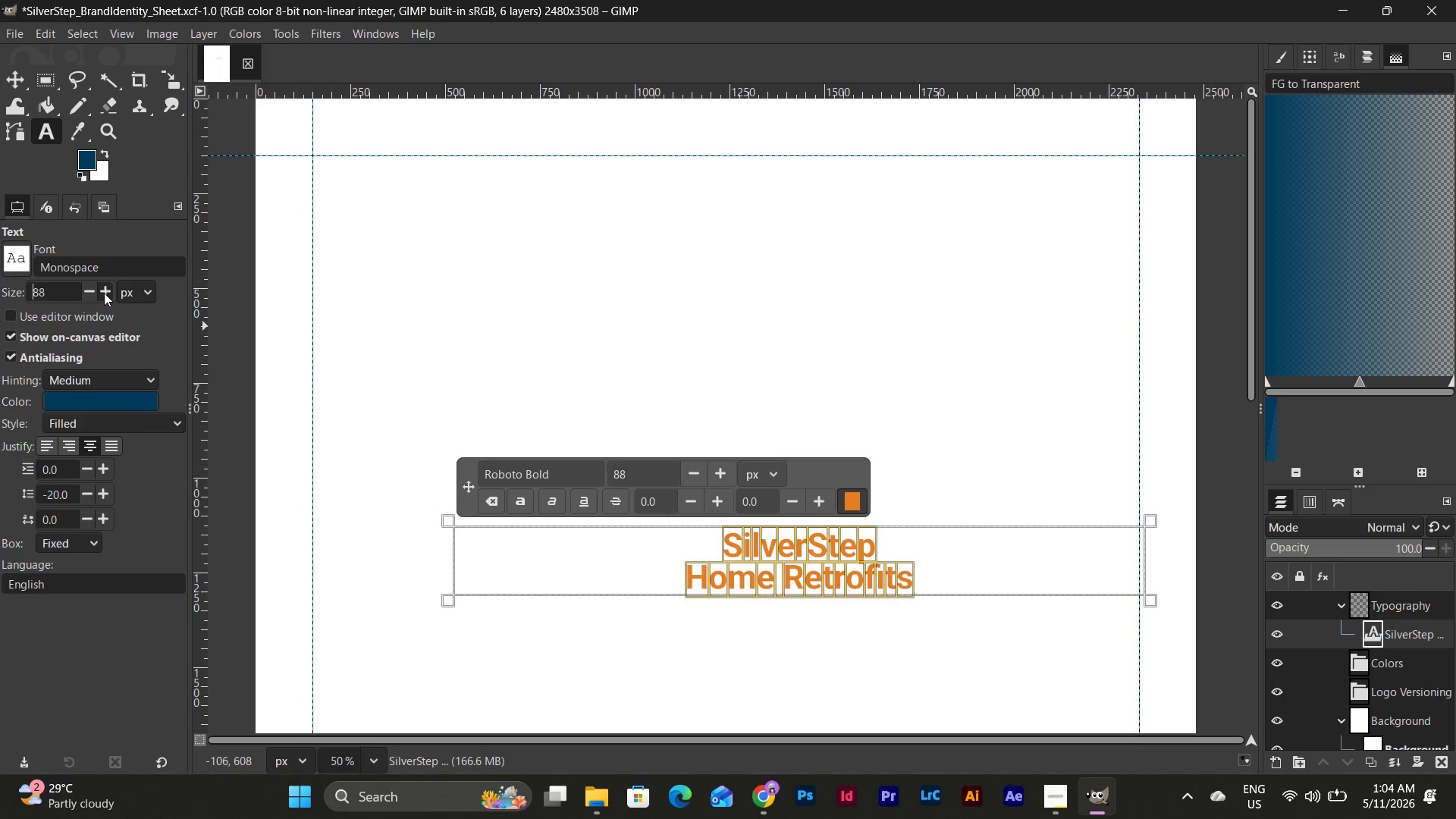 
triple_click([104, 293])
 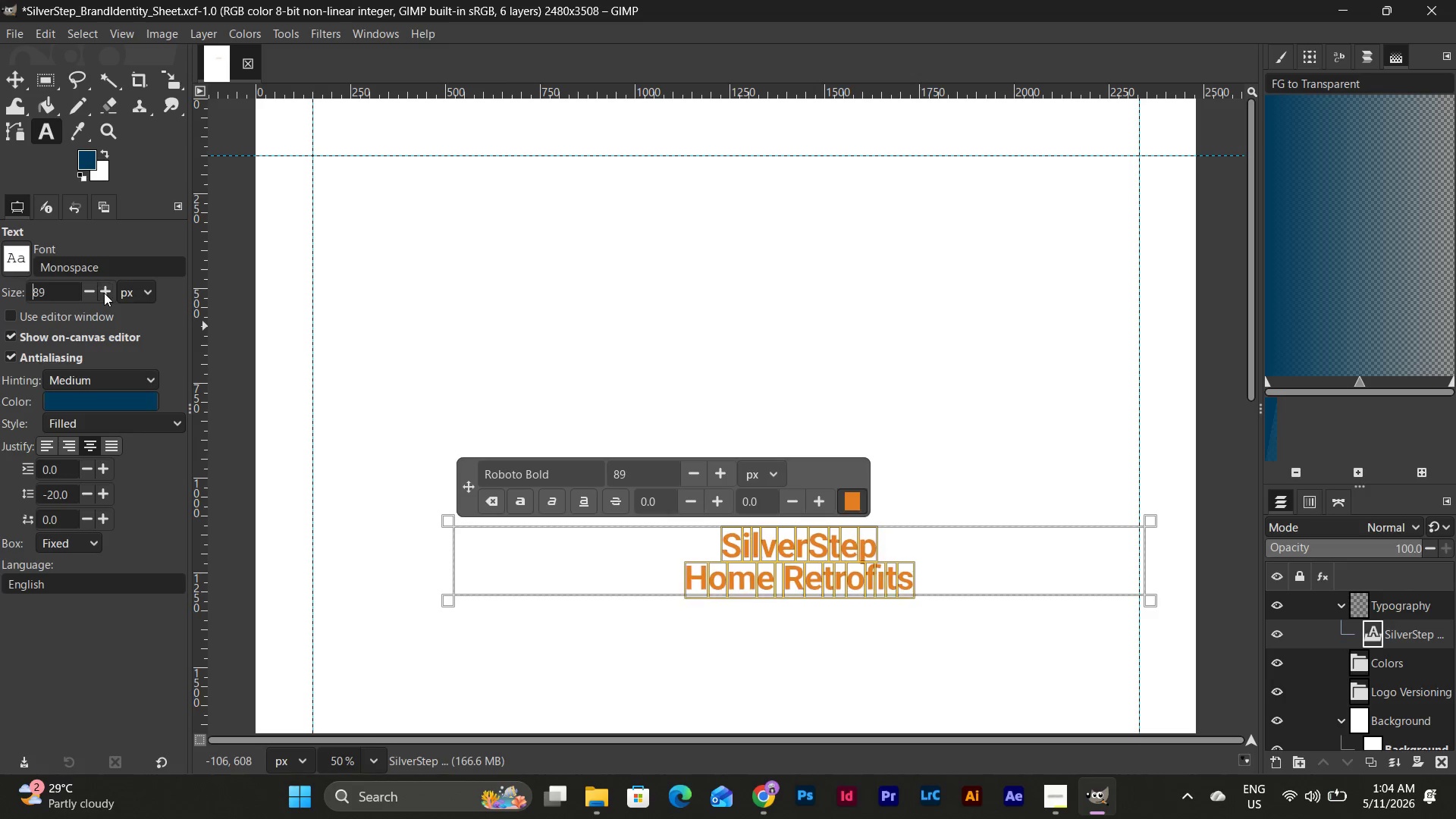 
triple_click([104, 293])
 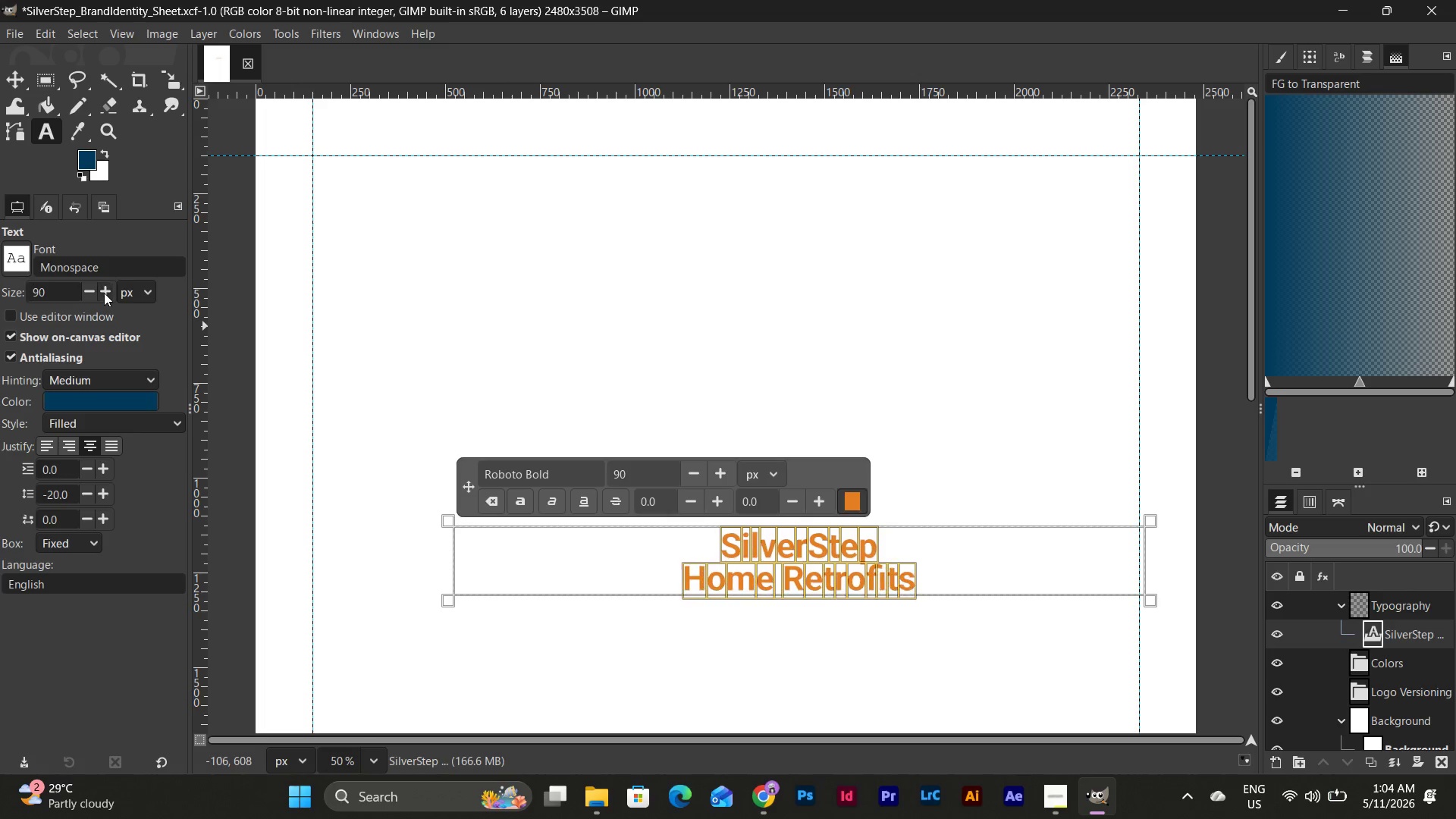 
triple_click([104, 293])
 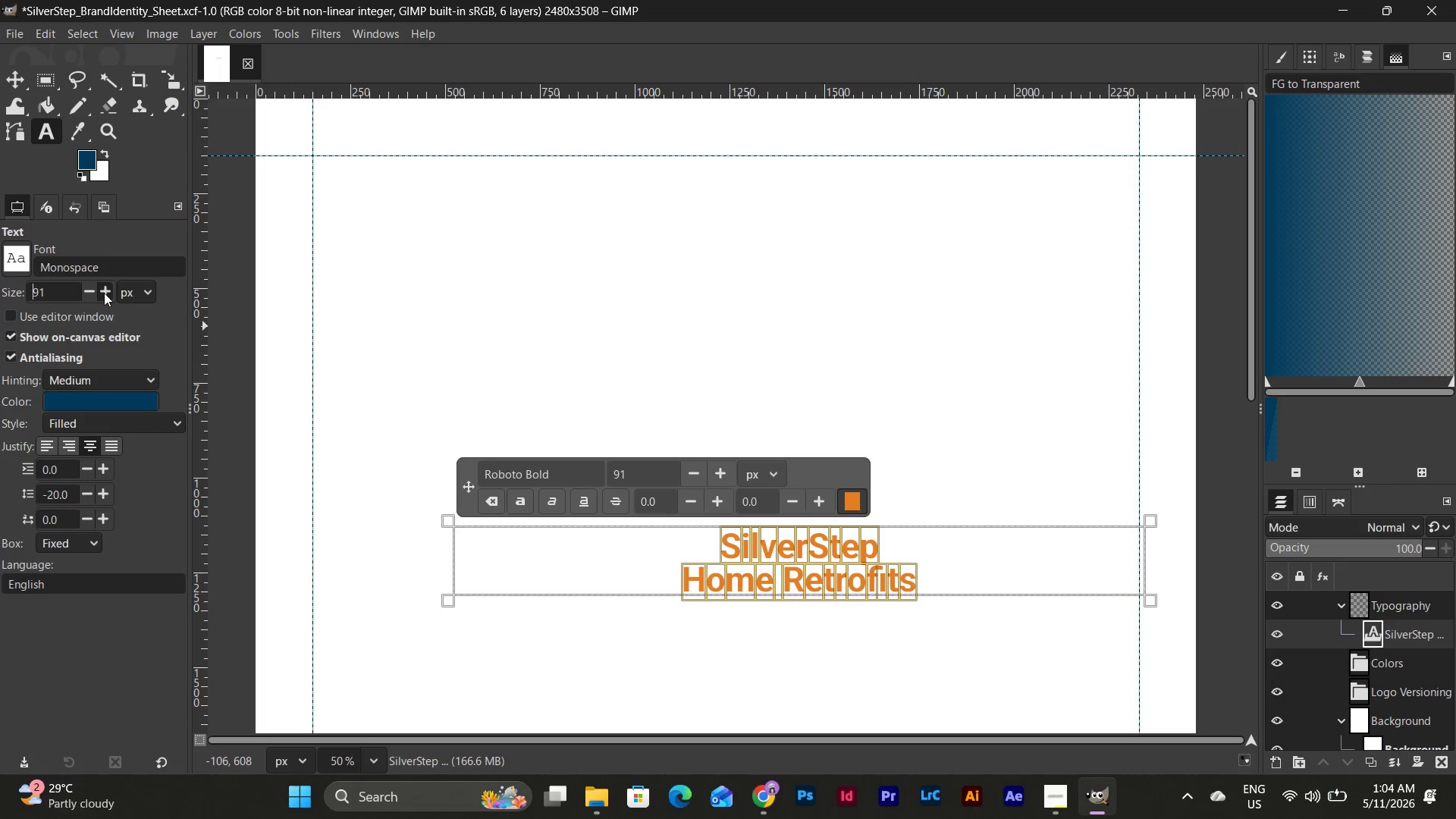 
triple_click([104, 293])
 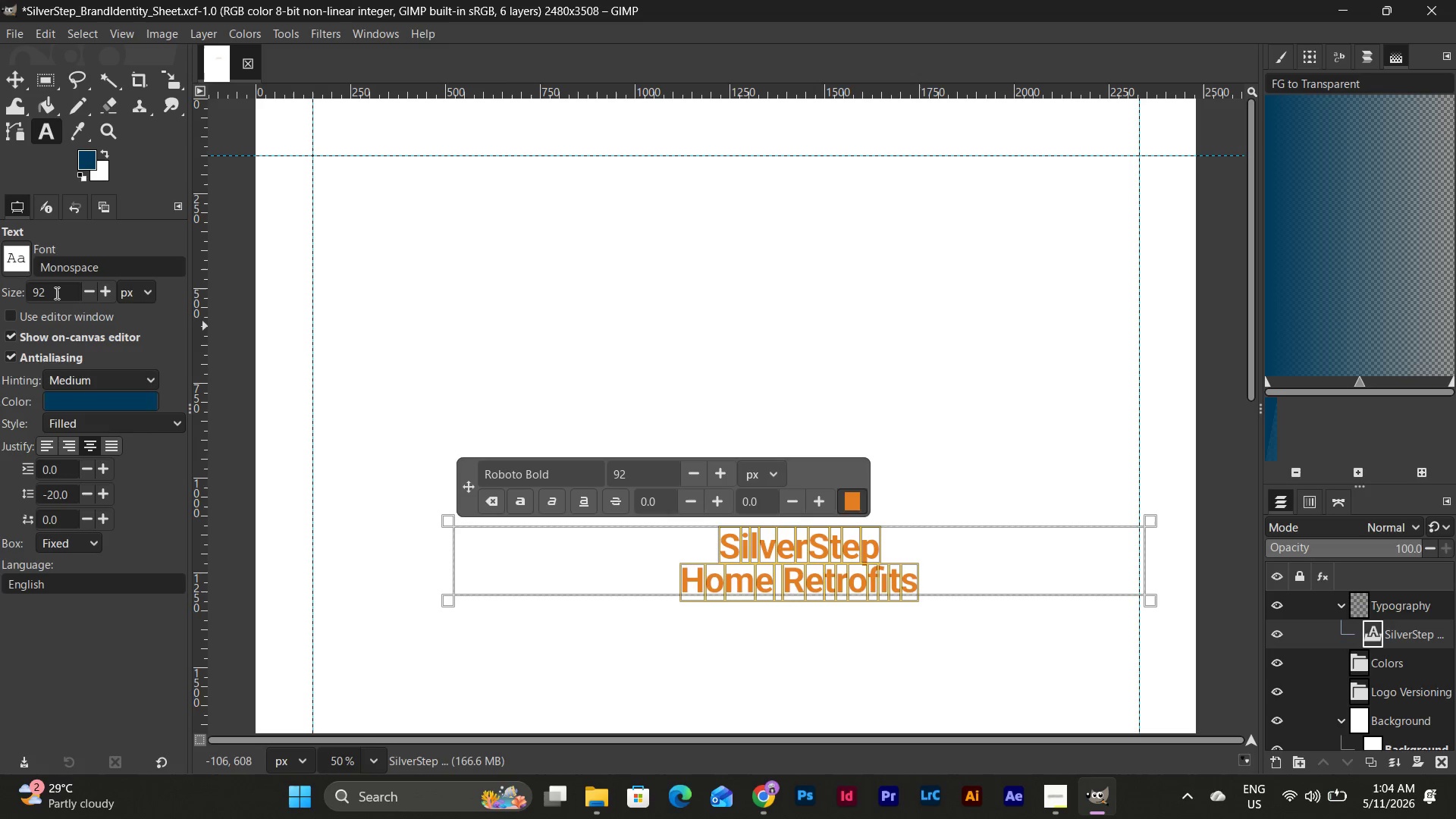 
double_click([56, 293])
 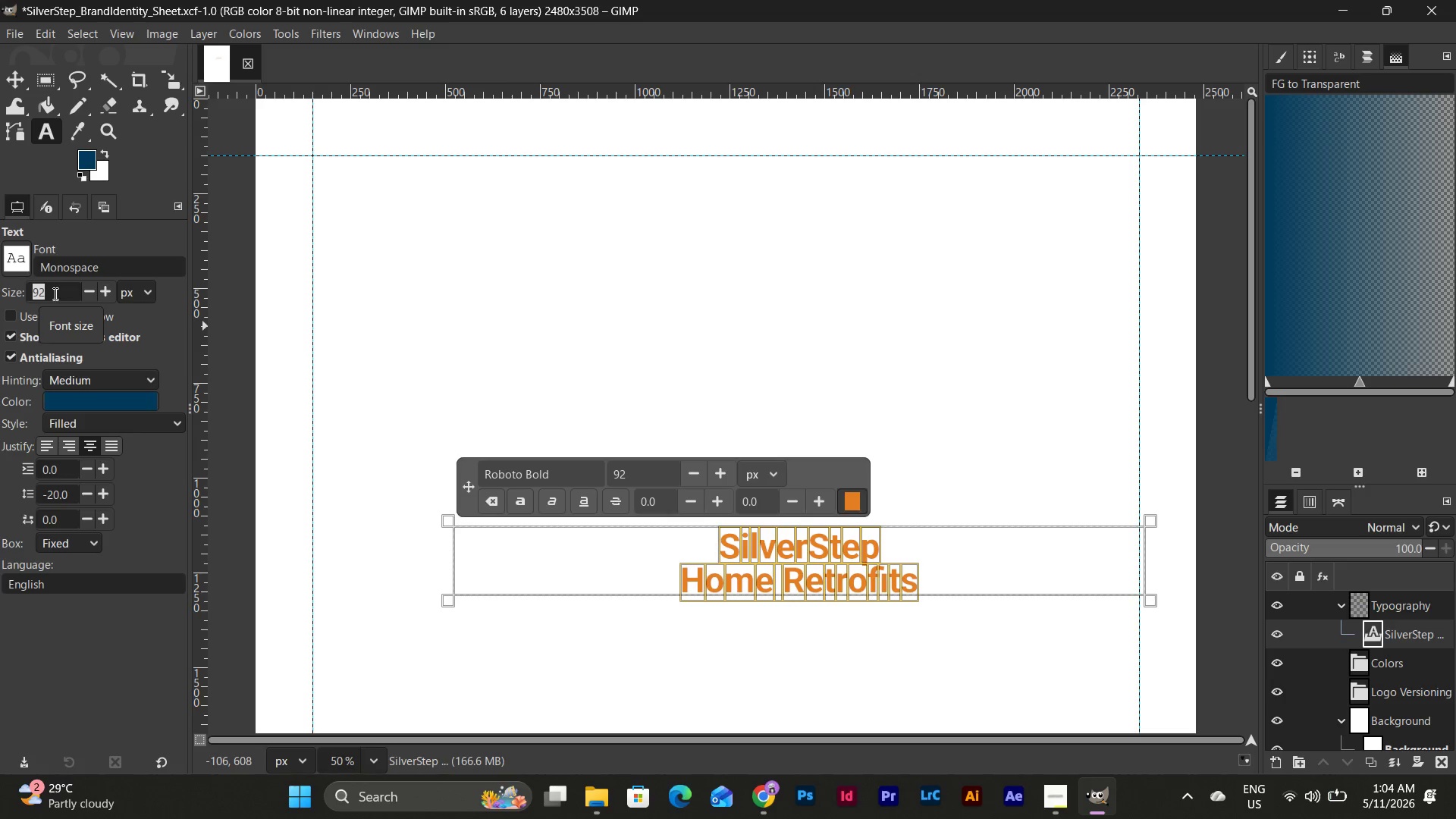 
wait(6.92)
 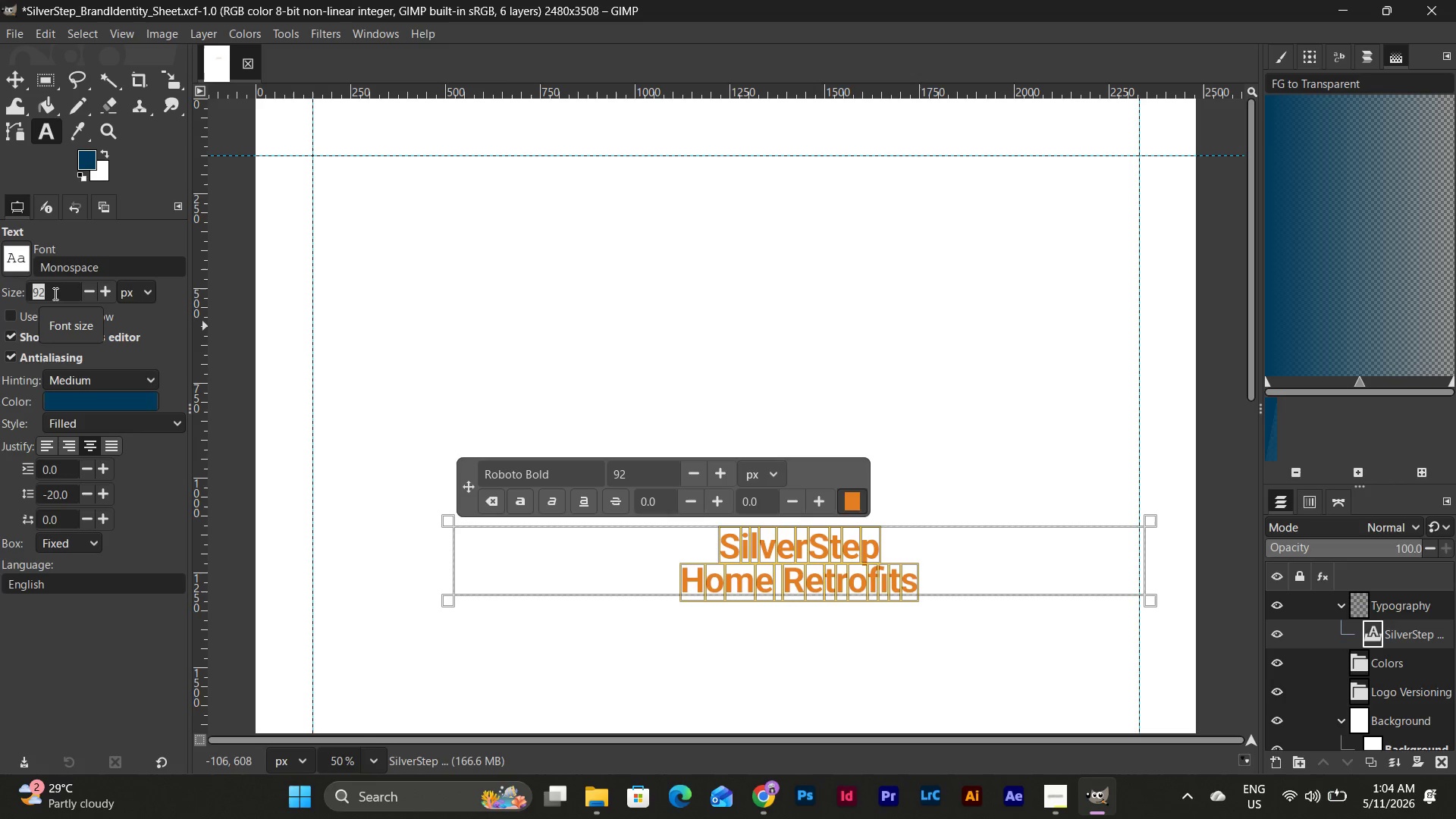 
left_click([913, 567])
 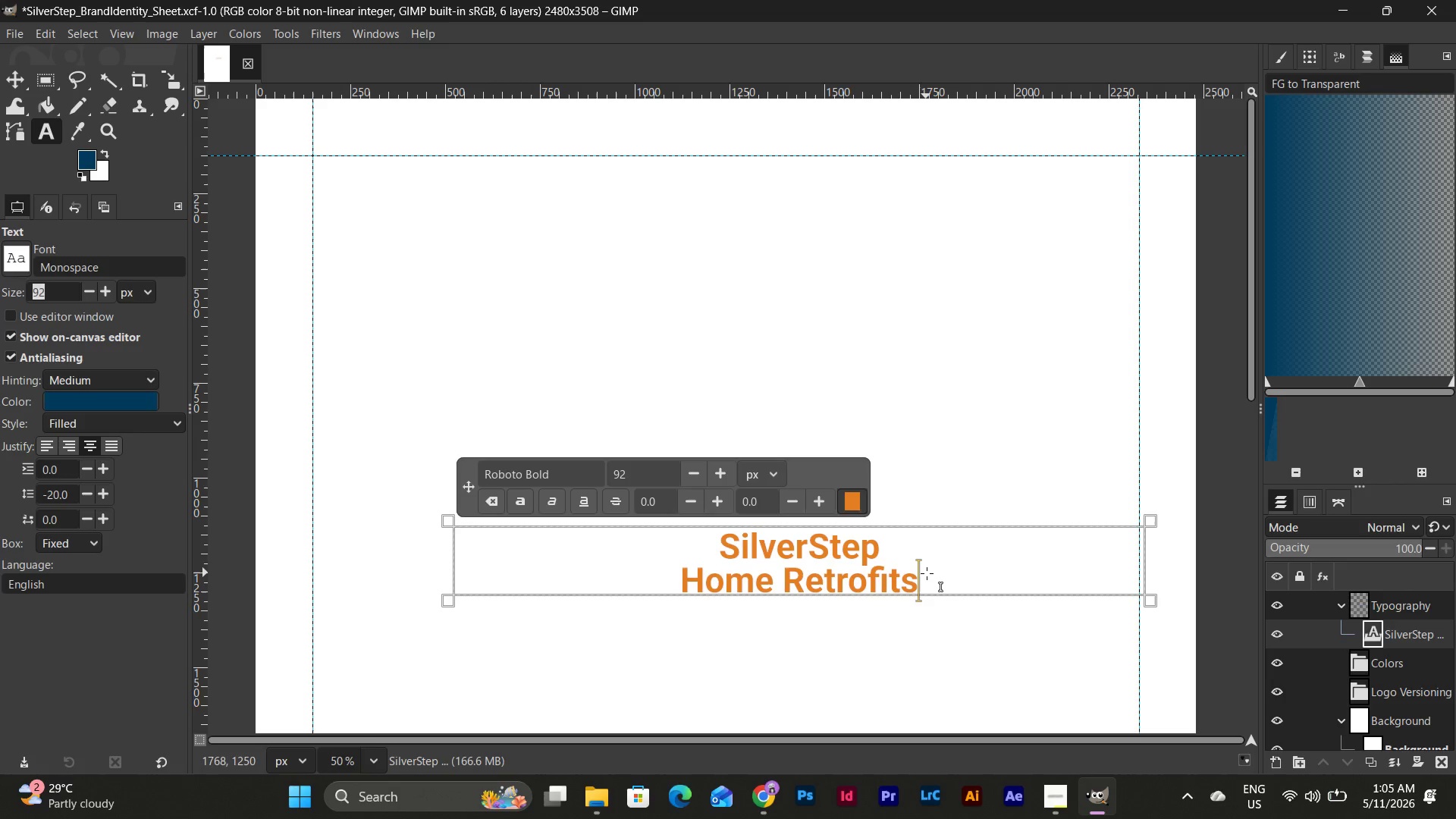 
left_click_drag(start_coordinate=[927, 573], to_coordinate=[588, 561])
 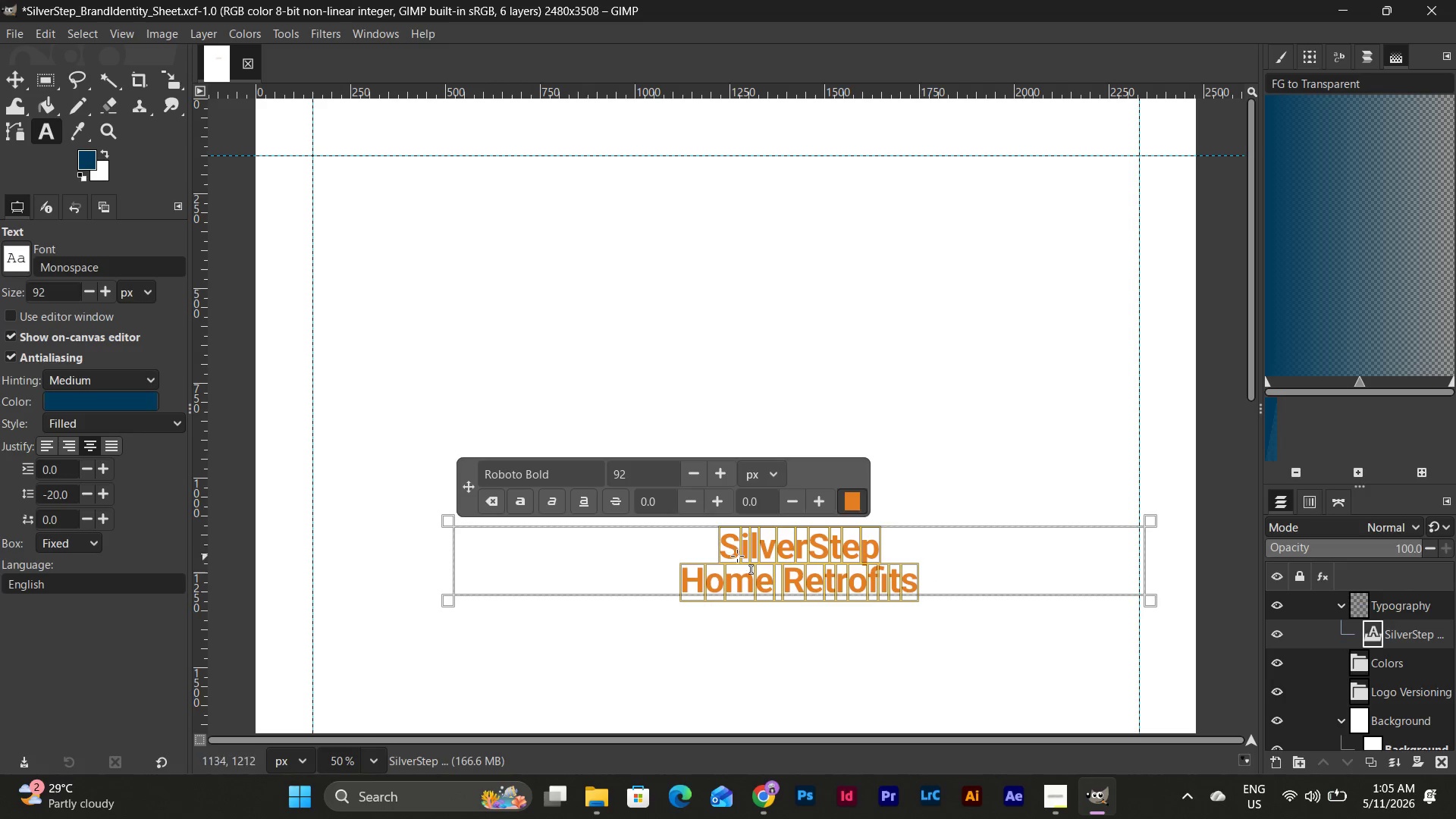 
left_click([836, 556])
 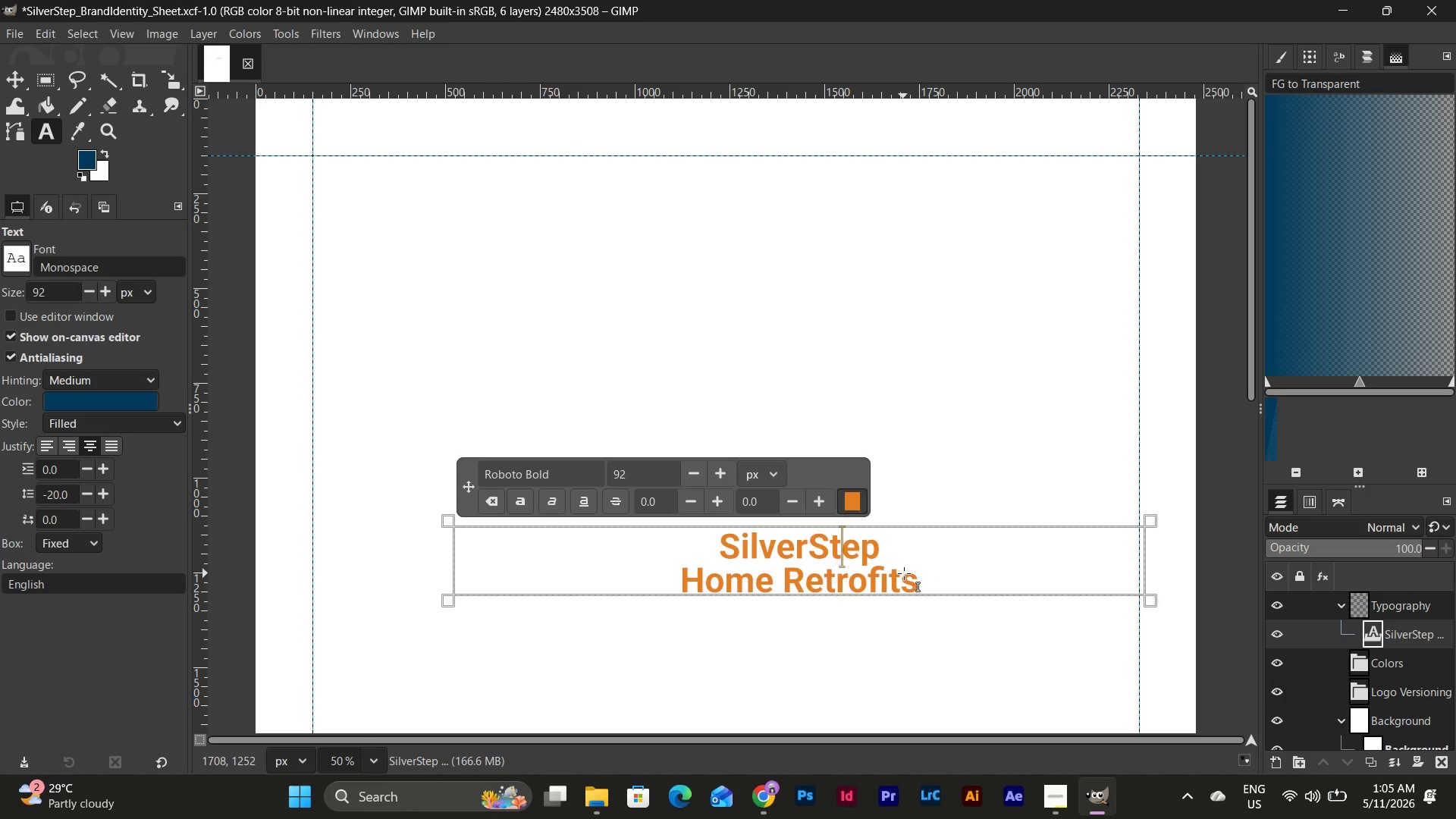 
left_click_drag(start_coordinate=[923, 583], to_coordinate=[678, 584])
 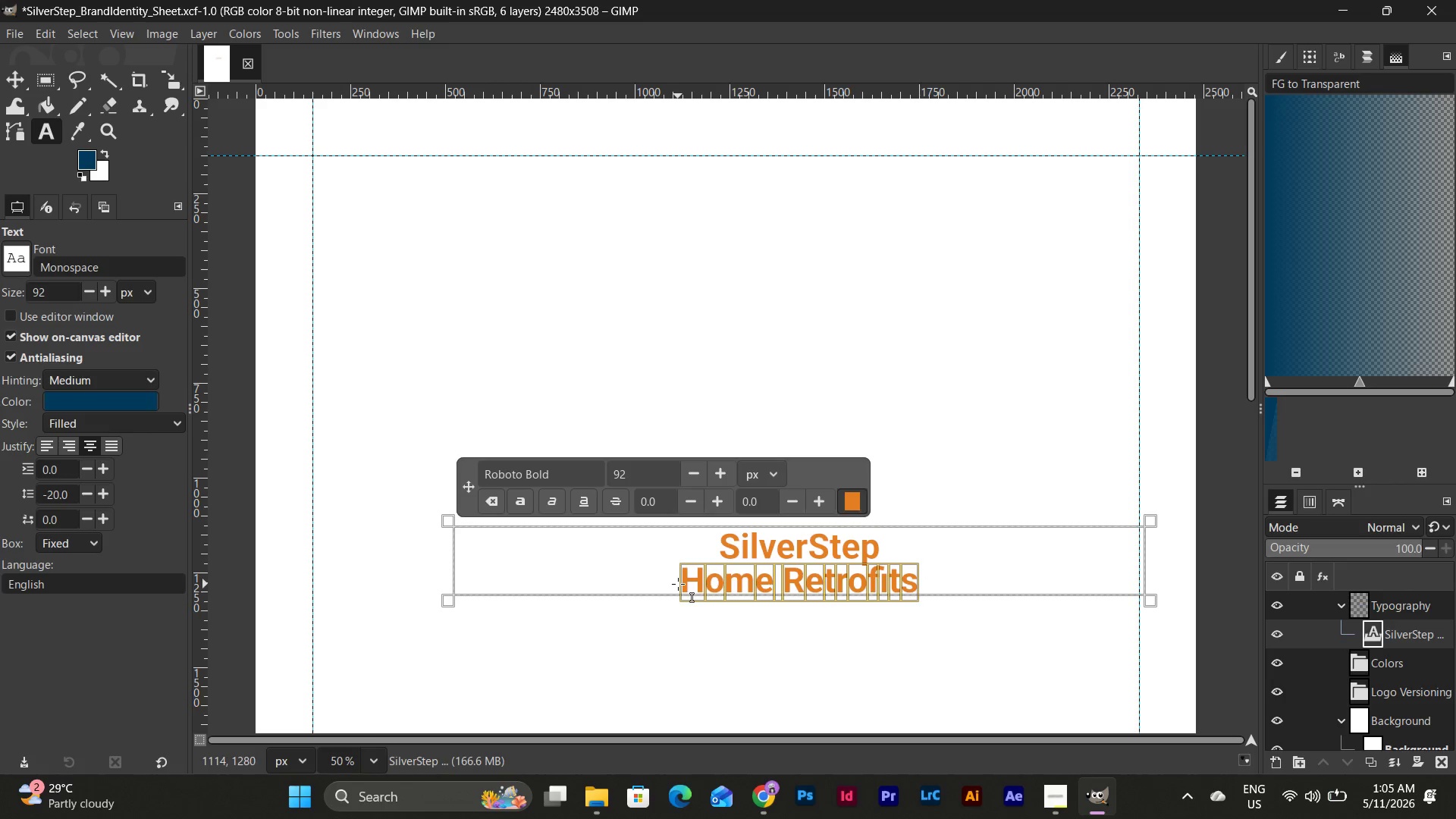 
key(Backspace)
 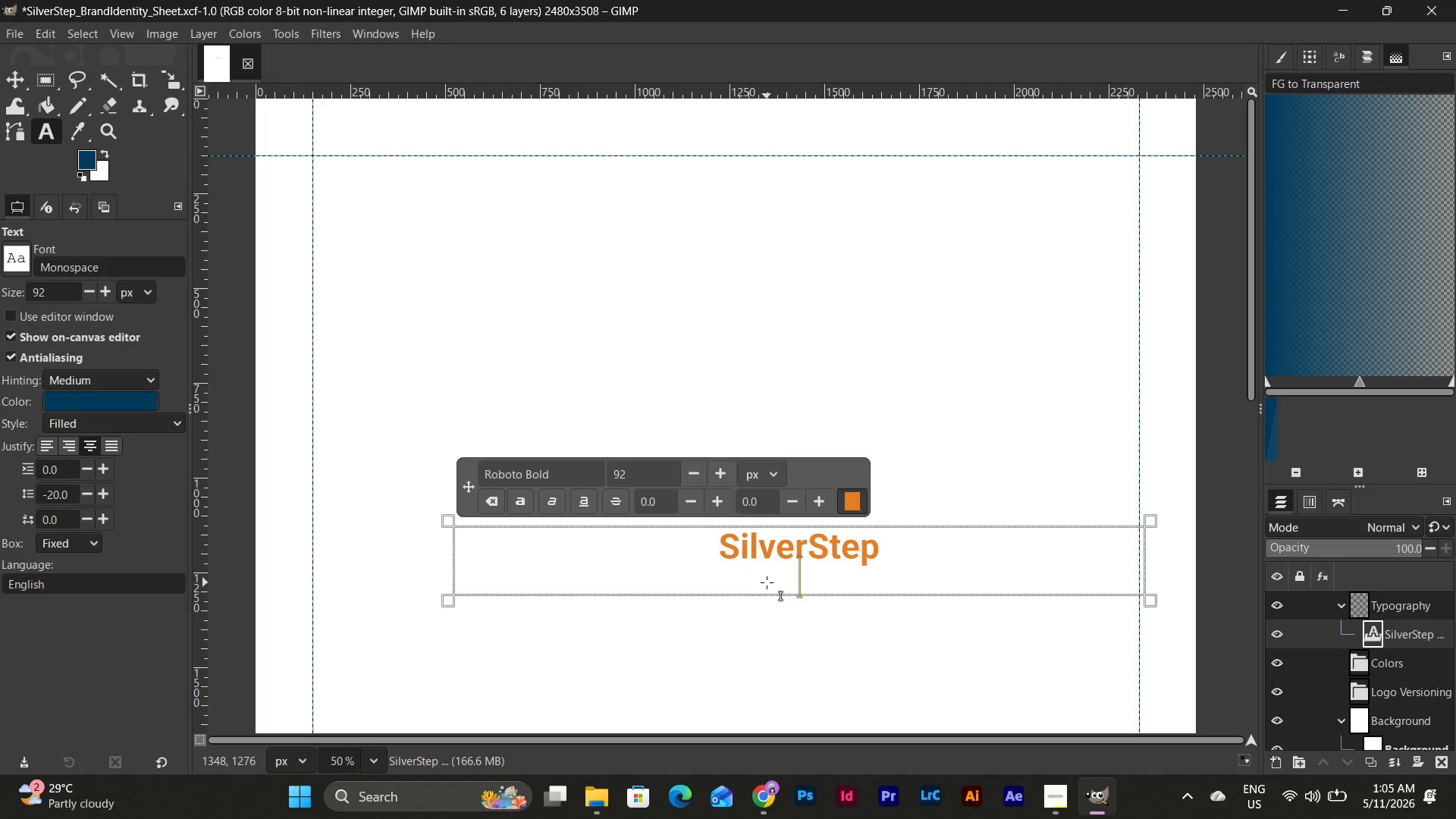 
key(Backspace)
 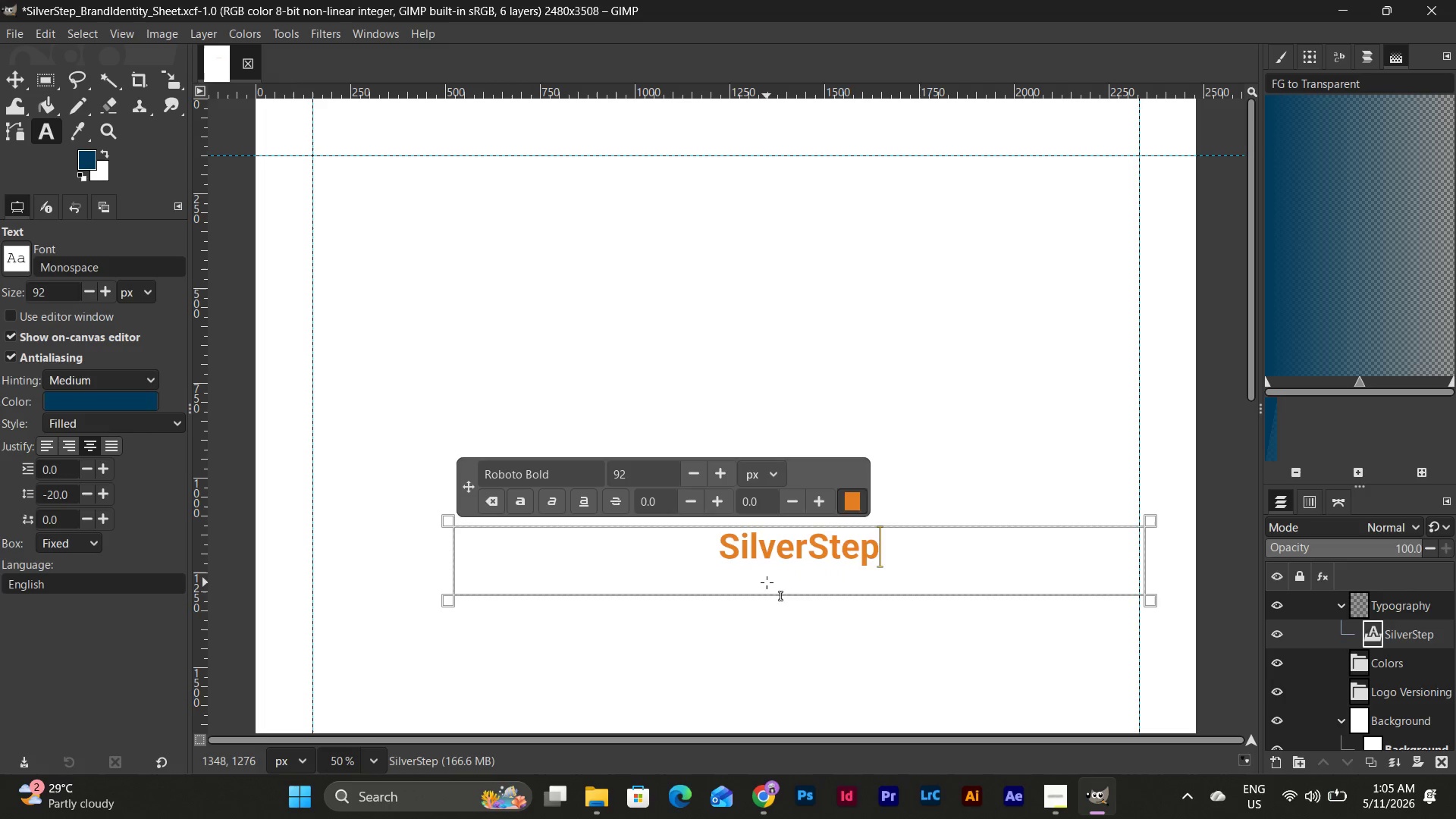 
key(Backspace)
 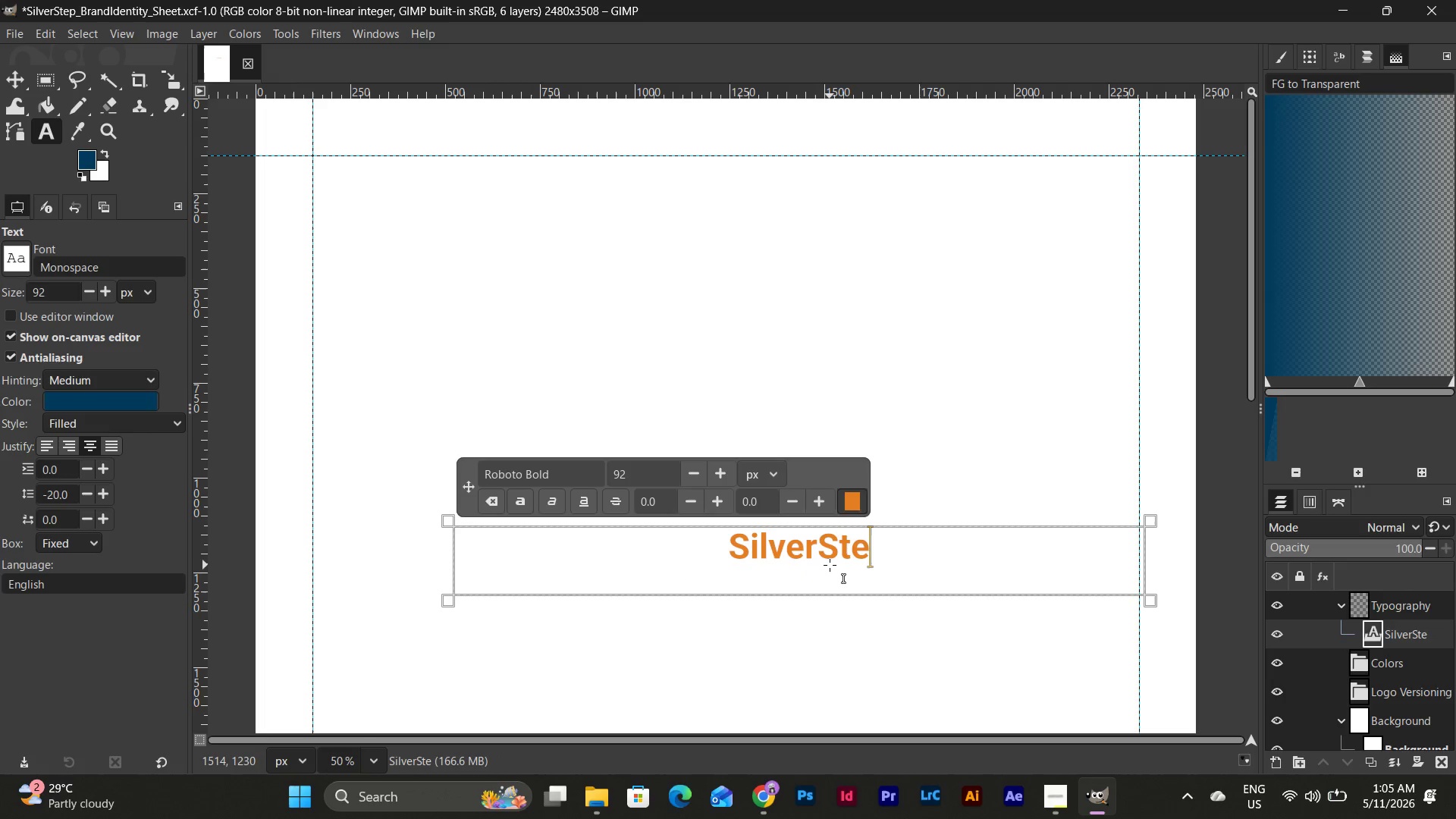 
key(P)
 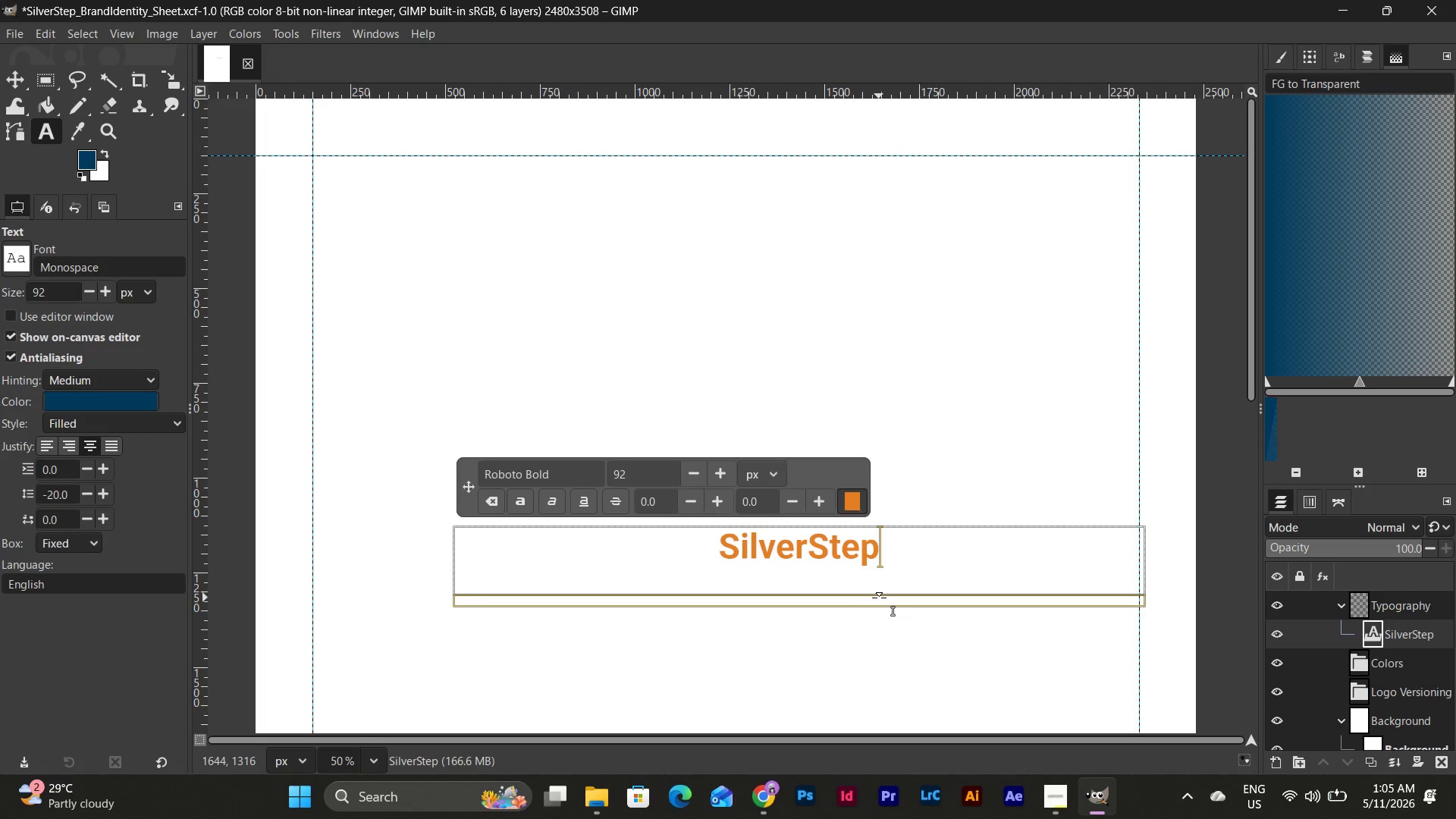 
left_click_drag(start_coordinate=[879, 598], to_coordinate=[877, 571])
 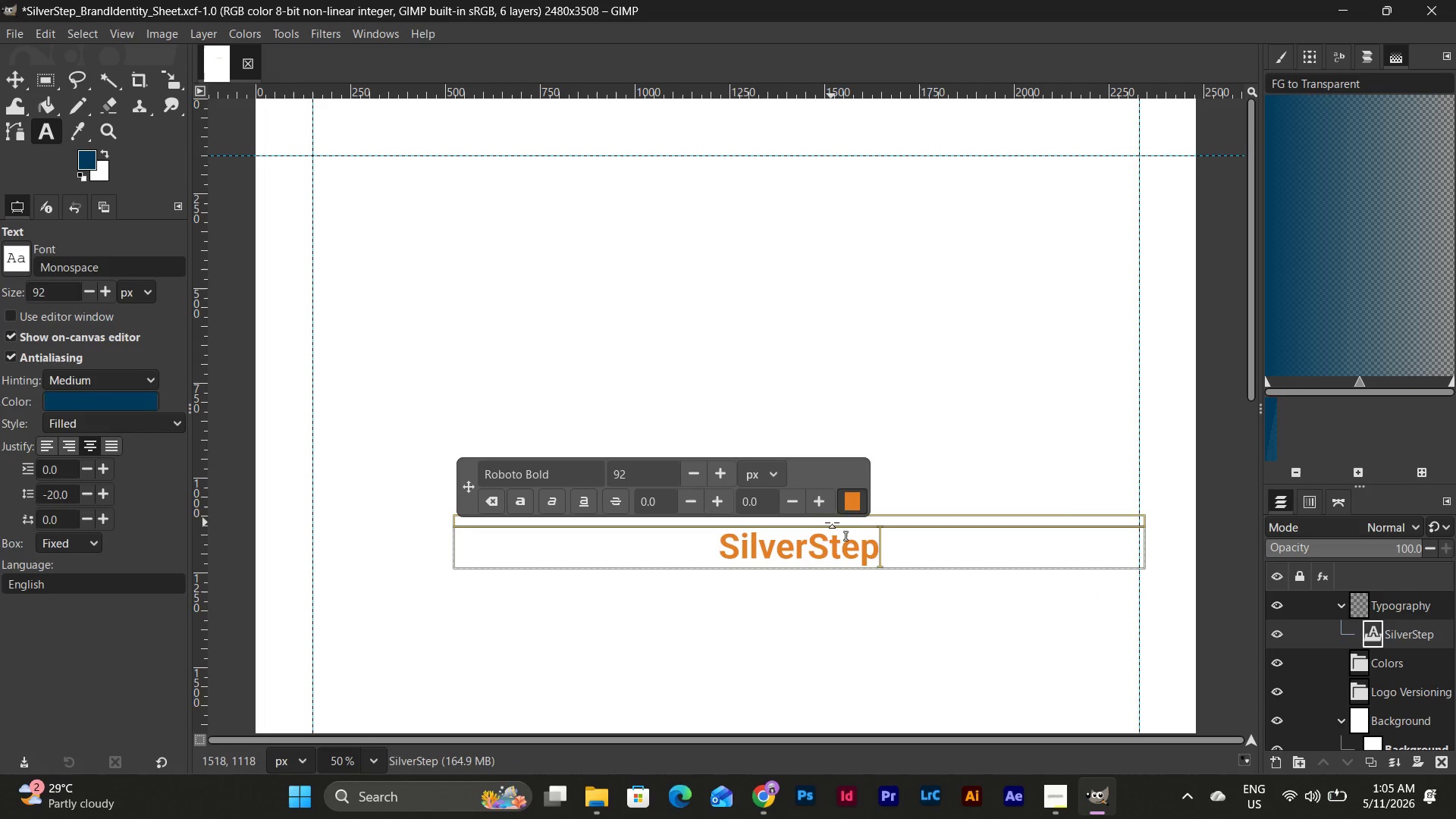 
left_click_drag(start_coordinate=[879, 538], to_coordinate=[632, 535])
 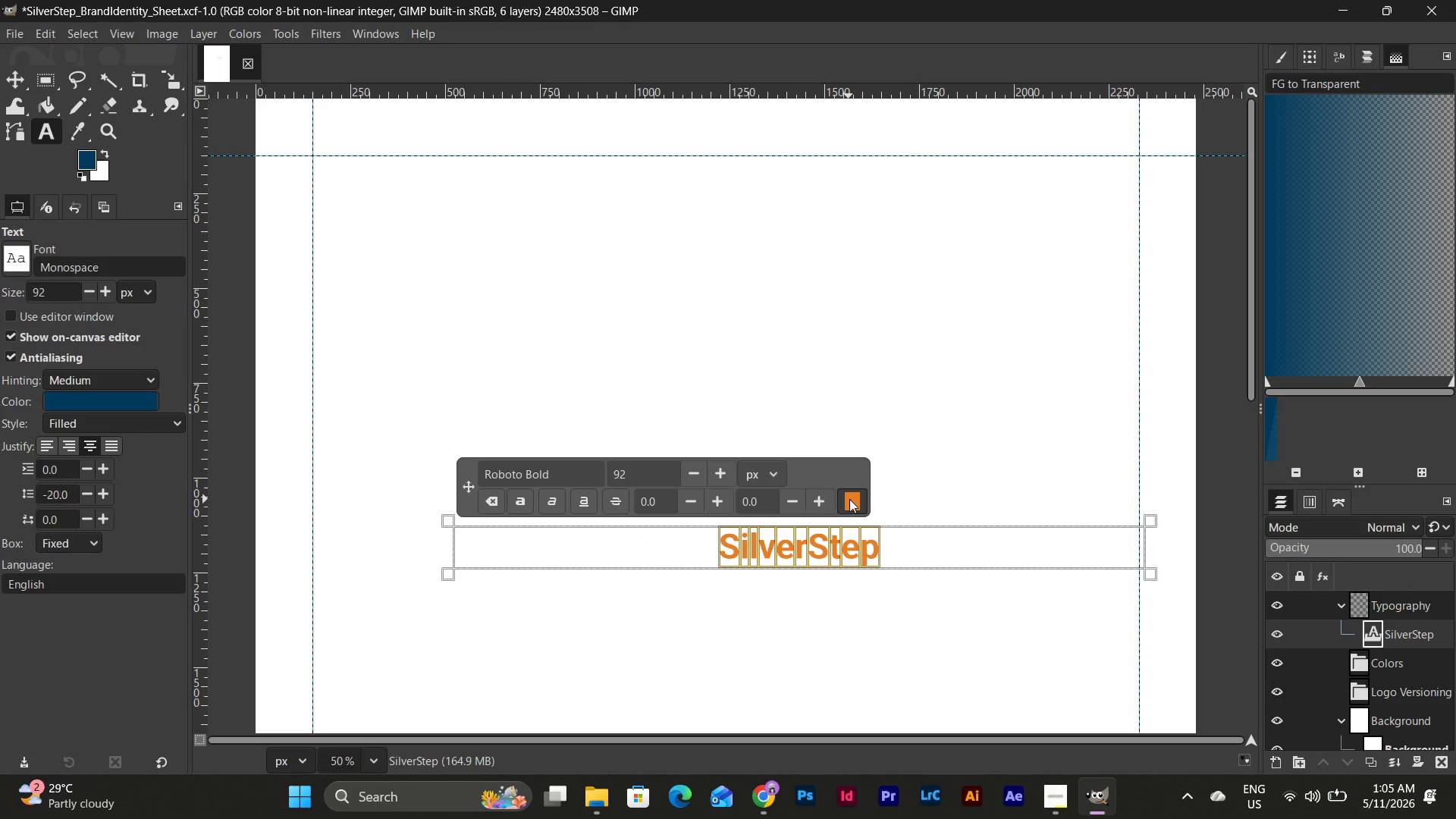 
left_click([850, 499])
 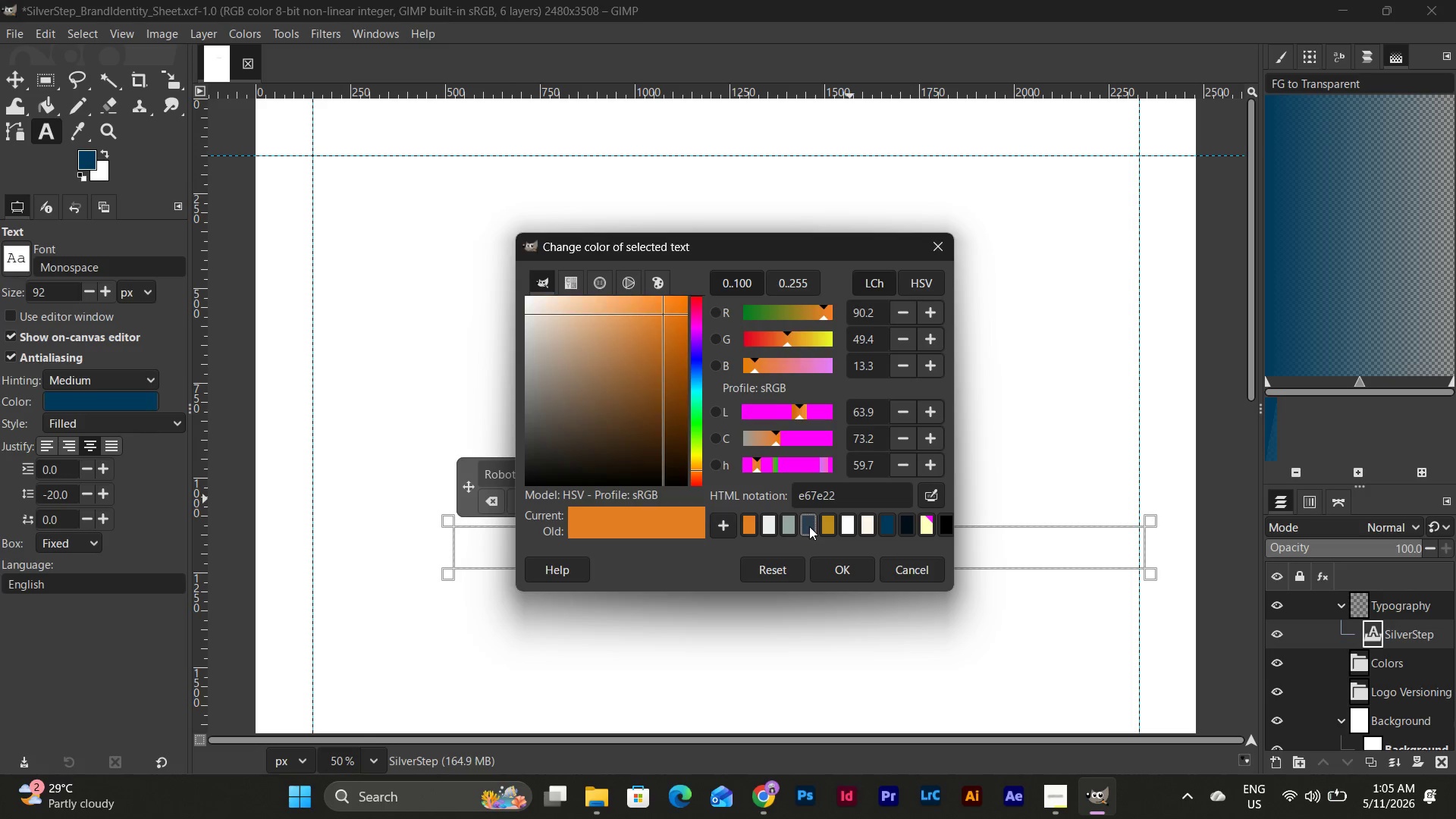 
left_click([841, 571])
 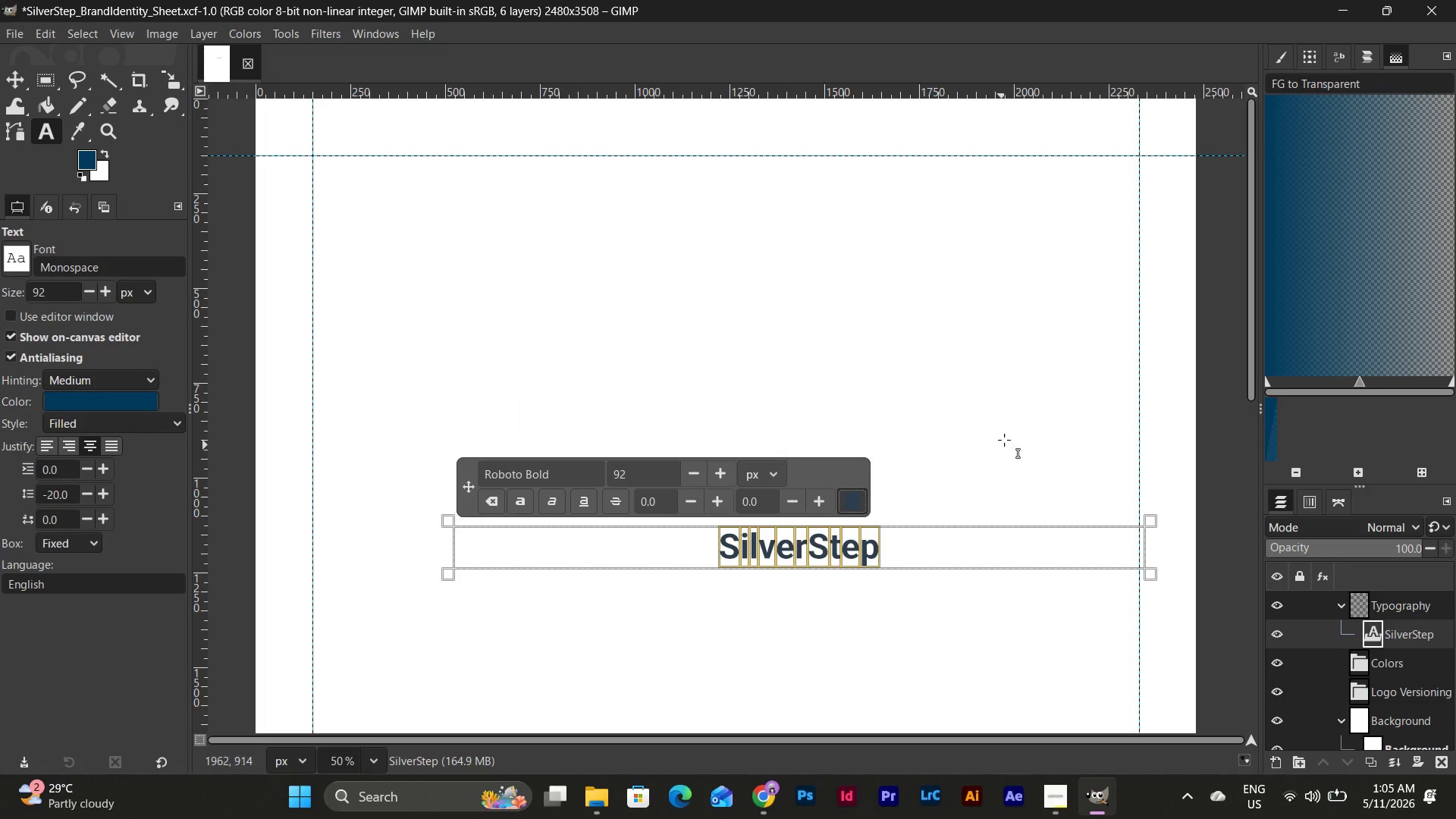 
scroll: coordinate [1319, 630], scroll_direction: down, amount: 3.0
 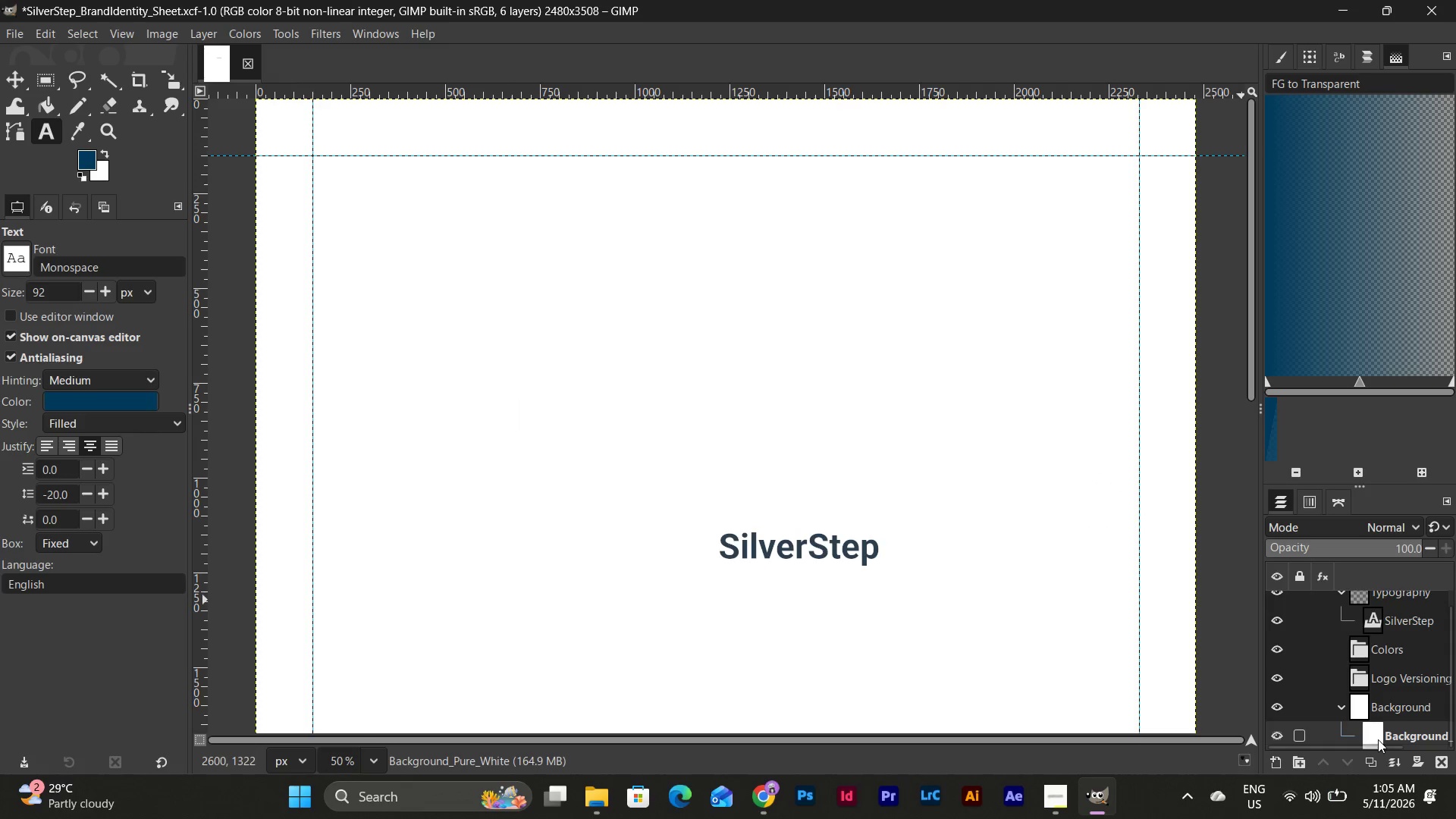 
double_click([1378, 736])
 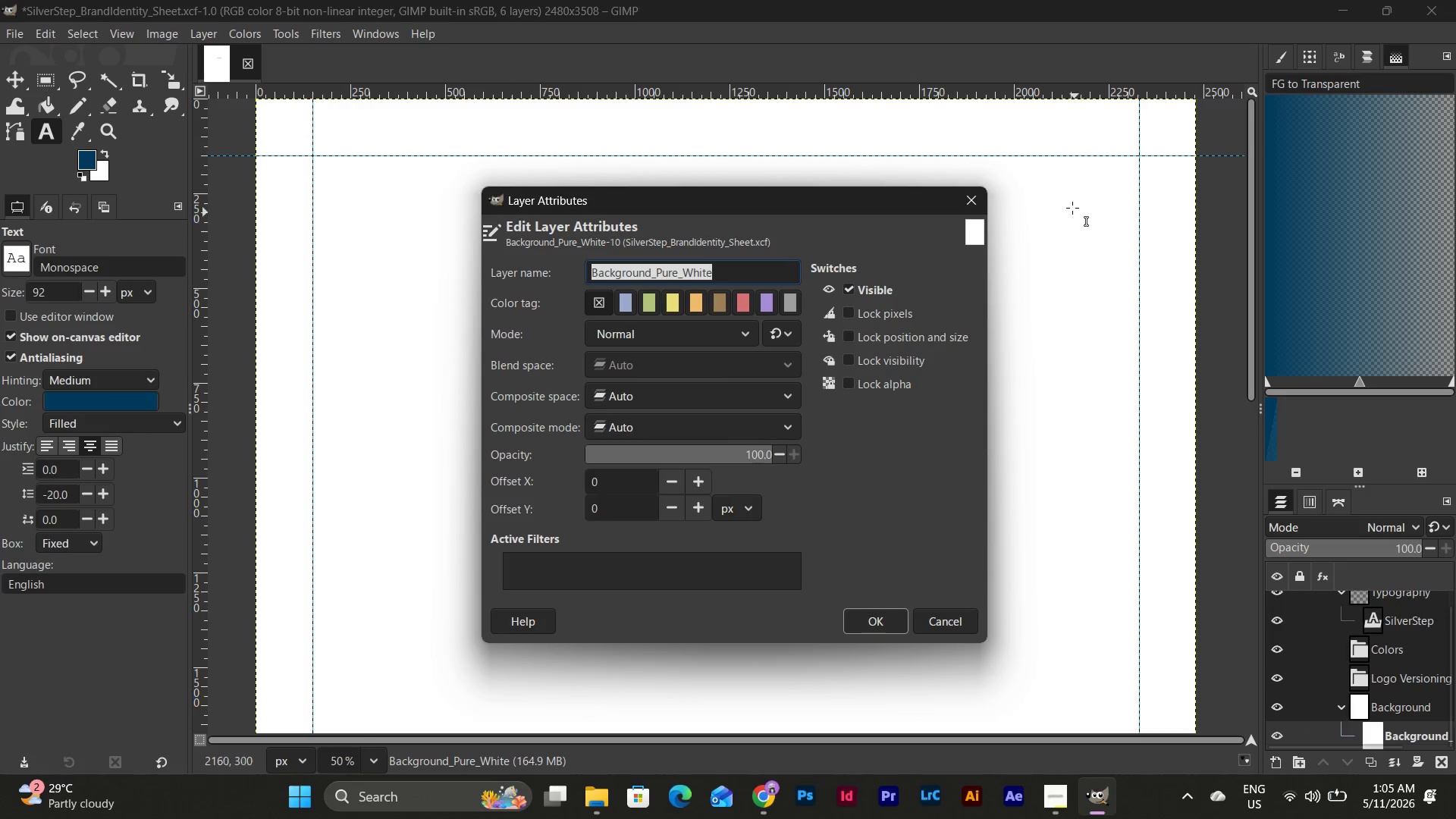 
wait(6.06)
 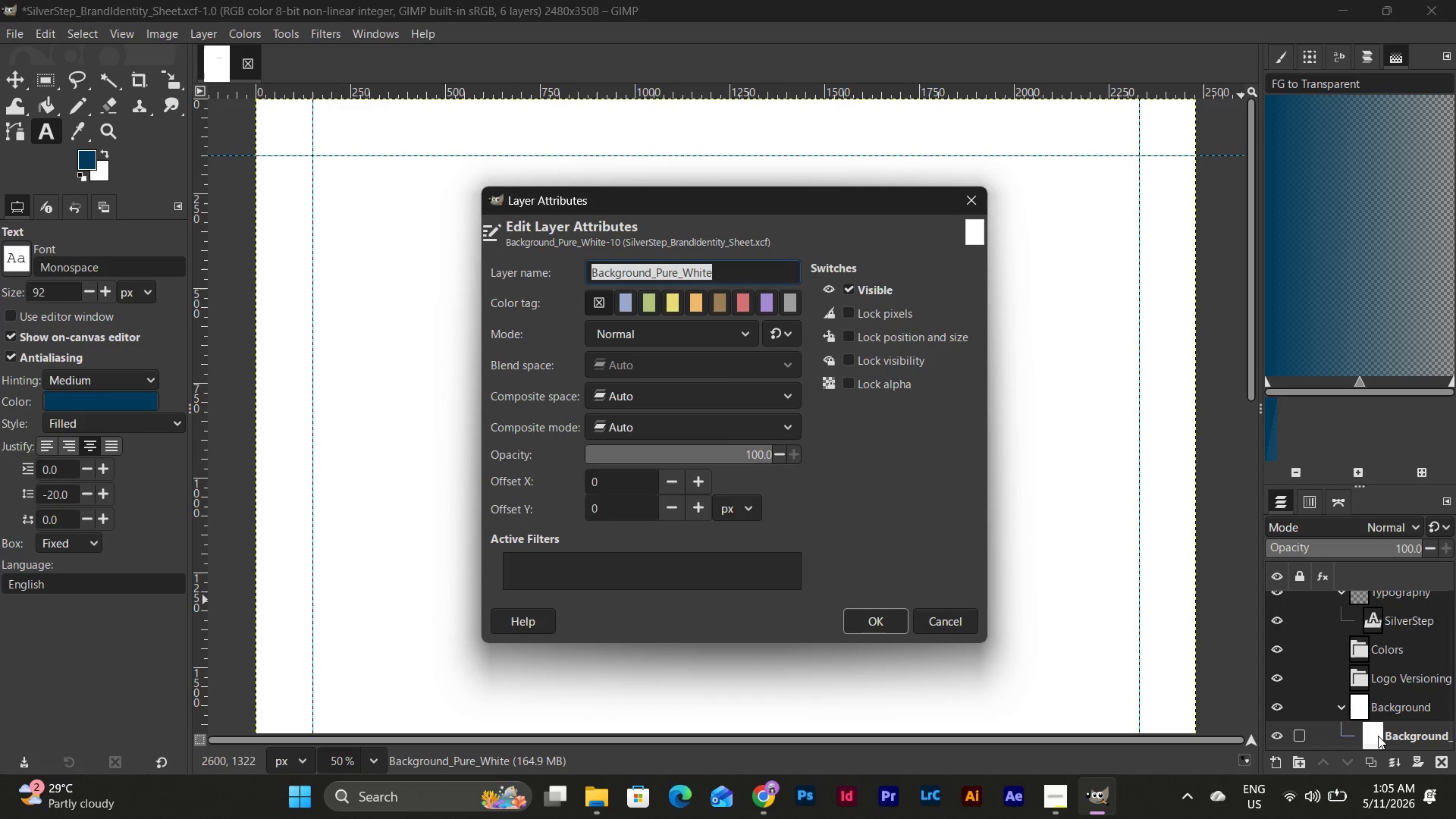 
left_click([964, 194])
 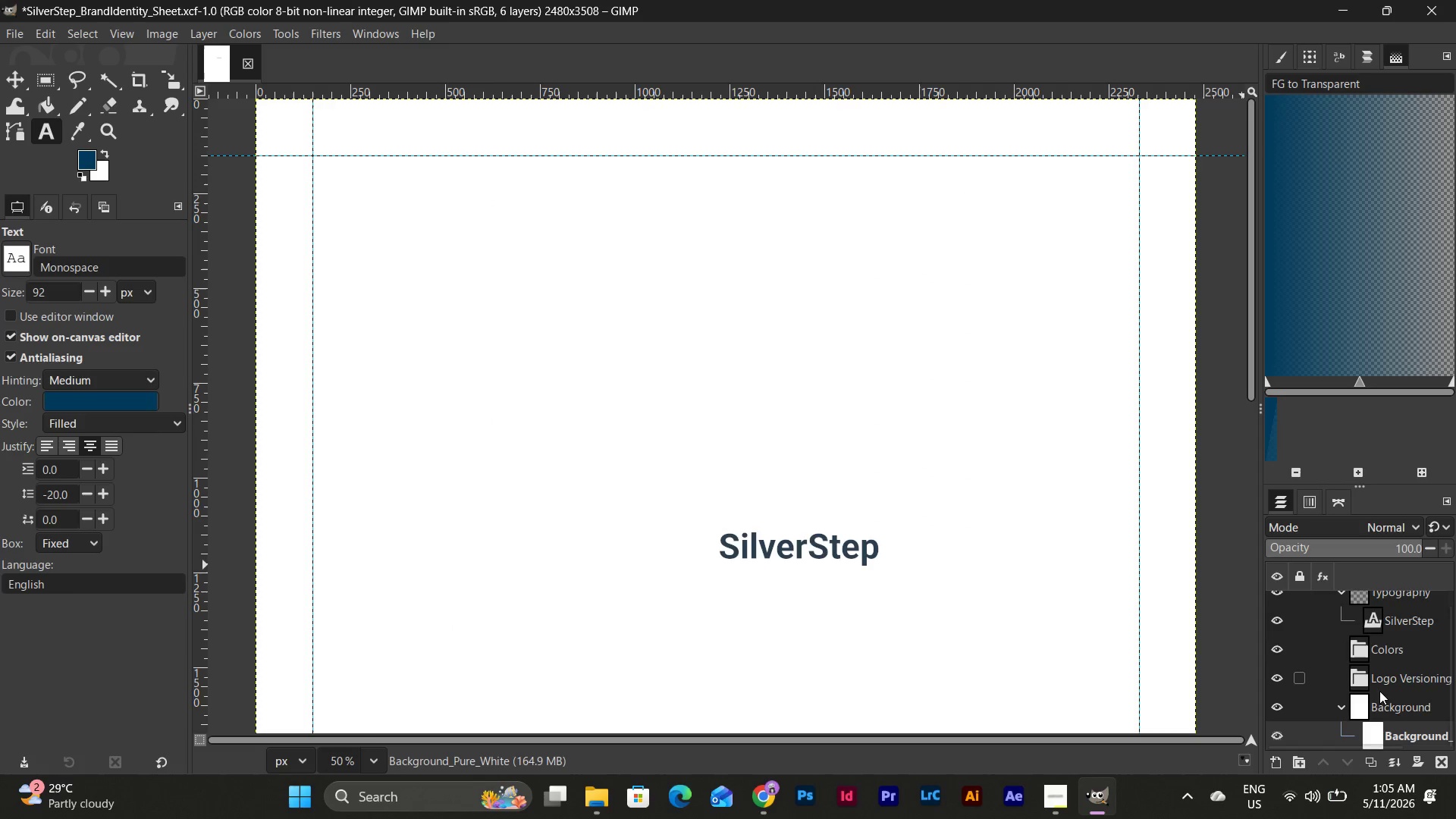 
double_click([1401, 741])
 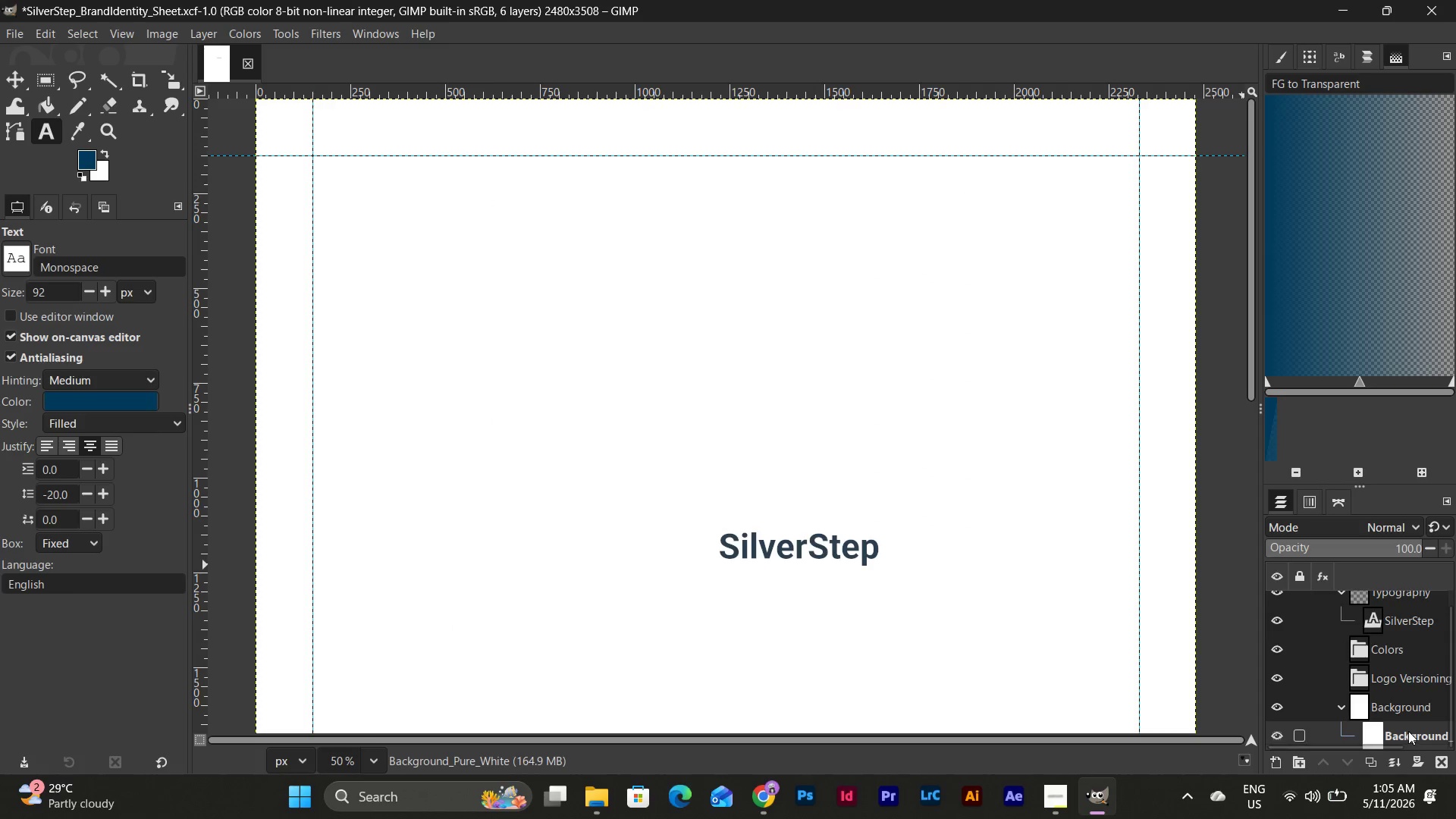 
double_click([1408, 731])
 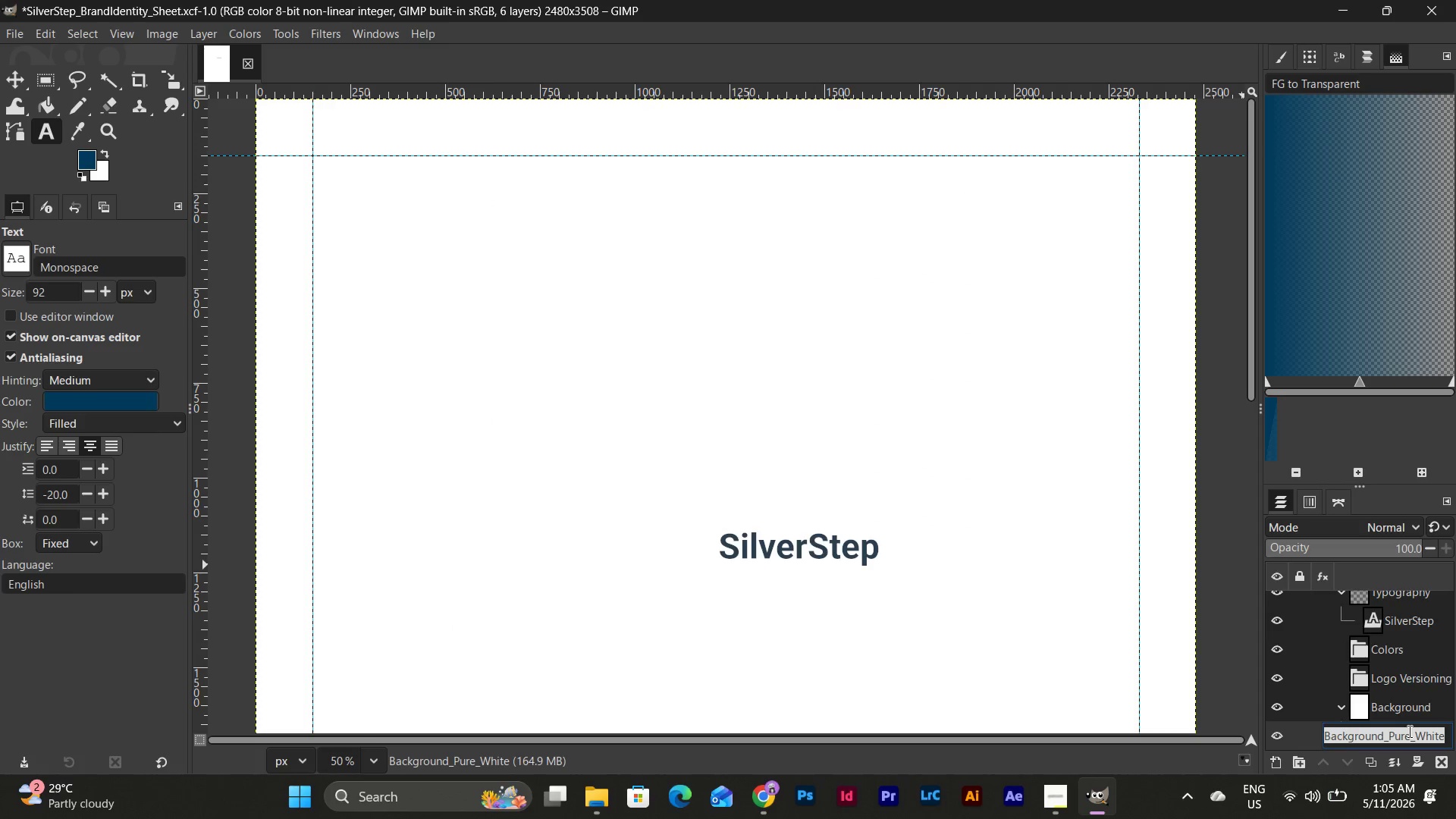 
double_click([1408, 731])
 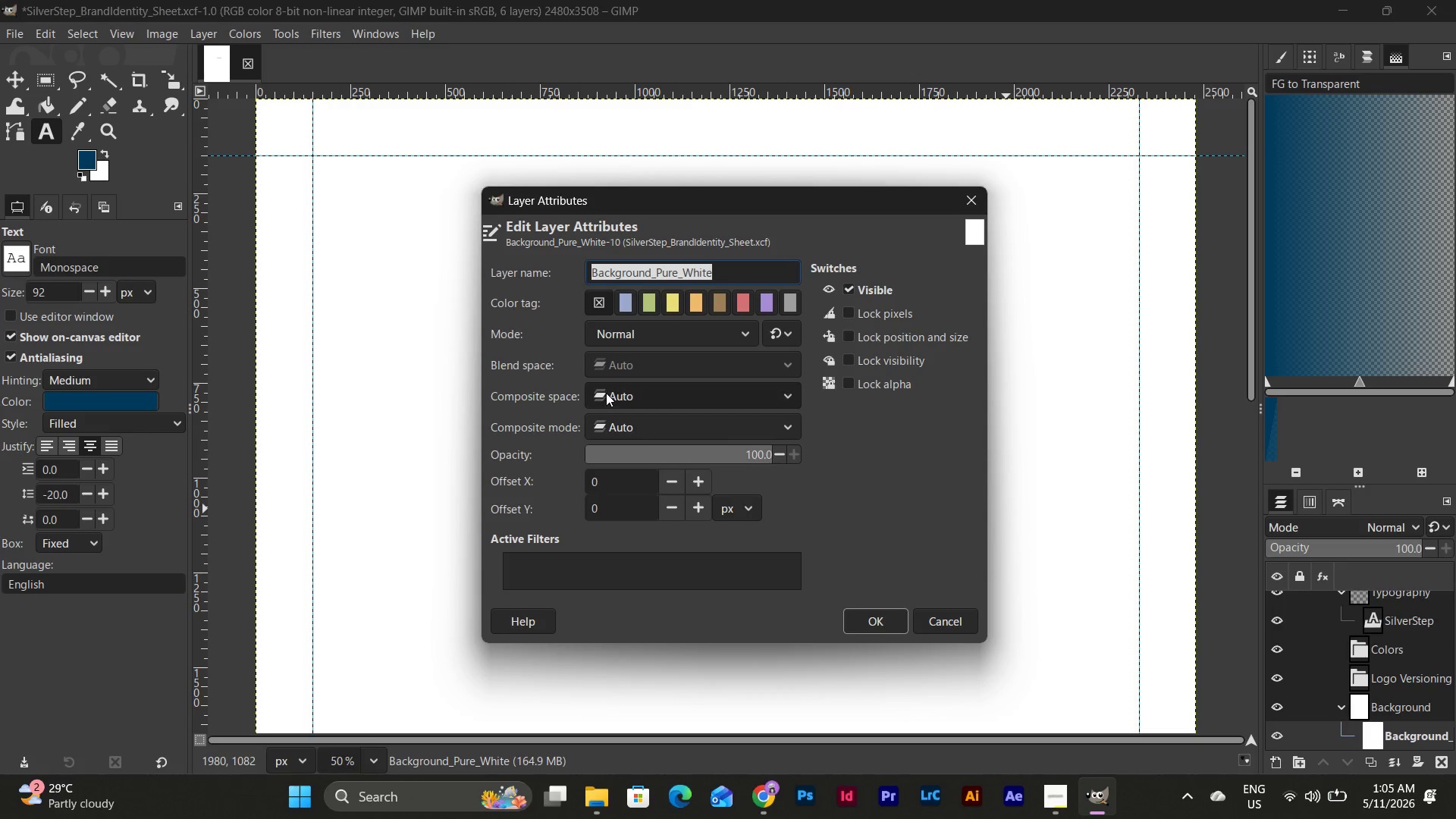 
wait(6.88)
 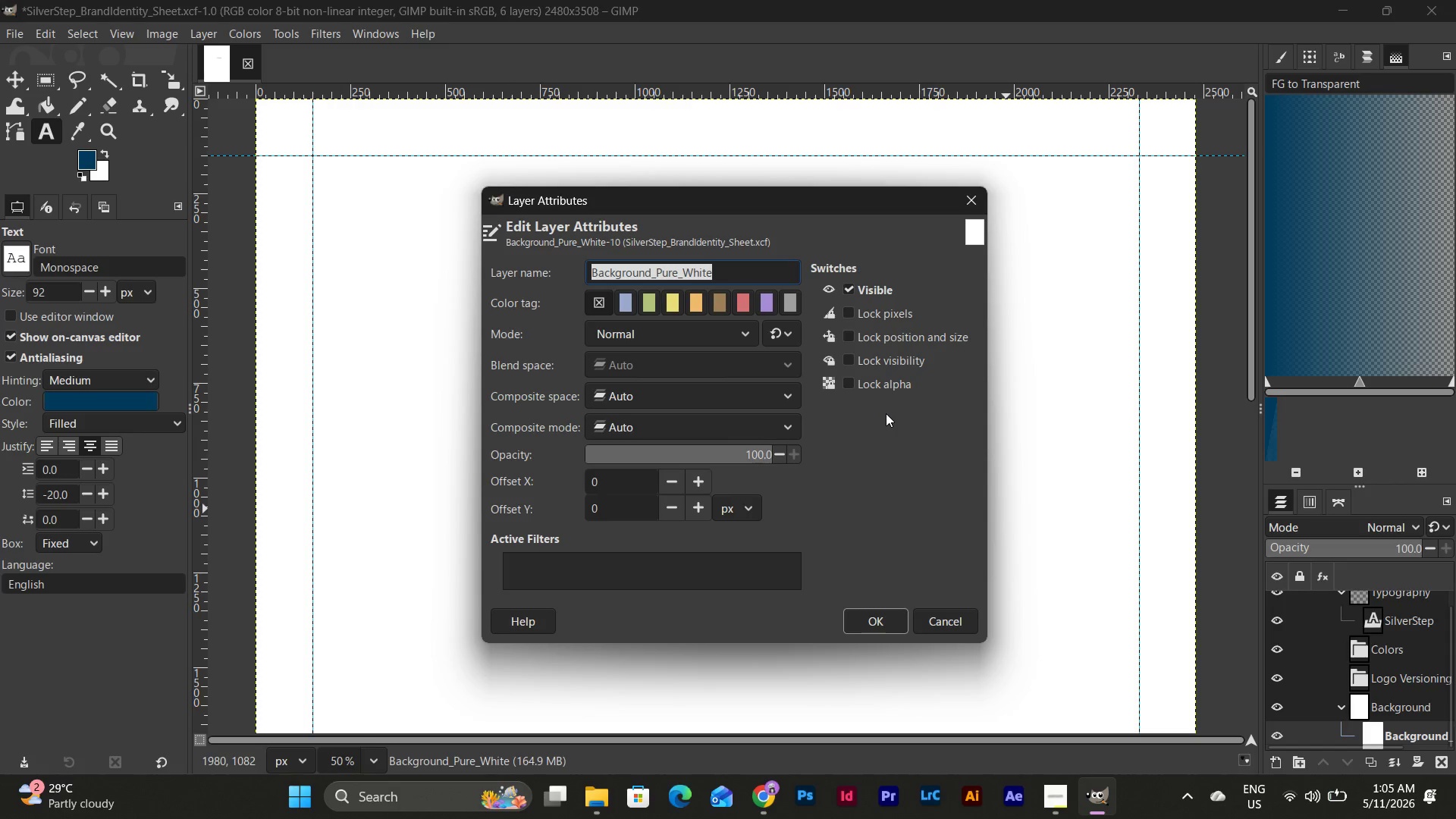 
left_click([986, 232])
 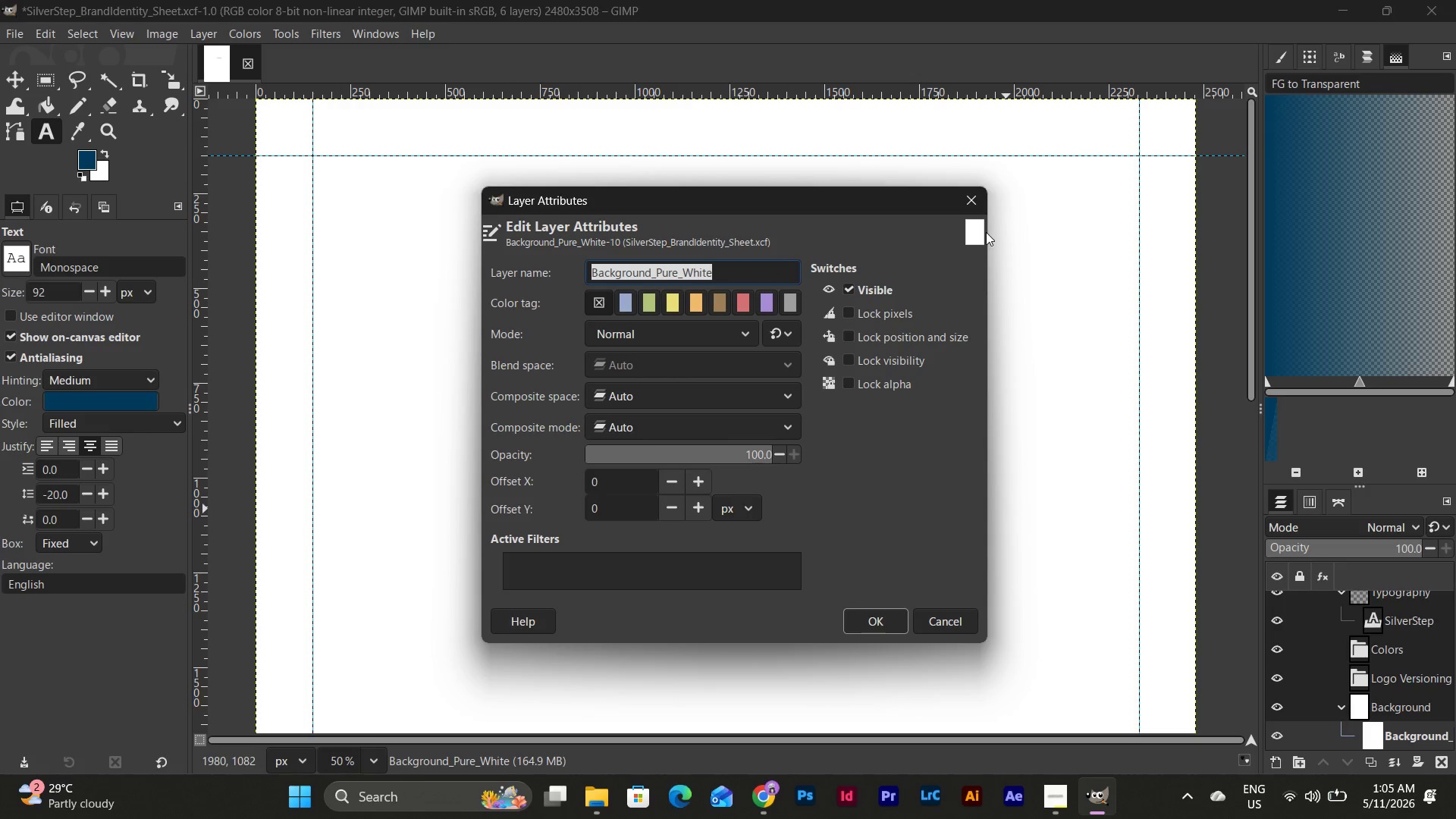 
left_click([981, 231])
 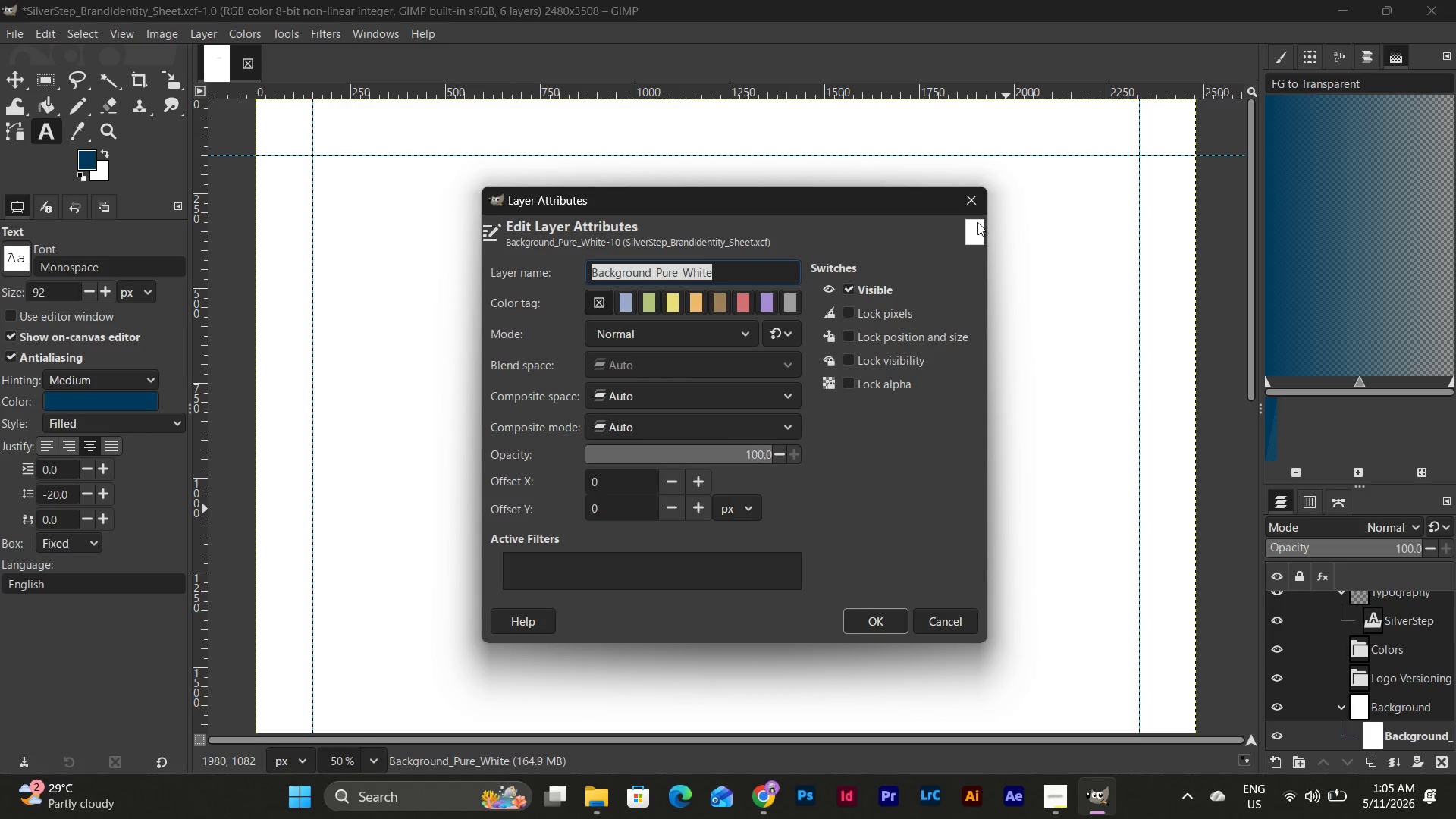 
left_click([977, 195])
 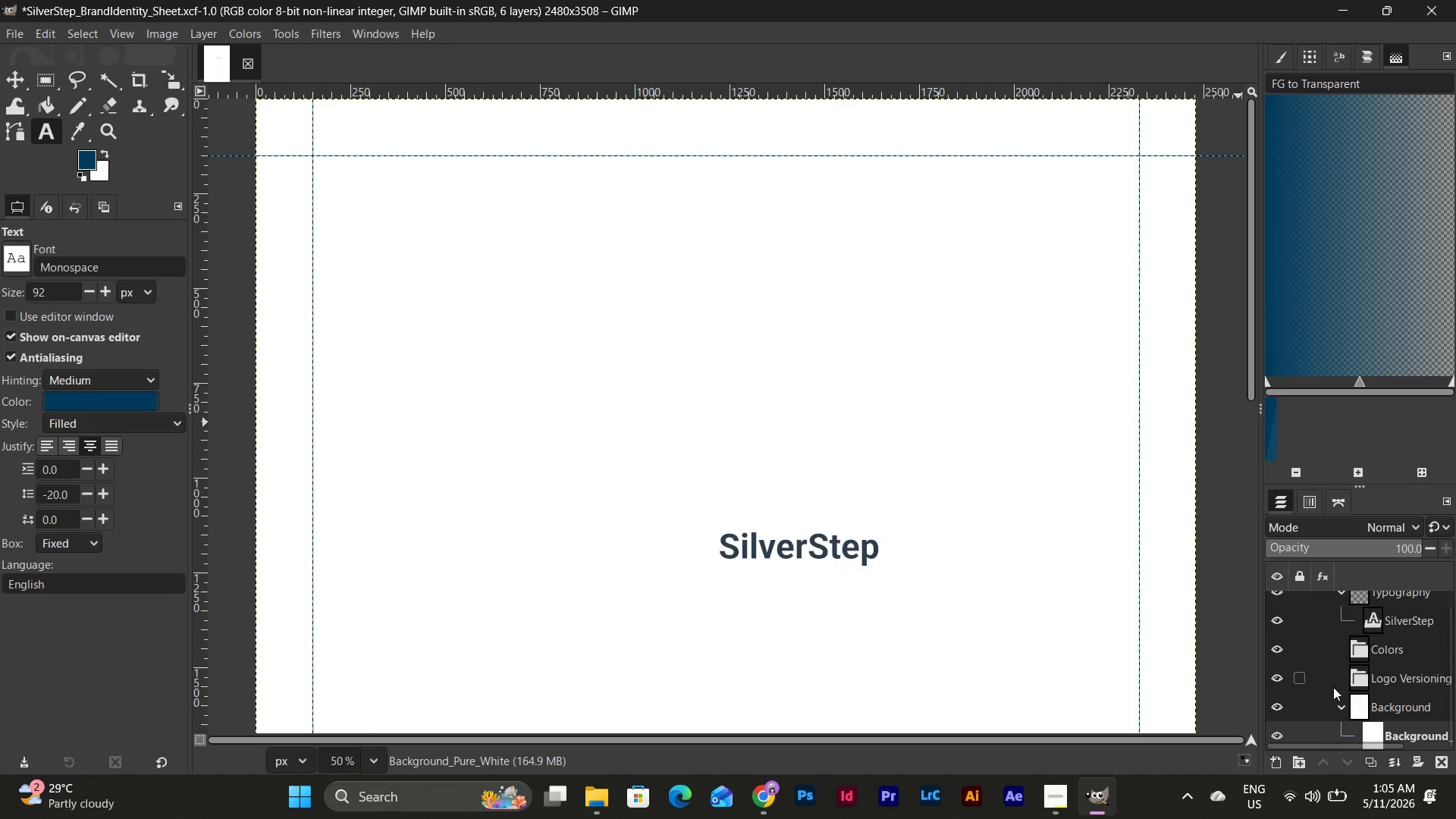 
scroll: coordinate [1338, 687], scroll_direction: down, amount: 2.0
 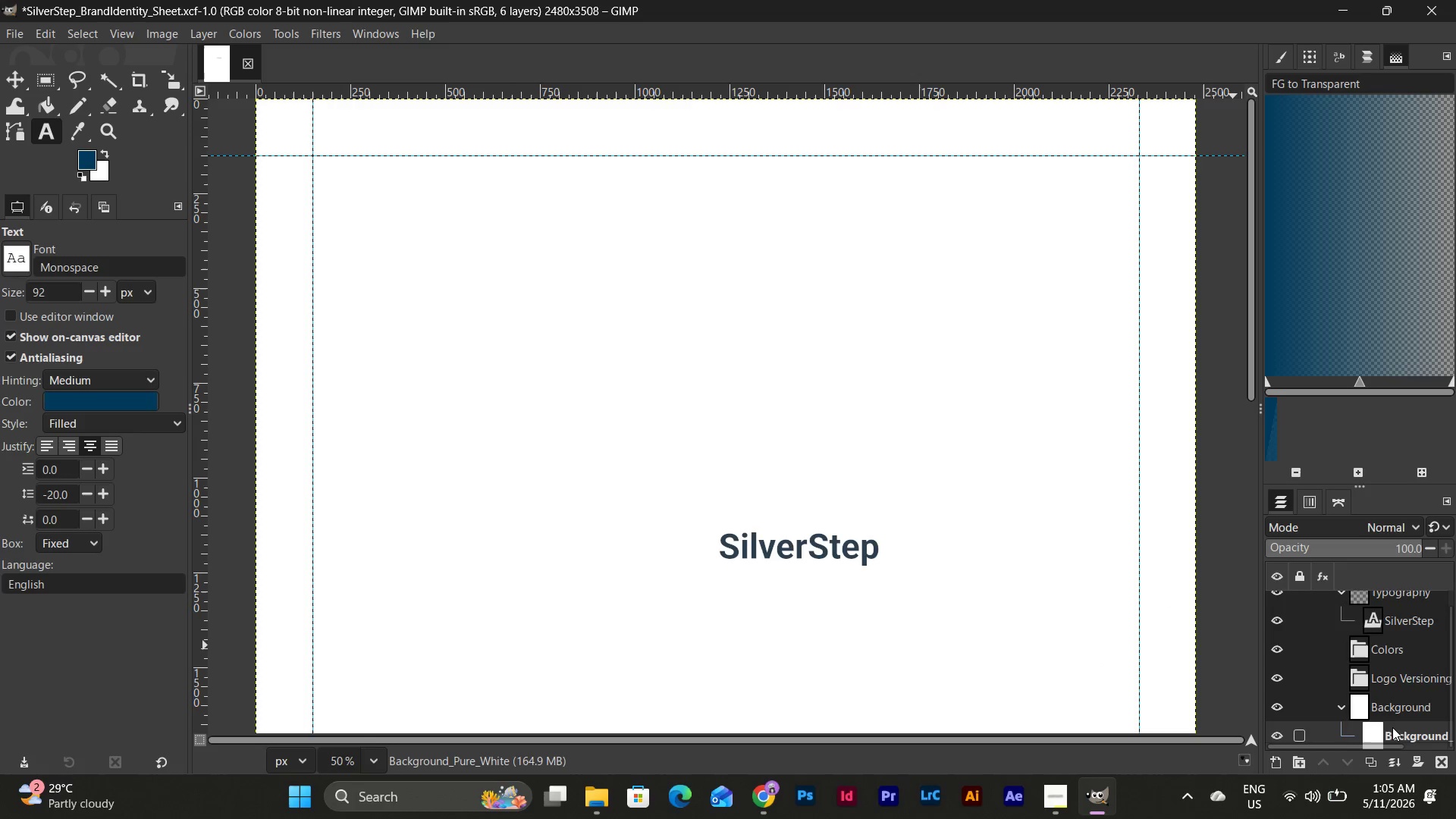 
left_click([1396, 732])
 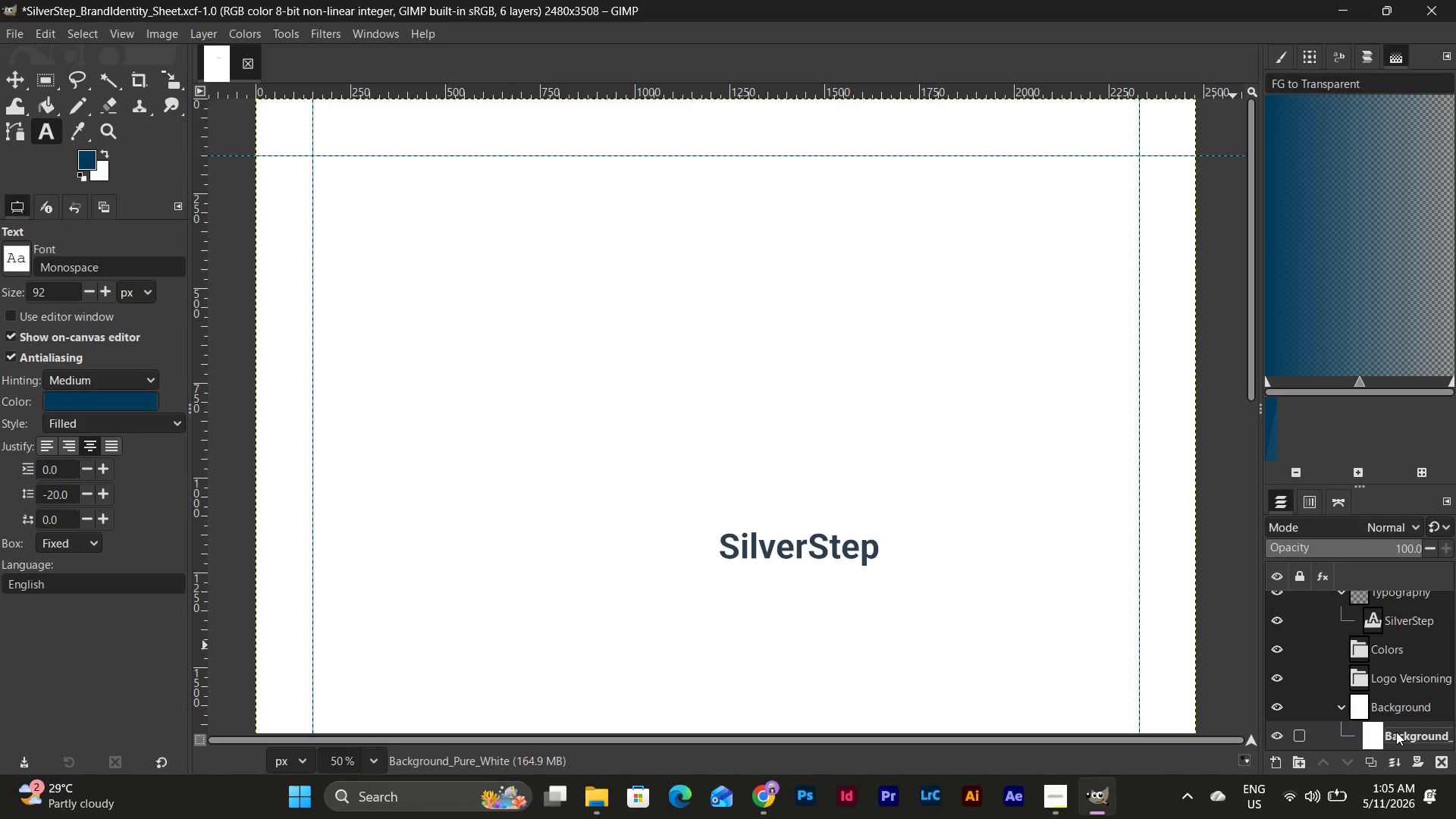 
right_click([1396, 732])
 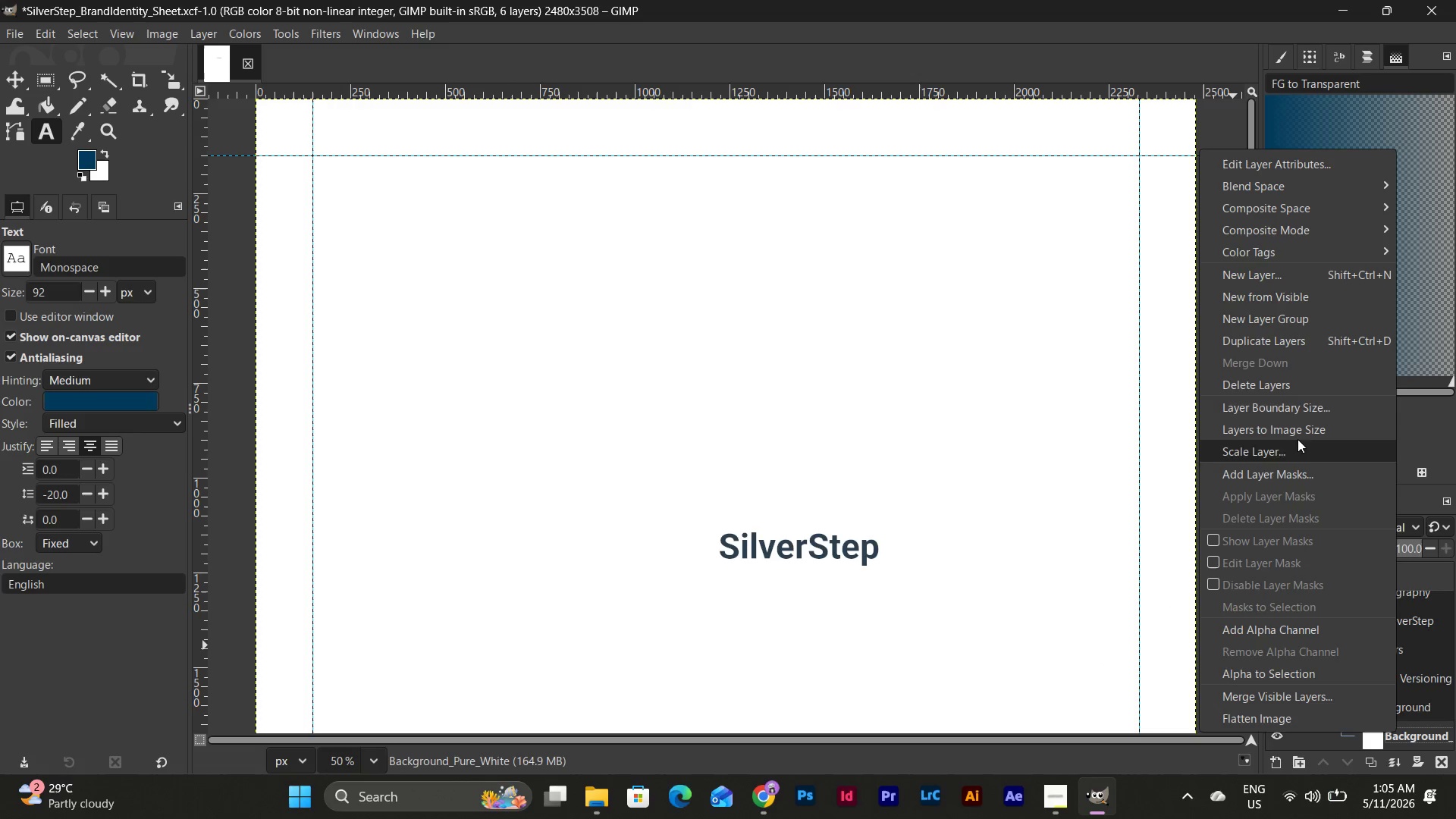 
left_click([1294, 375])
 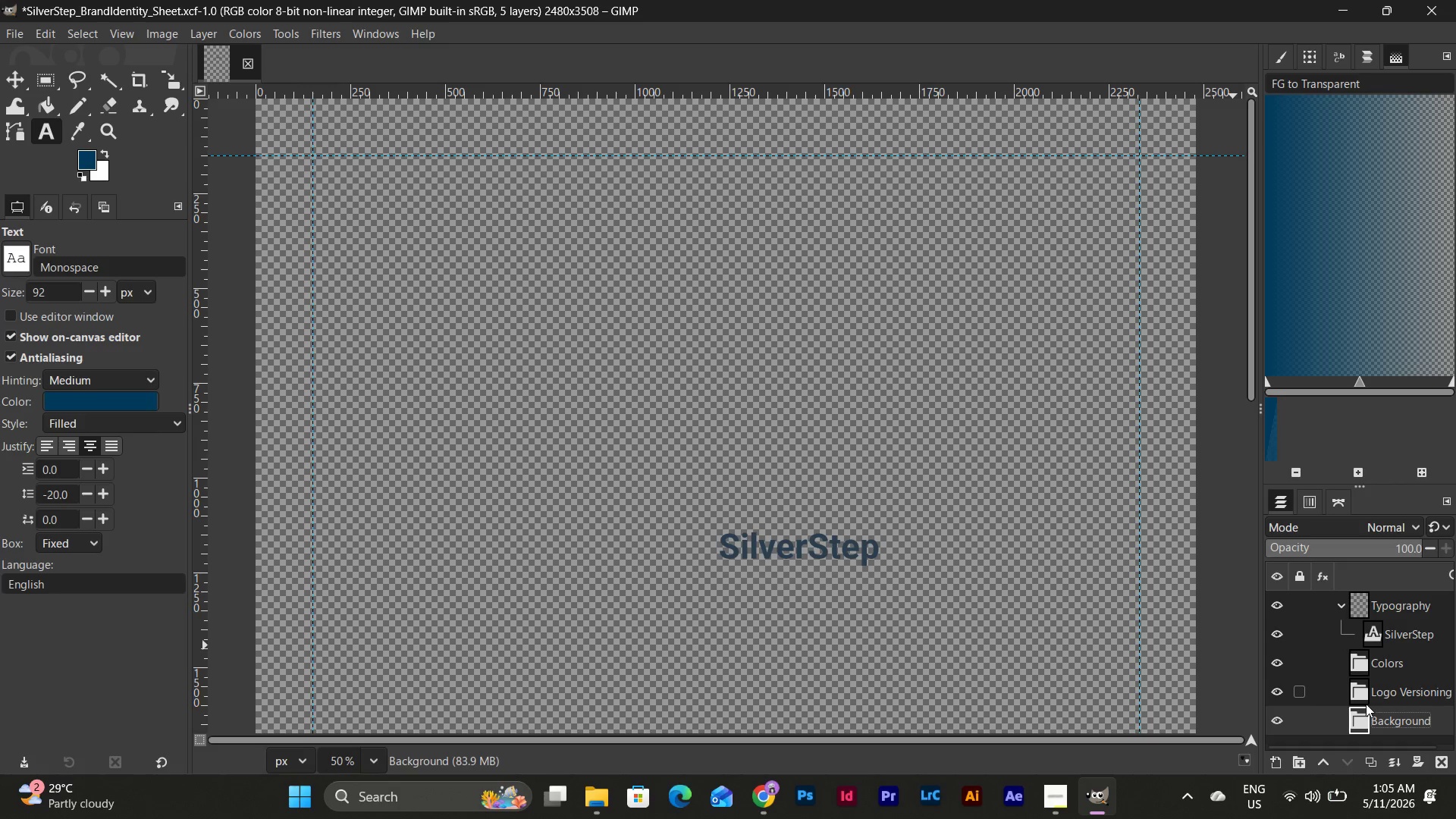 
left_click([1385, 720])
 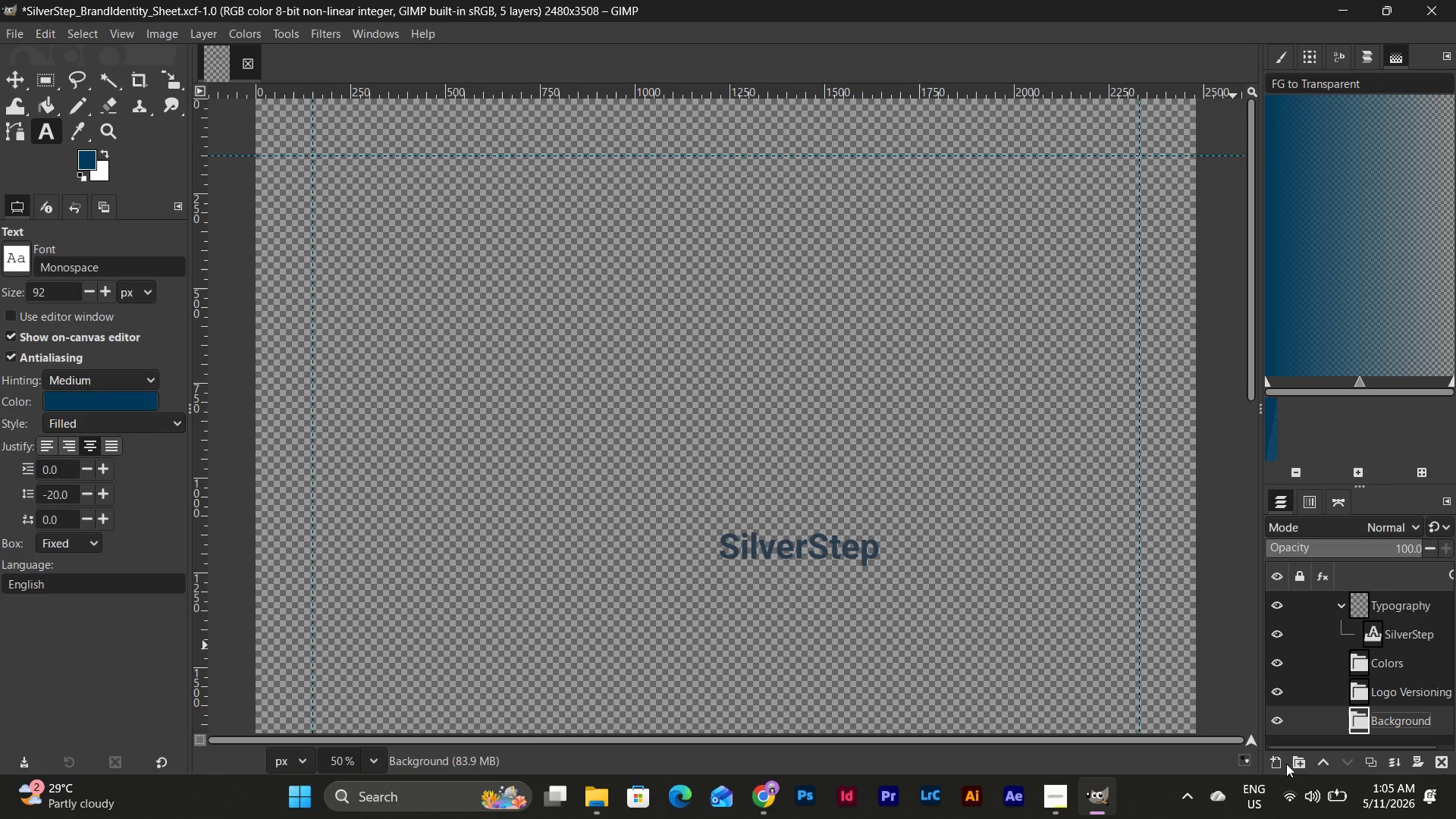 
left_click([1273, 761])
 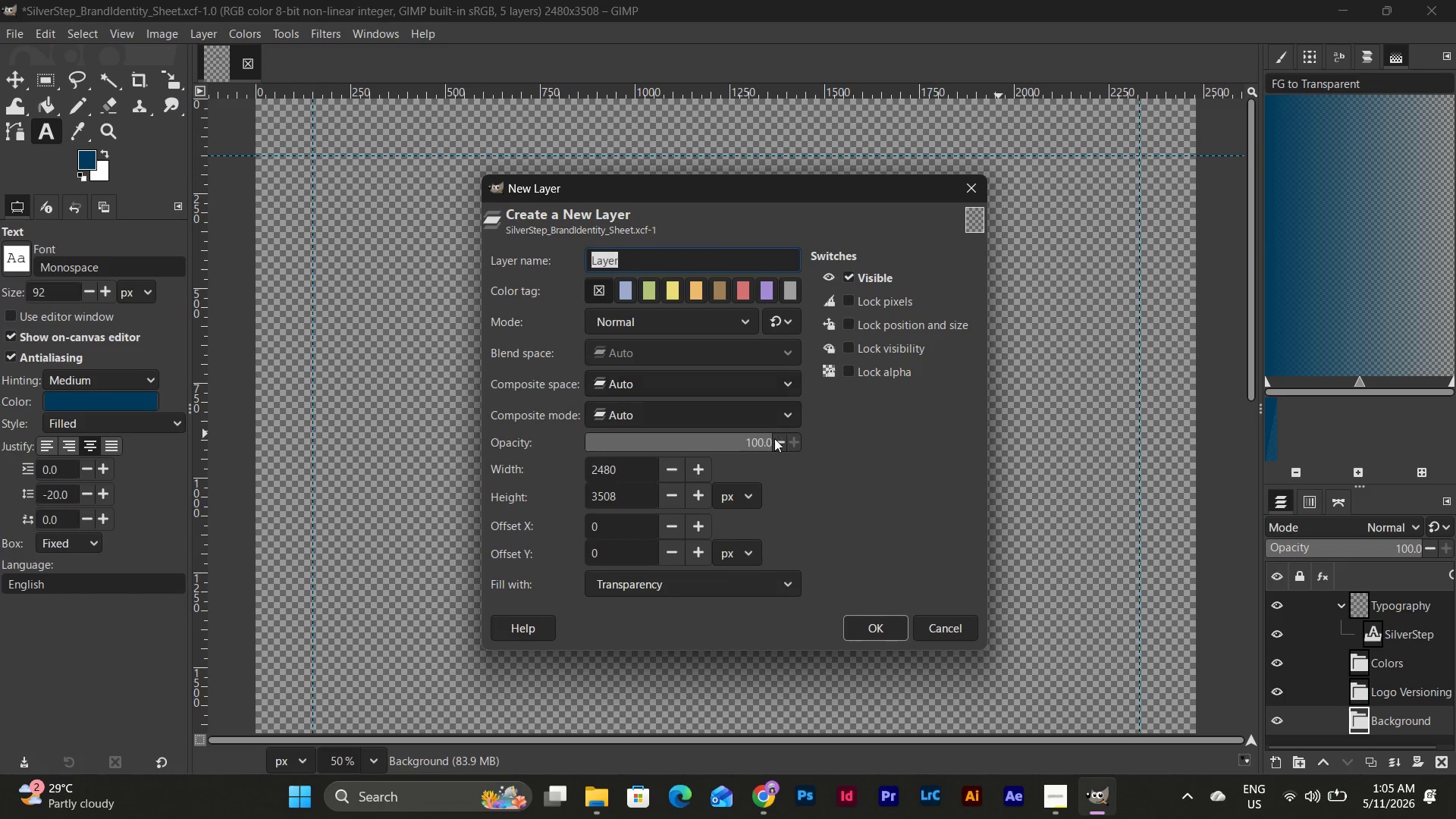 
left_click([780, 583])
 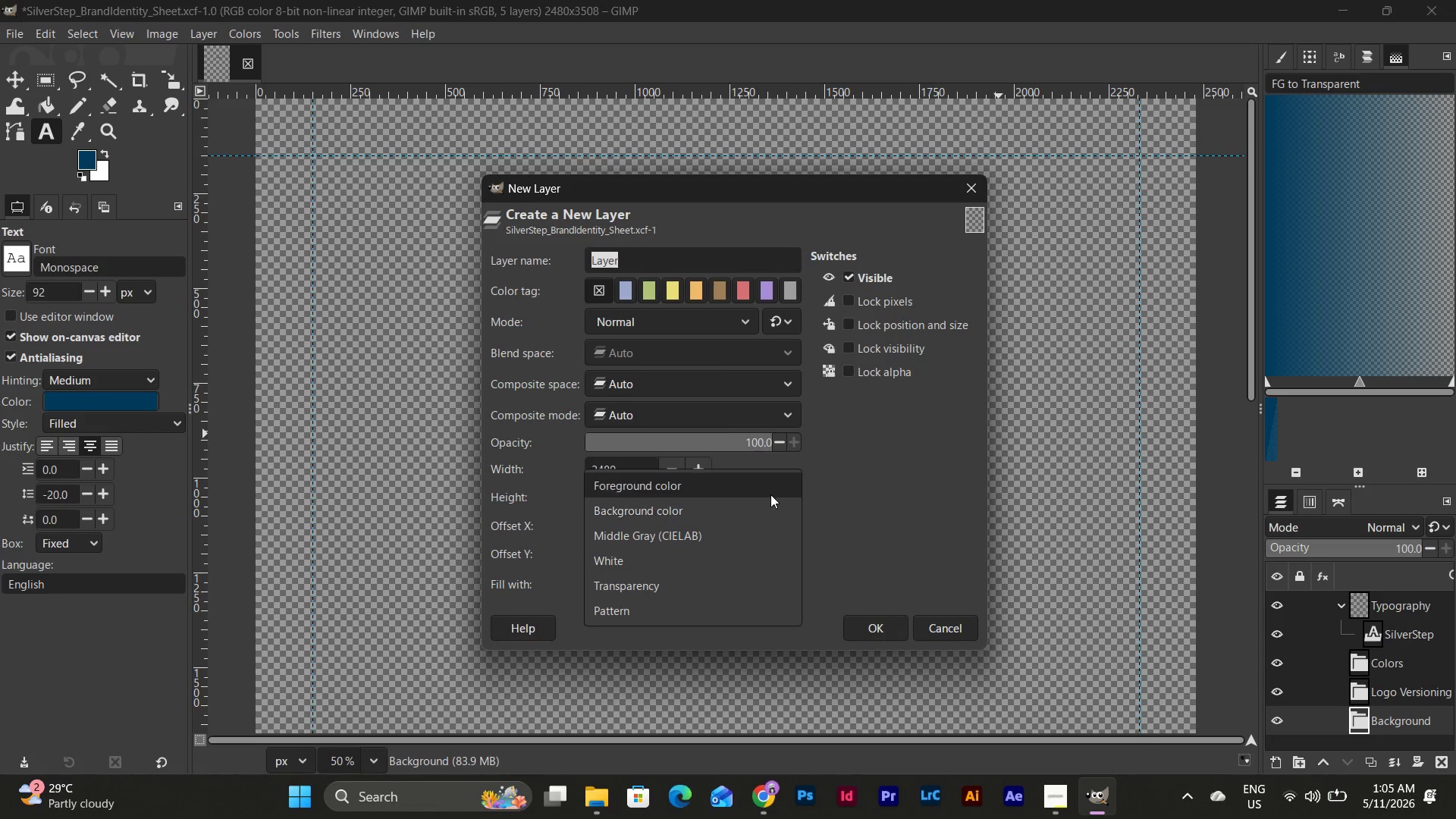 
left_click([776, 517])
 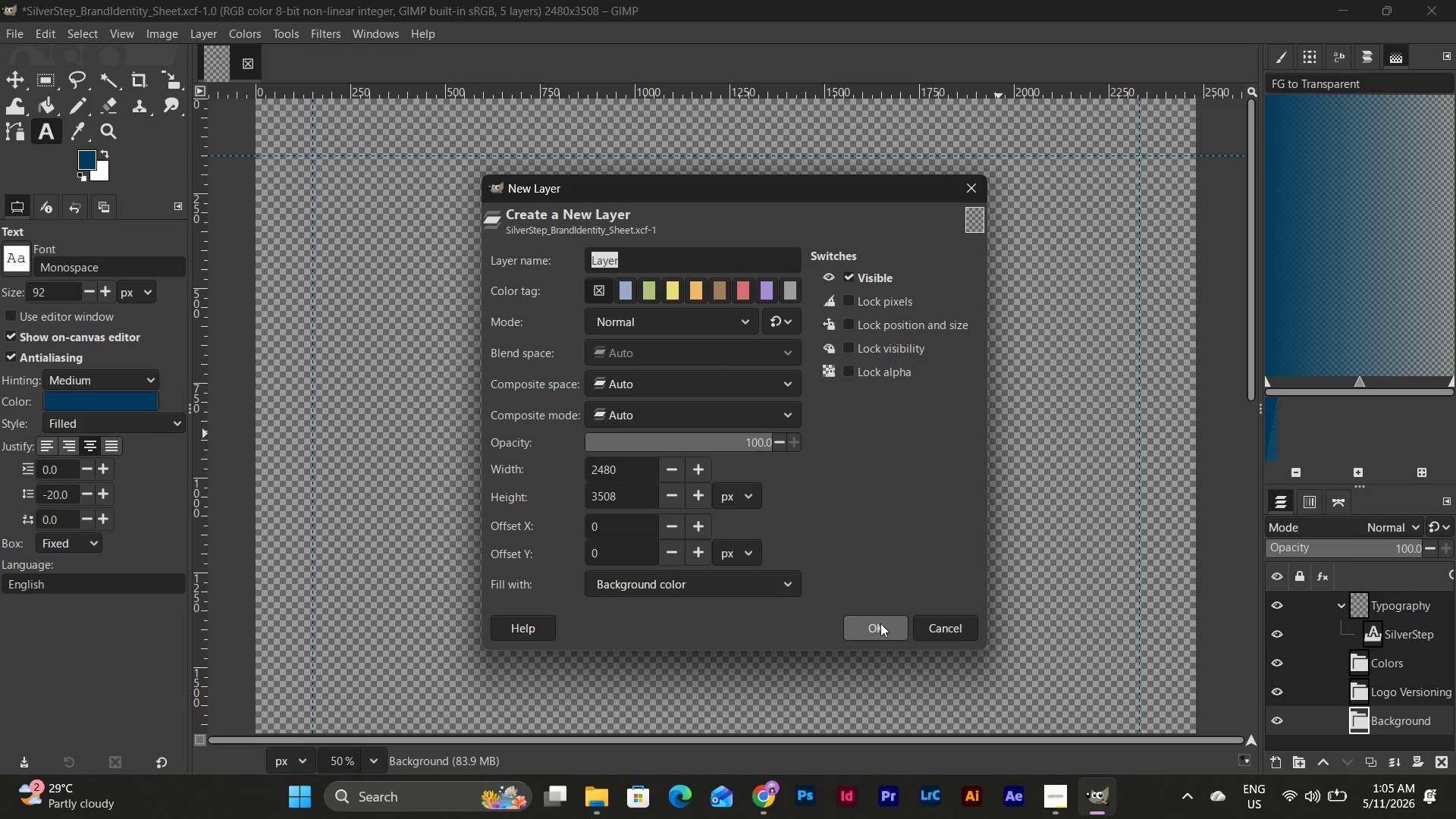 
left_click([880, 623])
 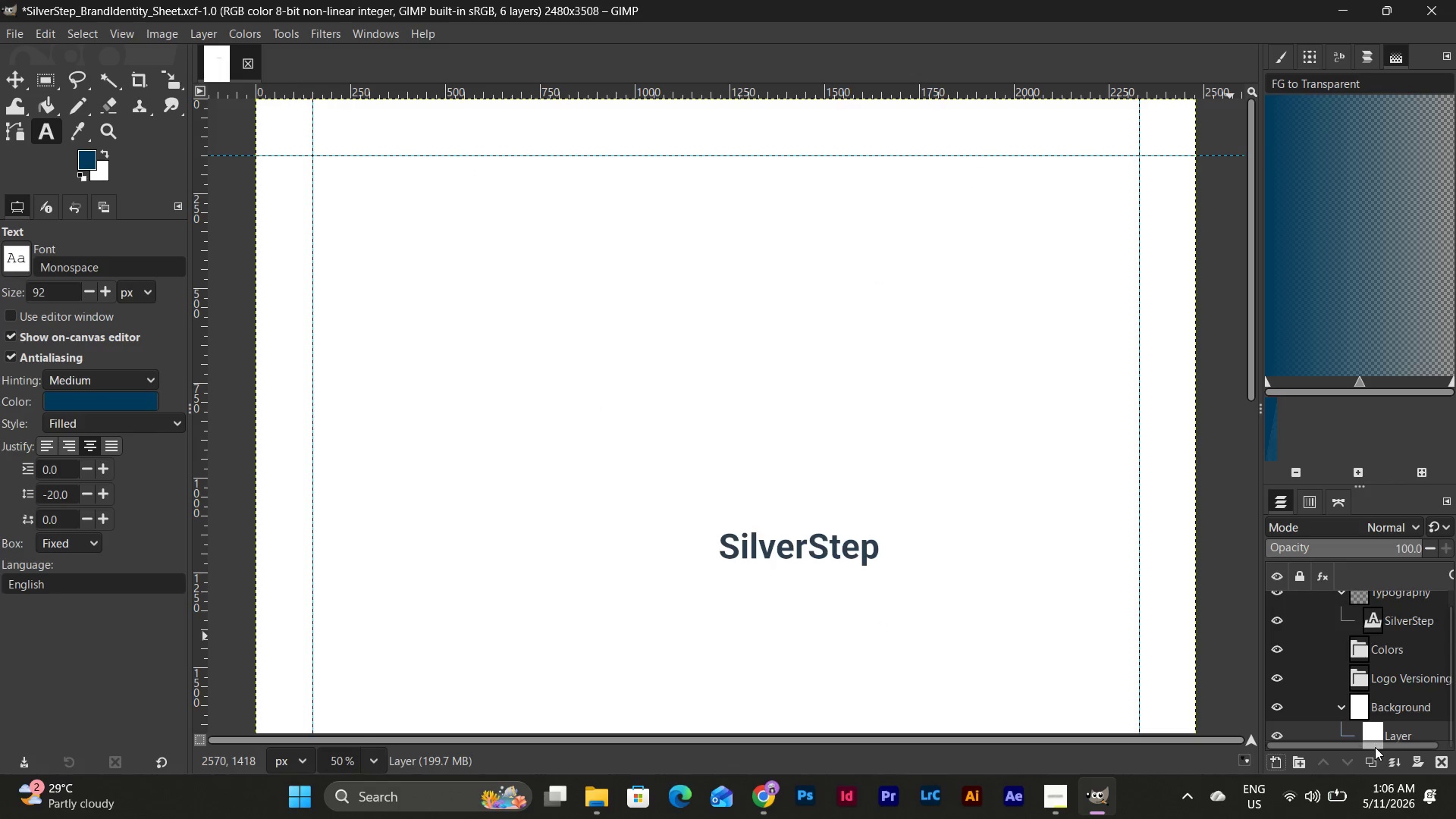 
double_click([1375, 730])
 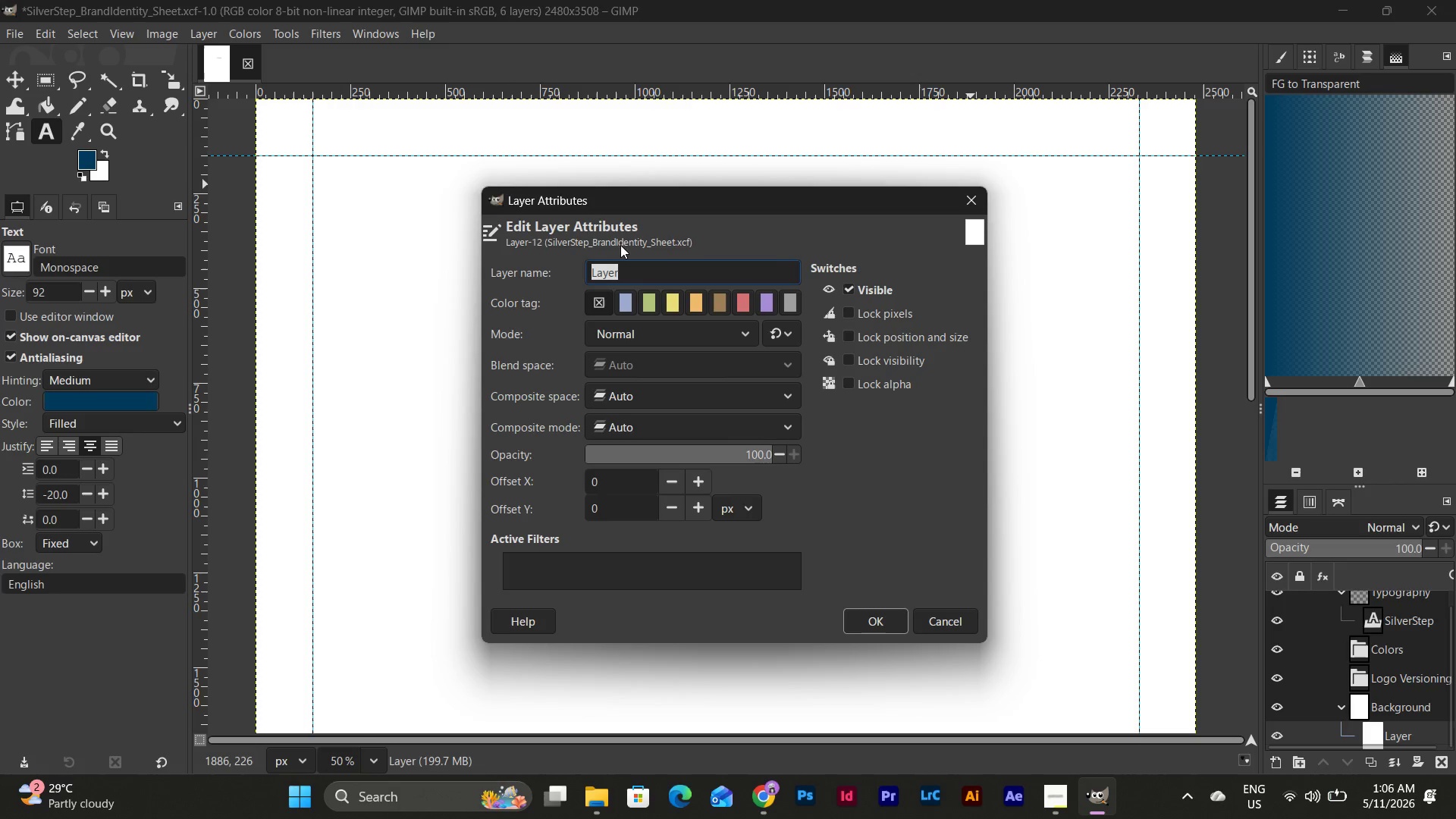 
wait(5.81)
 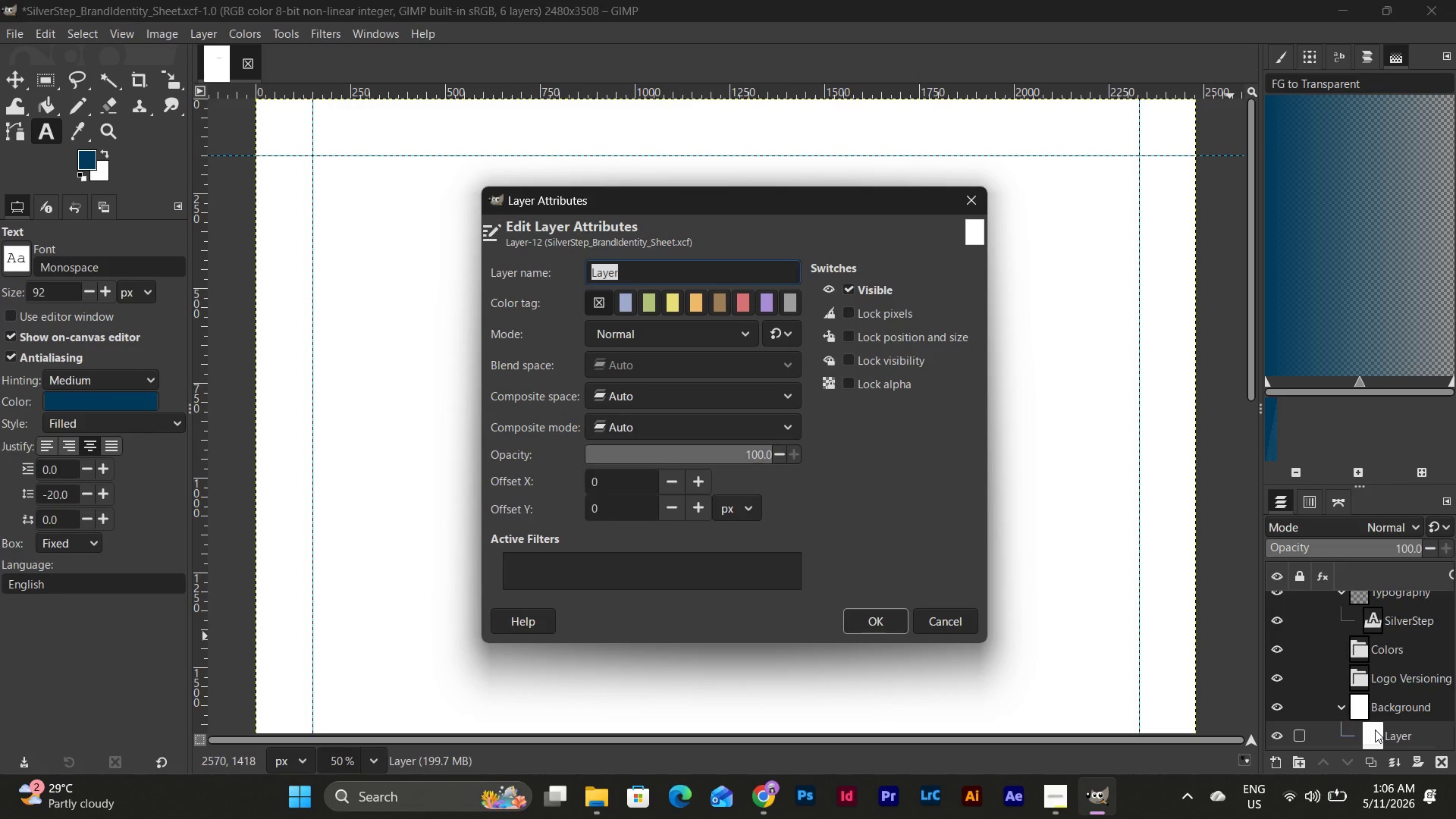 
left_click([720, 330])
 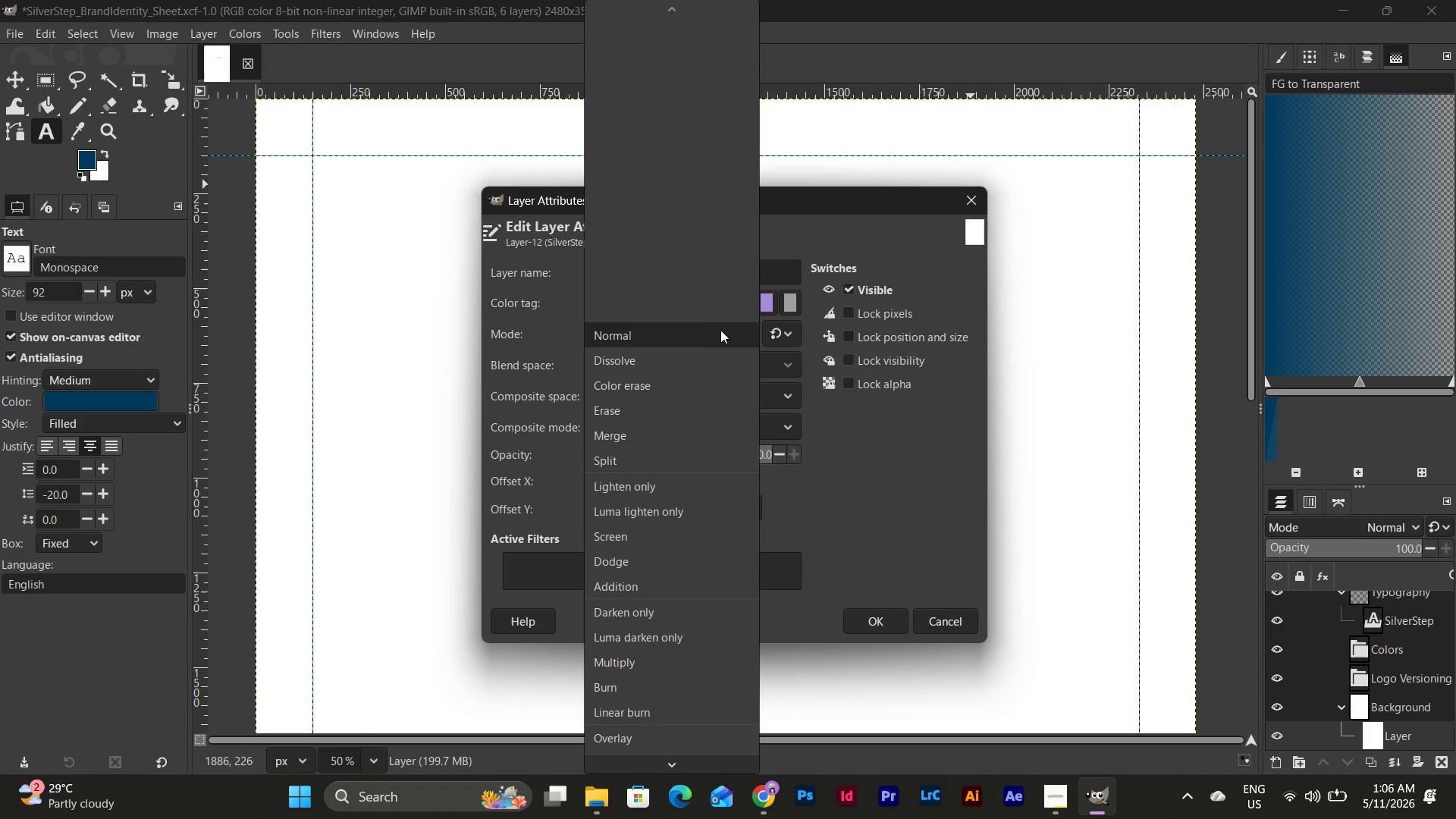 
left_click([957, 400])
 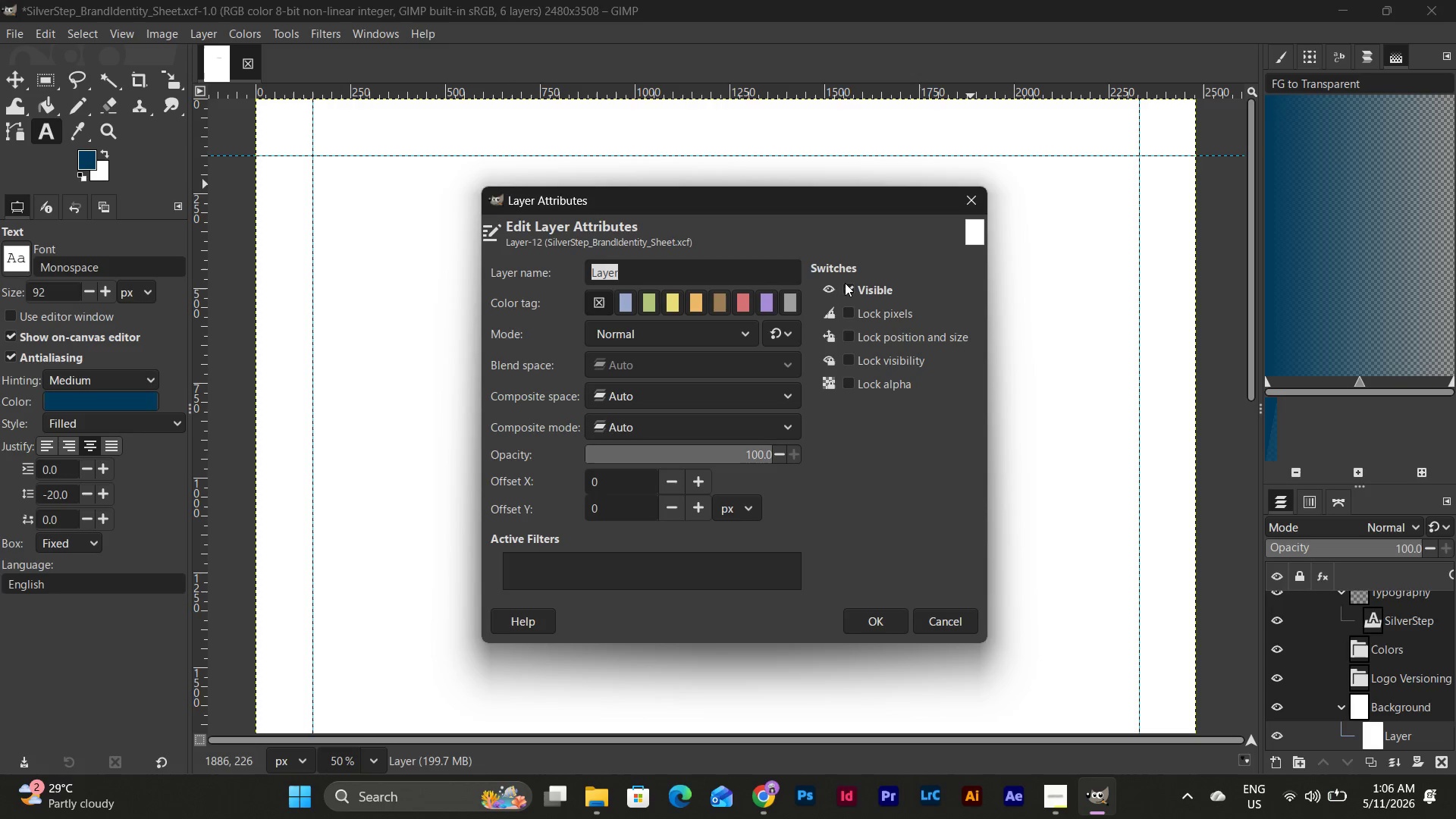 
left_click([783, 337])
 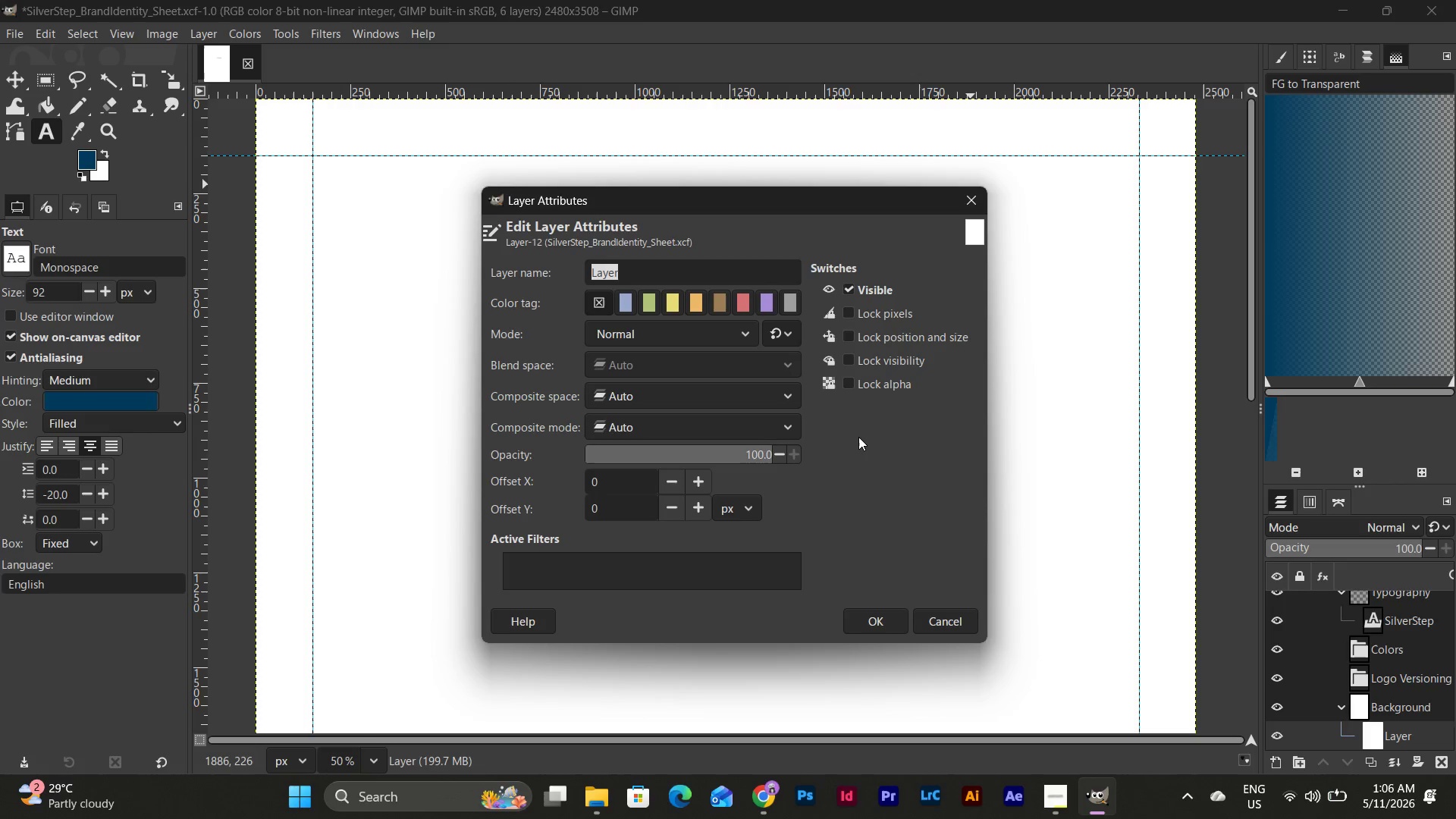 
left_click([886, 482])
 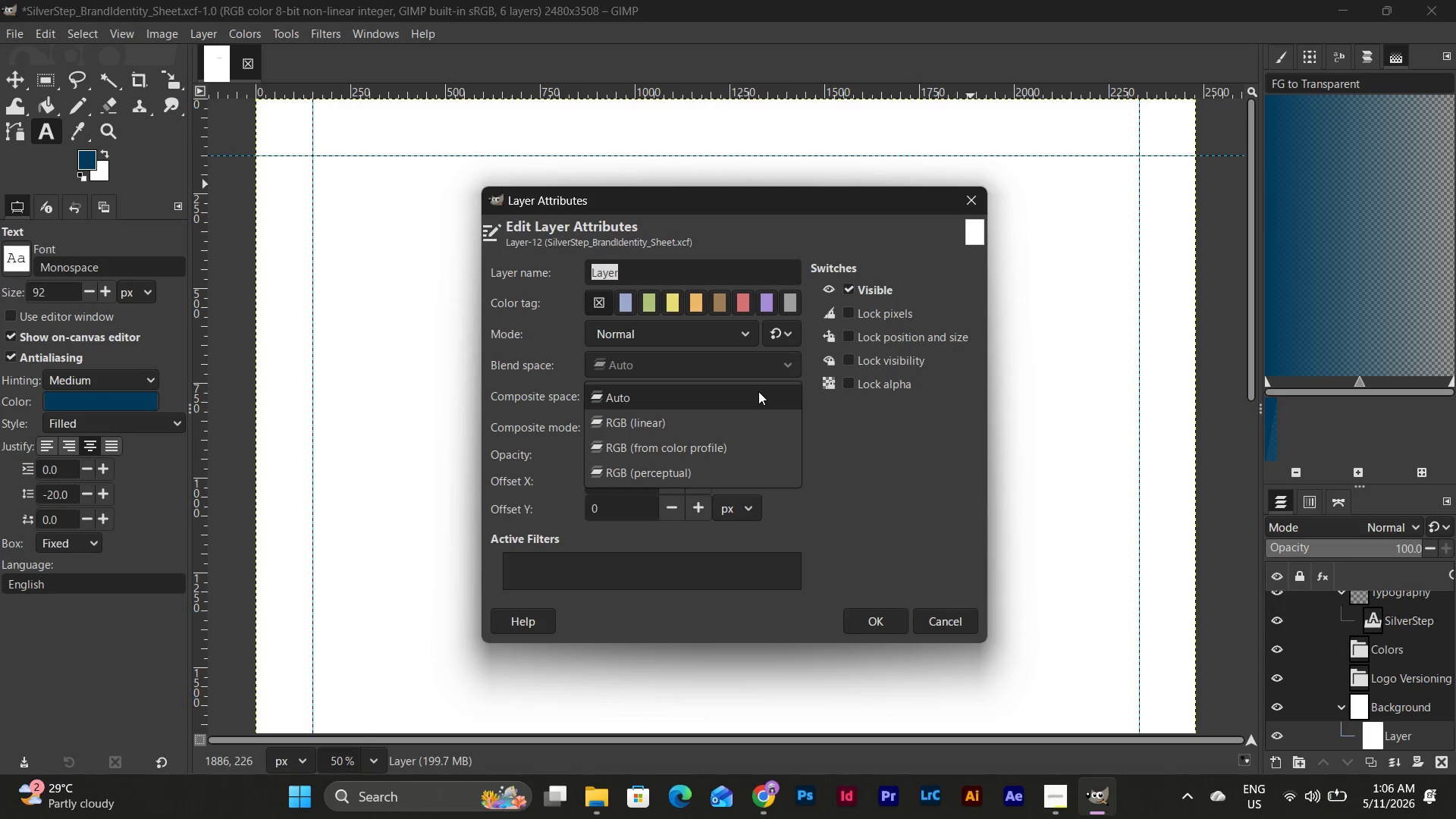 
left_click([758, 391])
 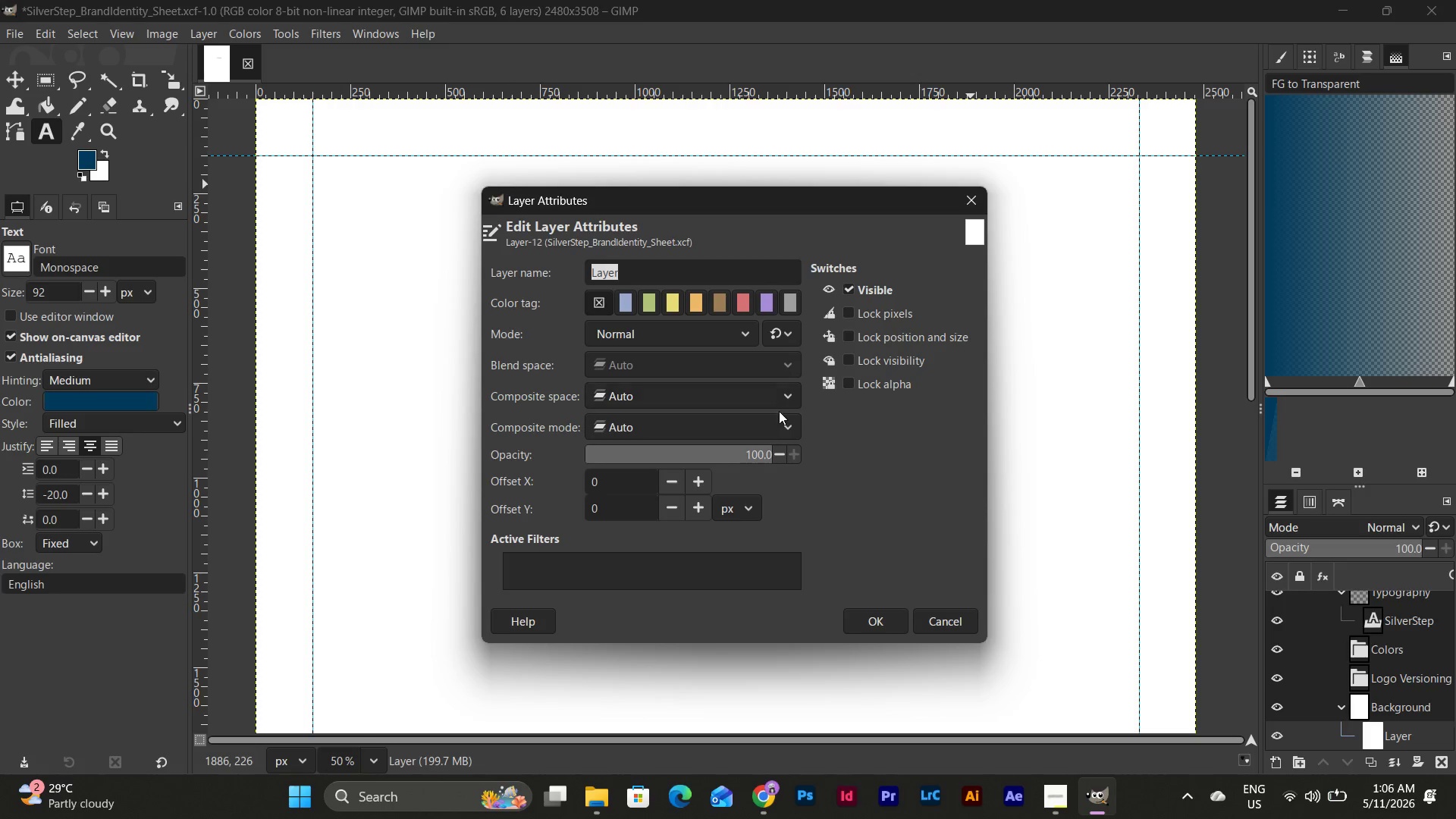 
left_click([772, 385])
 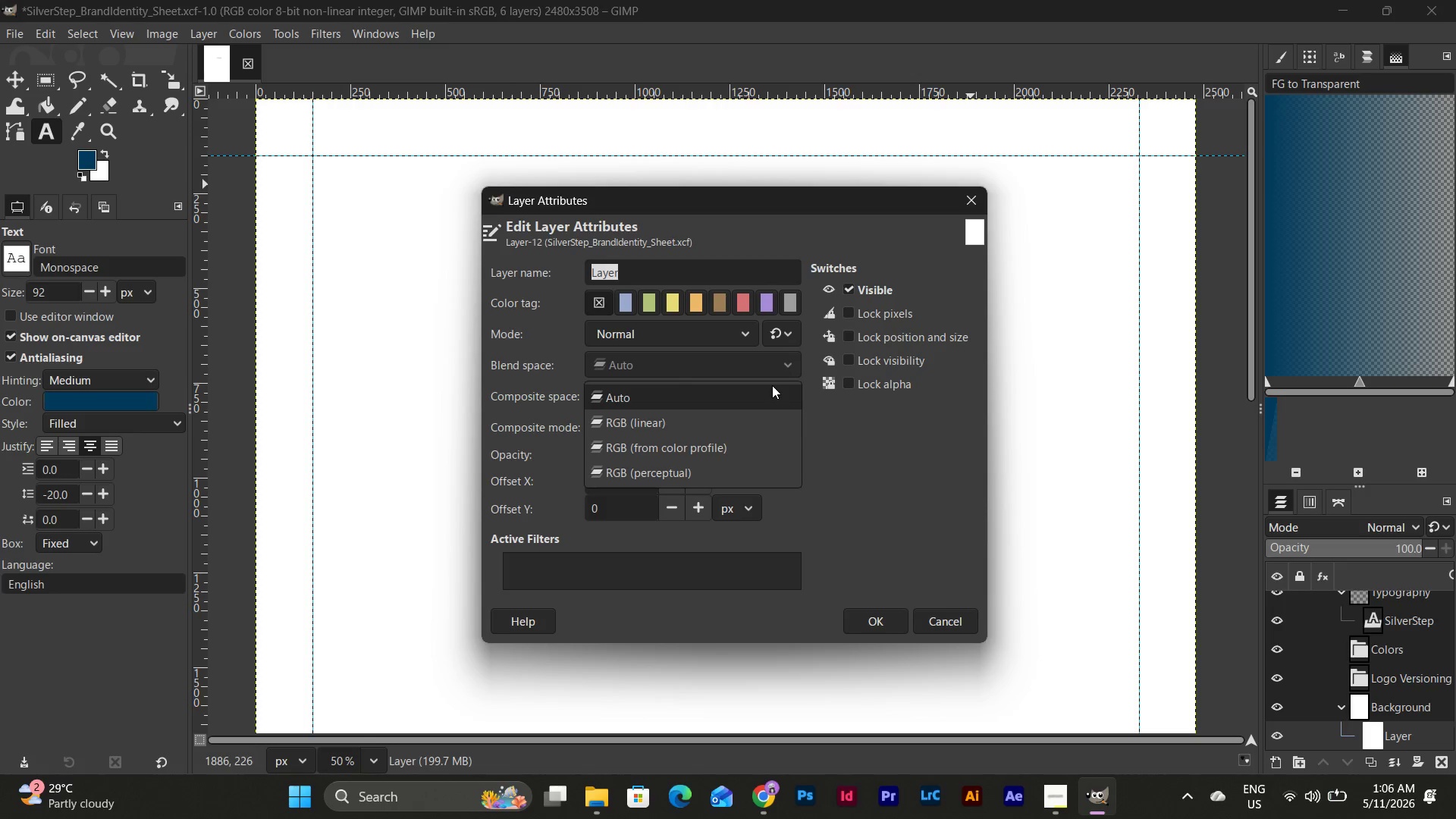 
left_click([772, 385])
 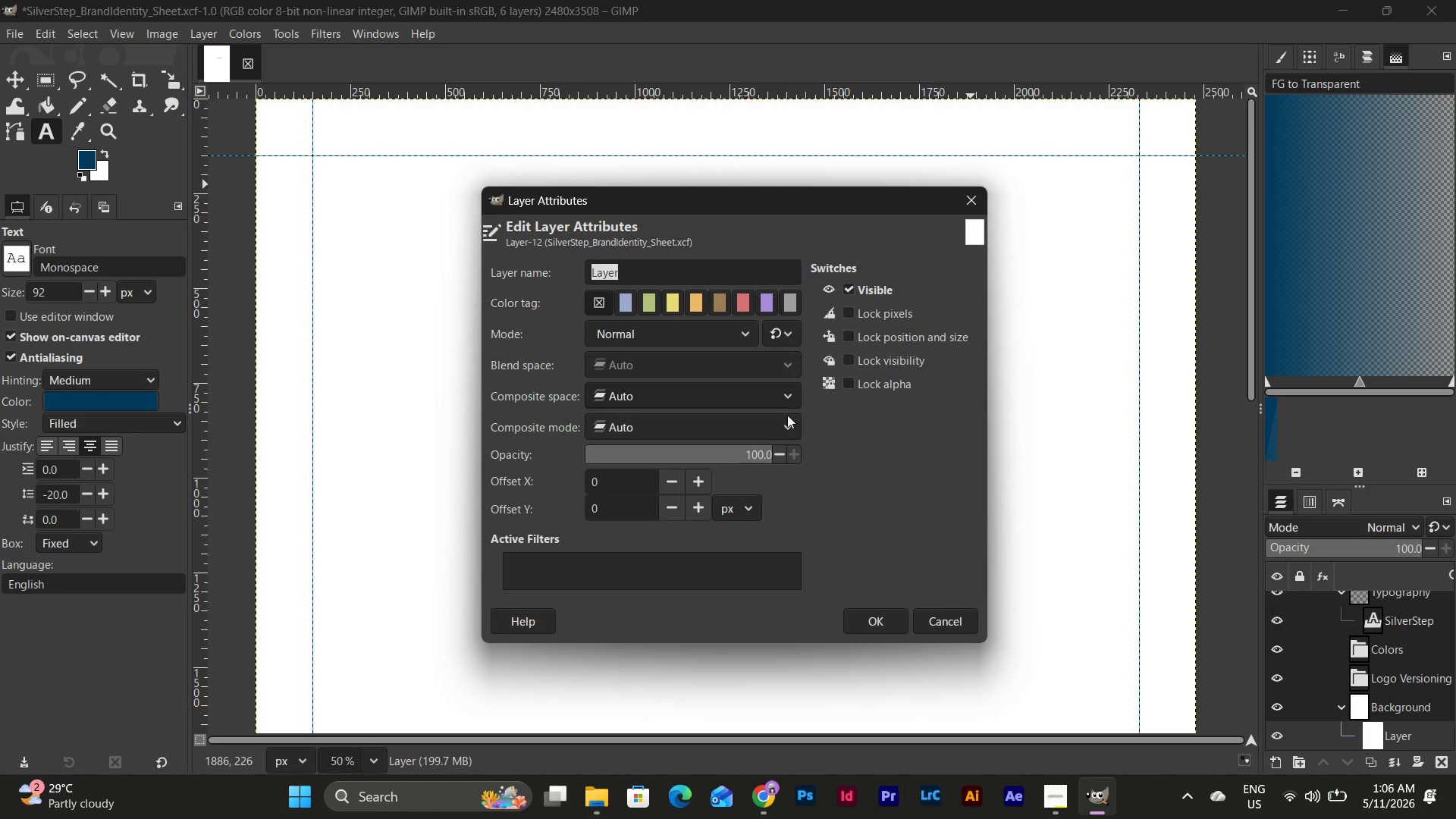 
left_click_drag(start_coordinate=[787, 415], to_coordinate=[787, 419])
 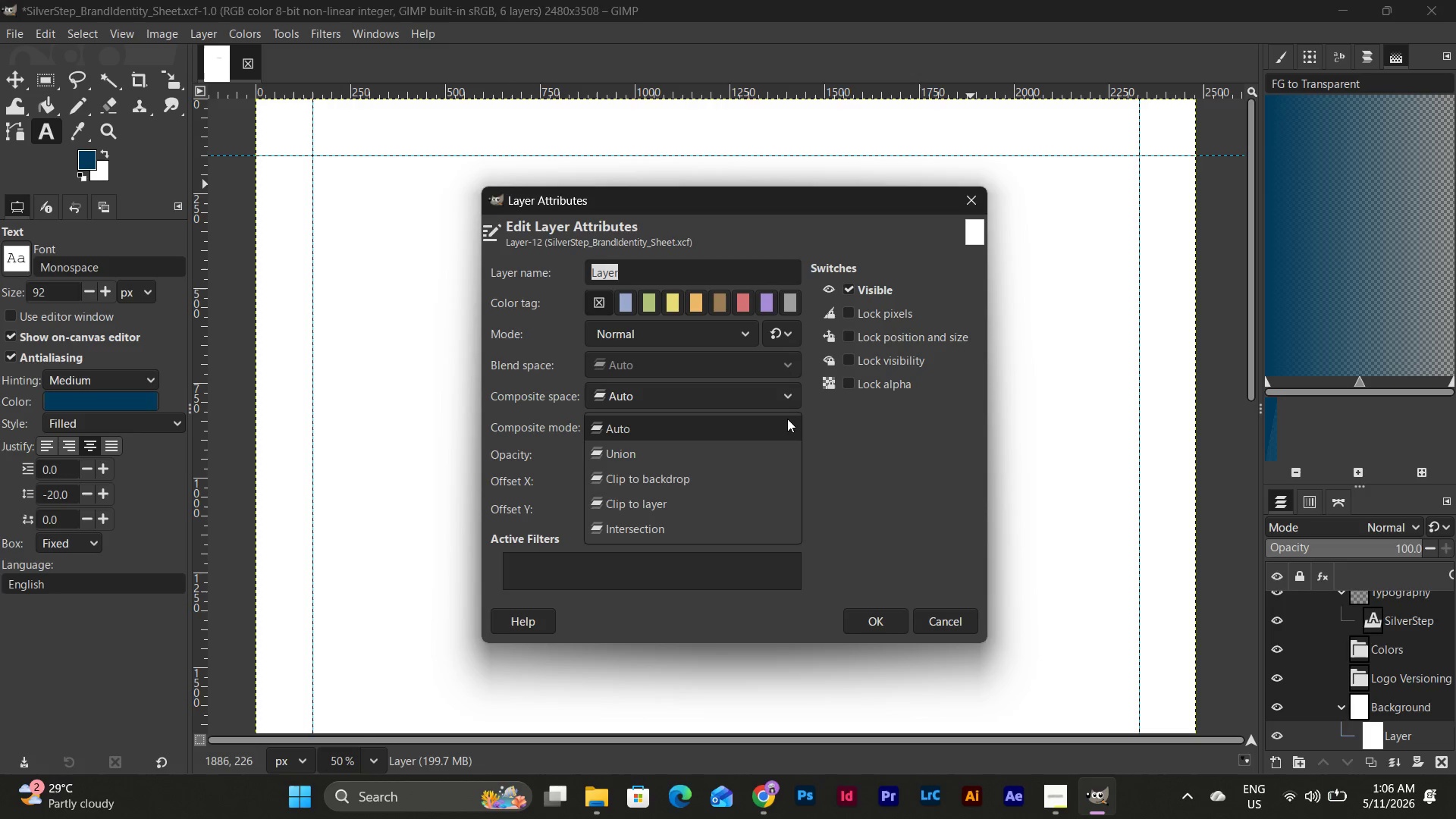 
left_click([787, 419])
 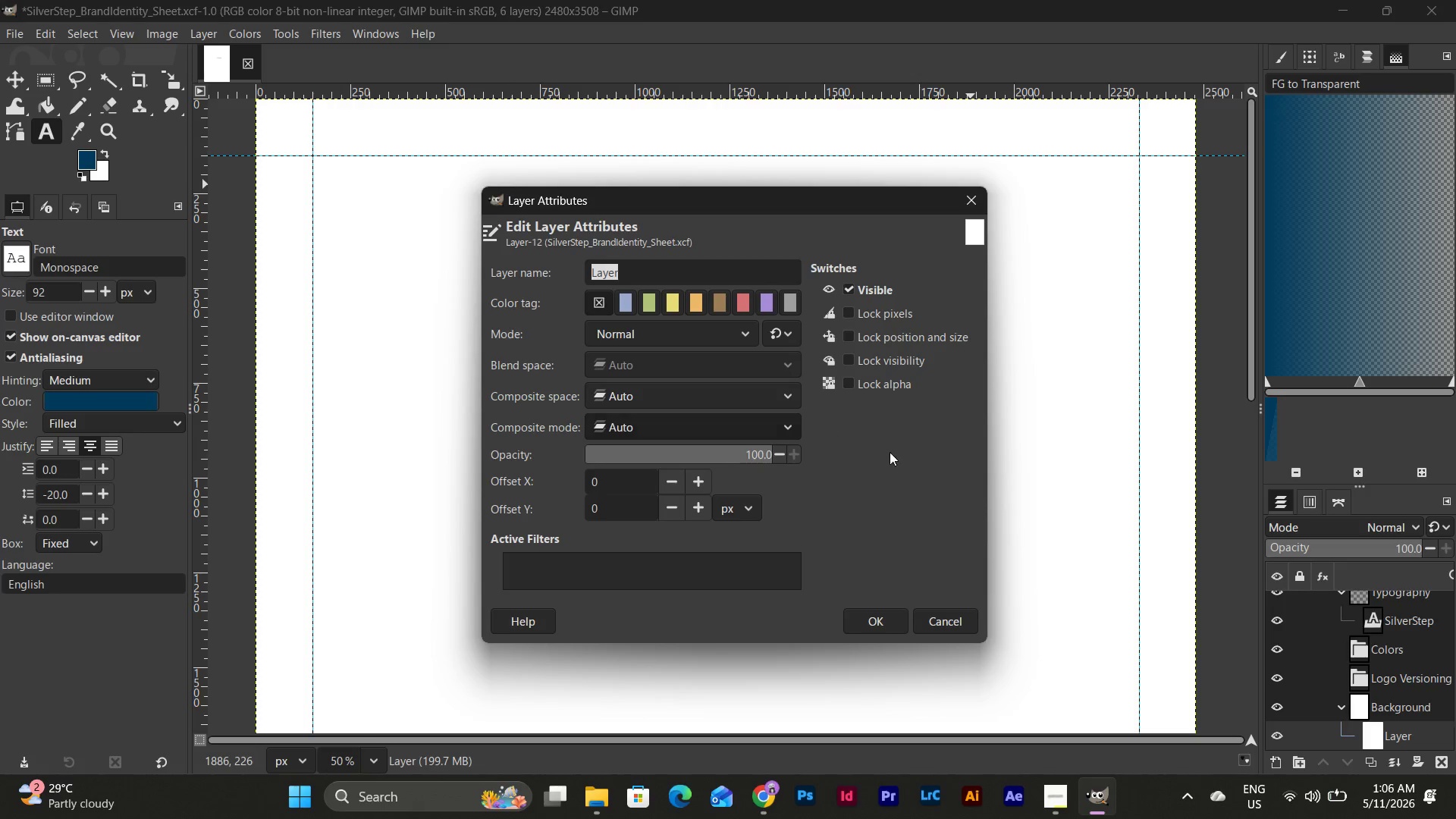 
double_click([890, 453])
 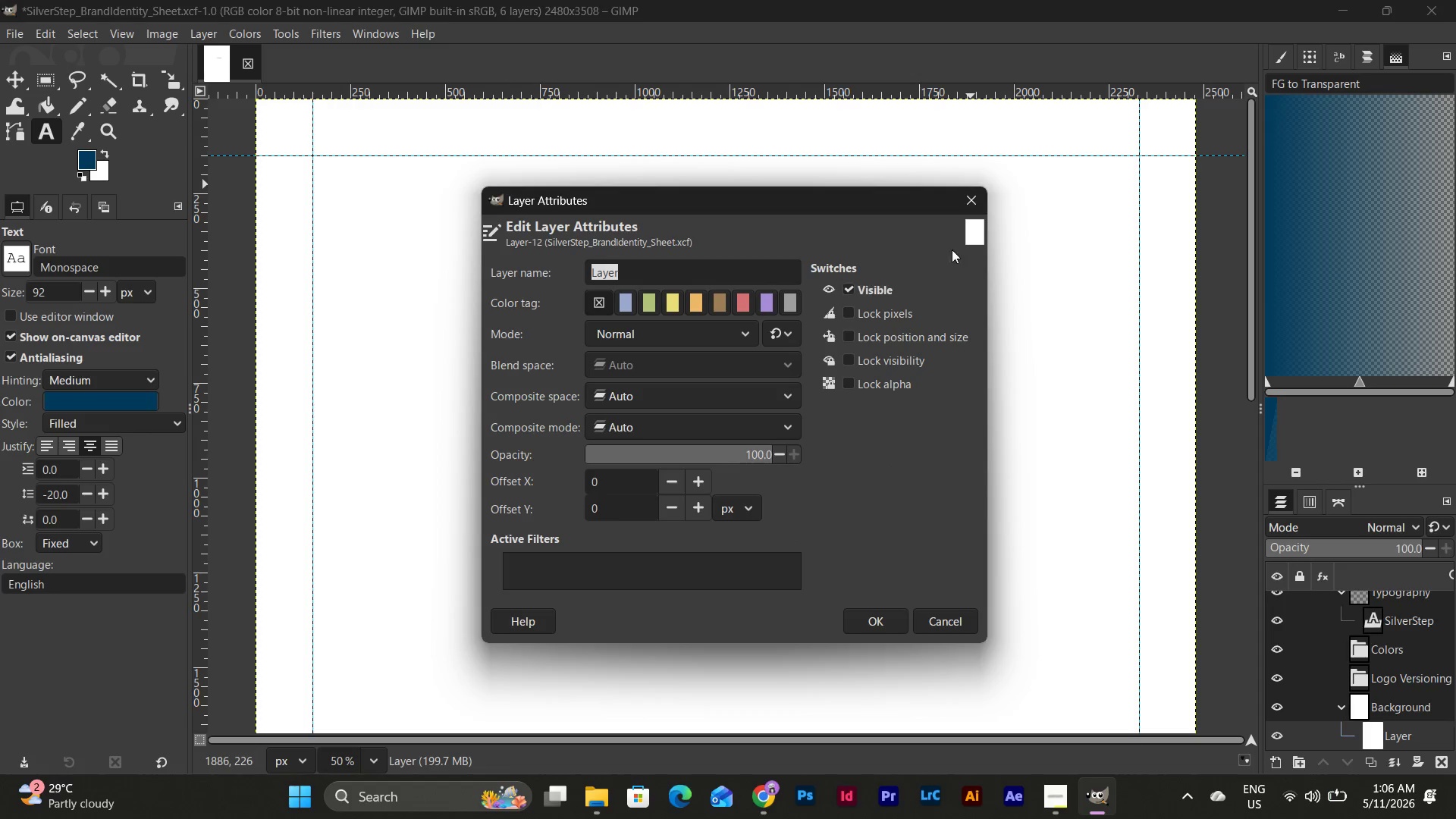 
left_click([969, 203])
 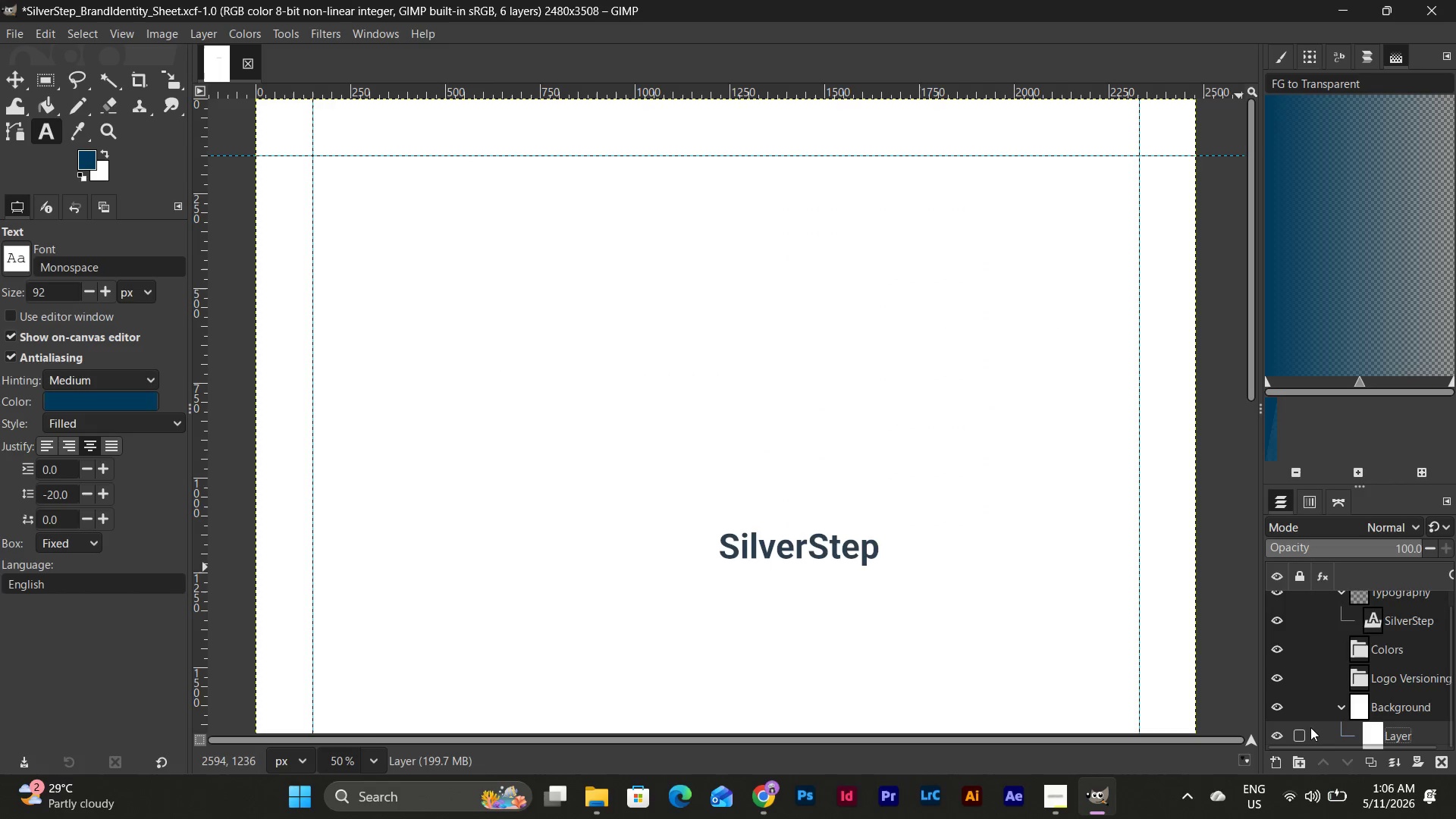 
key(Control+Z)
 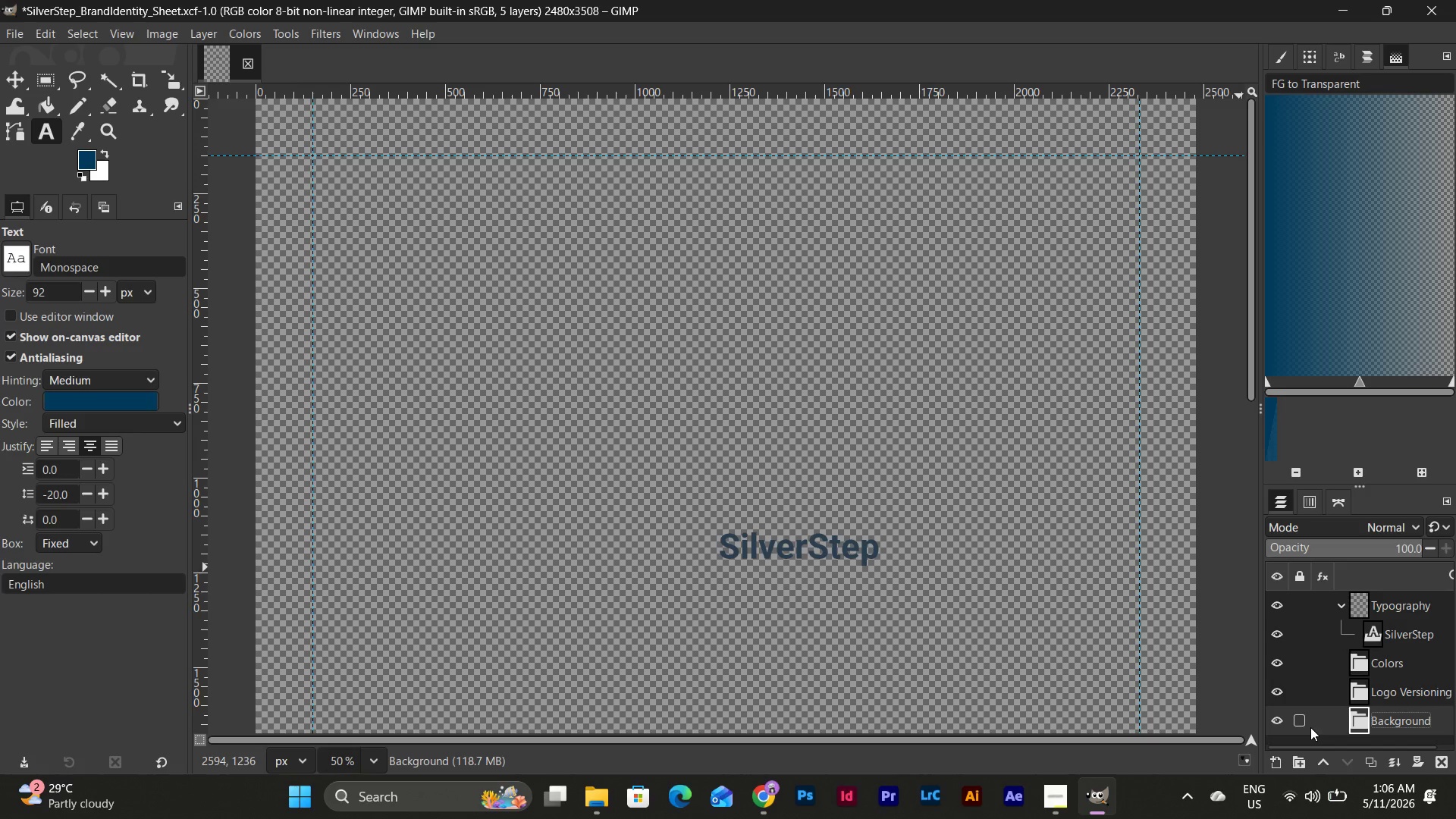 
key(Control+Z)
 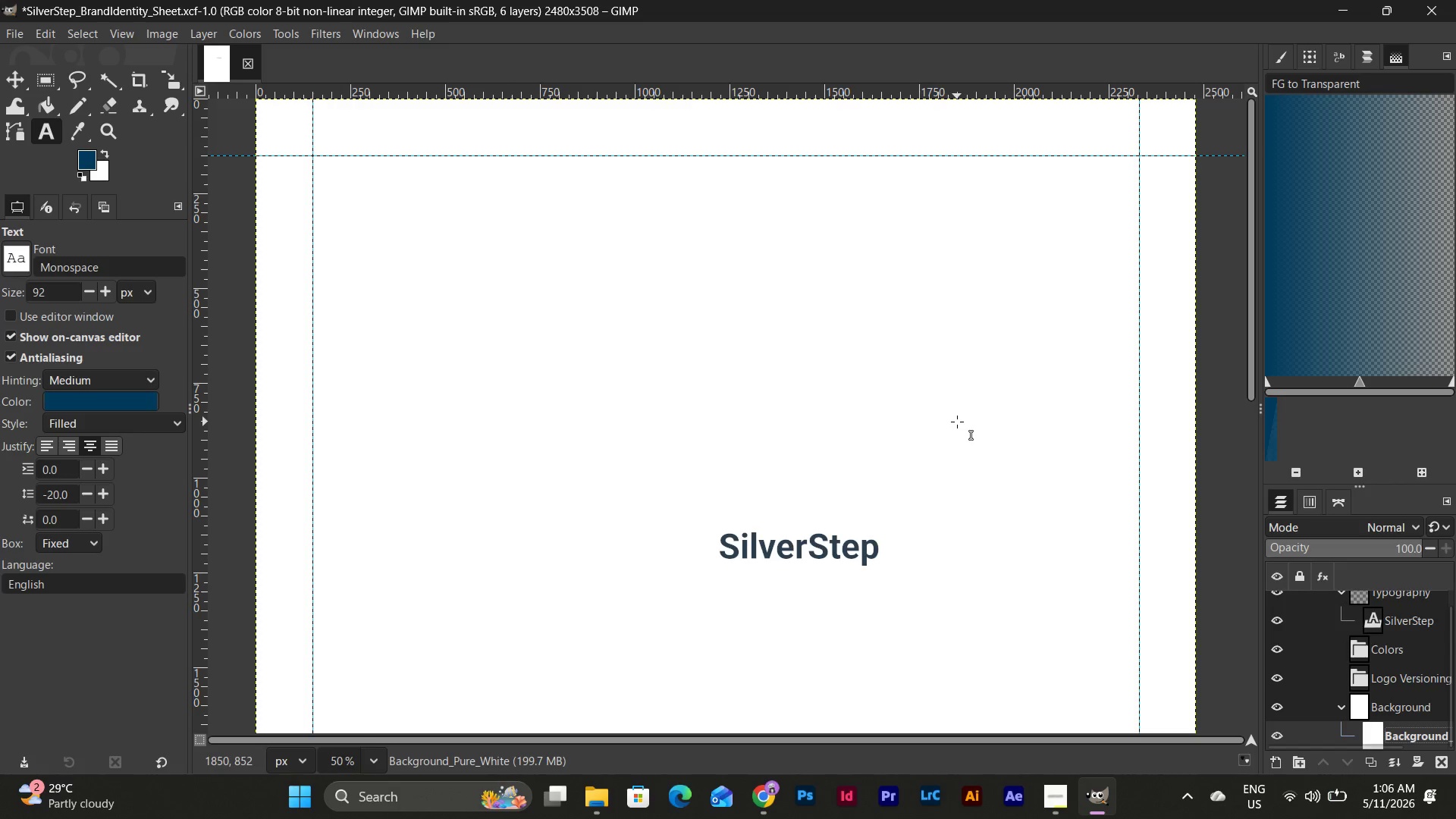 
scroll: coordinate [576, 335], scroll_direction: up, amount: 3.0
 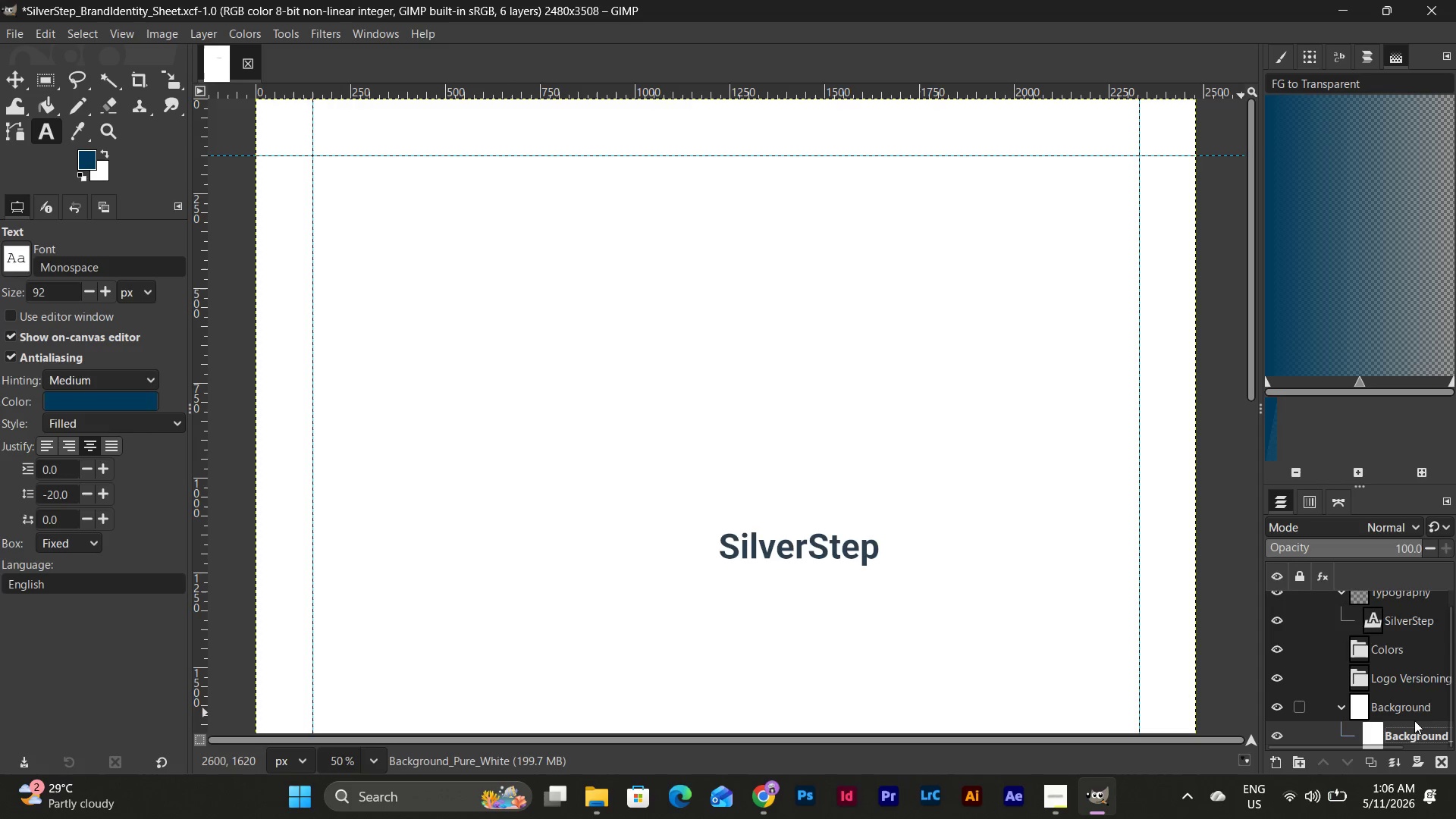 
scroll: coordinate [1396, 699], scroll_direction: down, amount: 3.0
 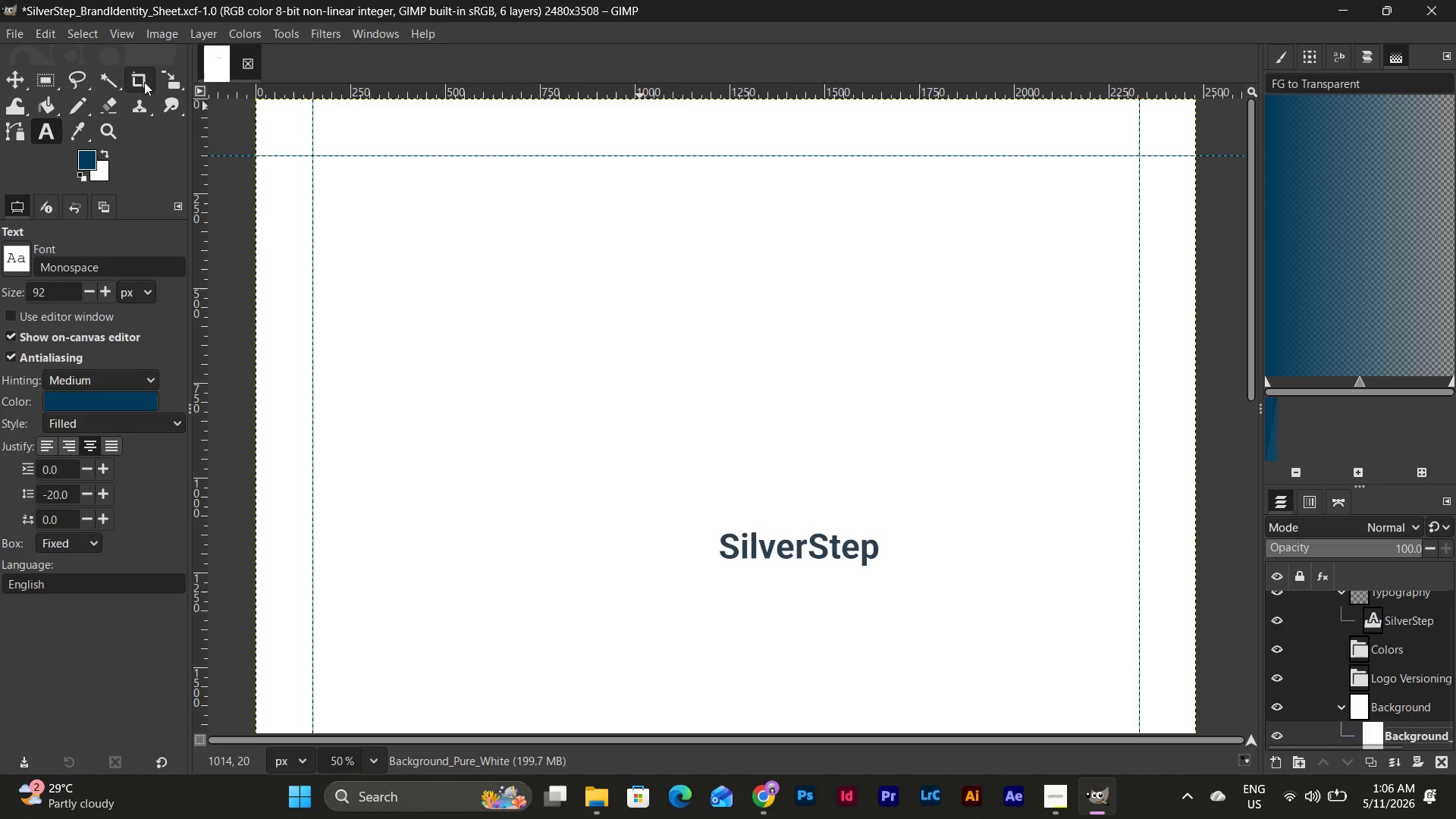 
left_click([42, 80])
 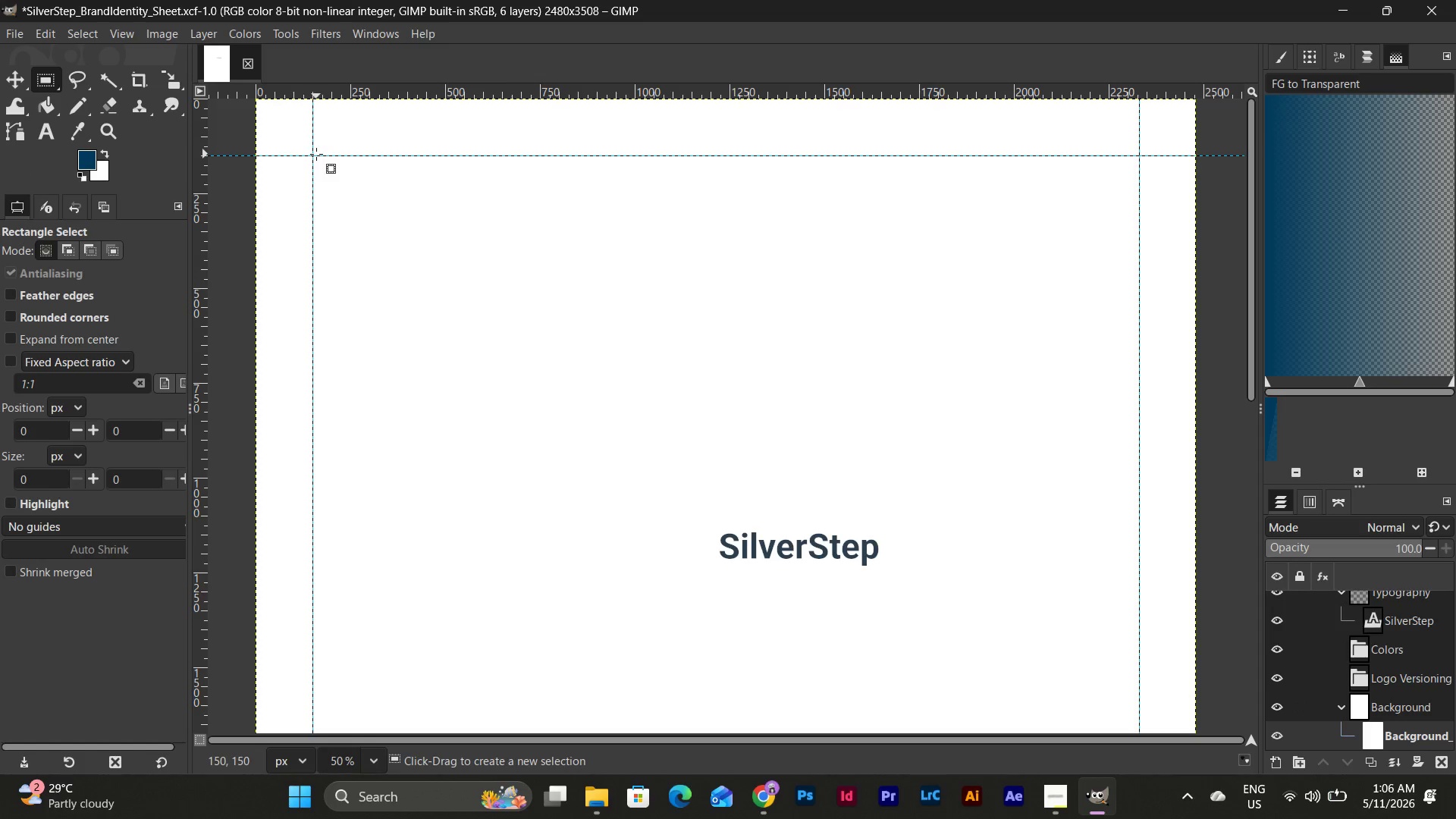 
left_click_drag(start_coordinate=[310, 155], to_coordinate=[1142, 679])
 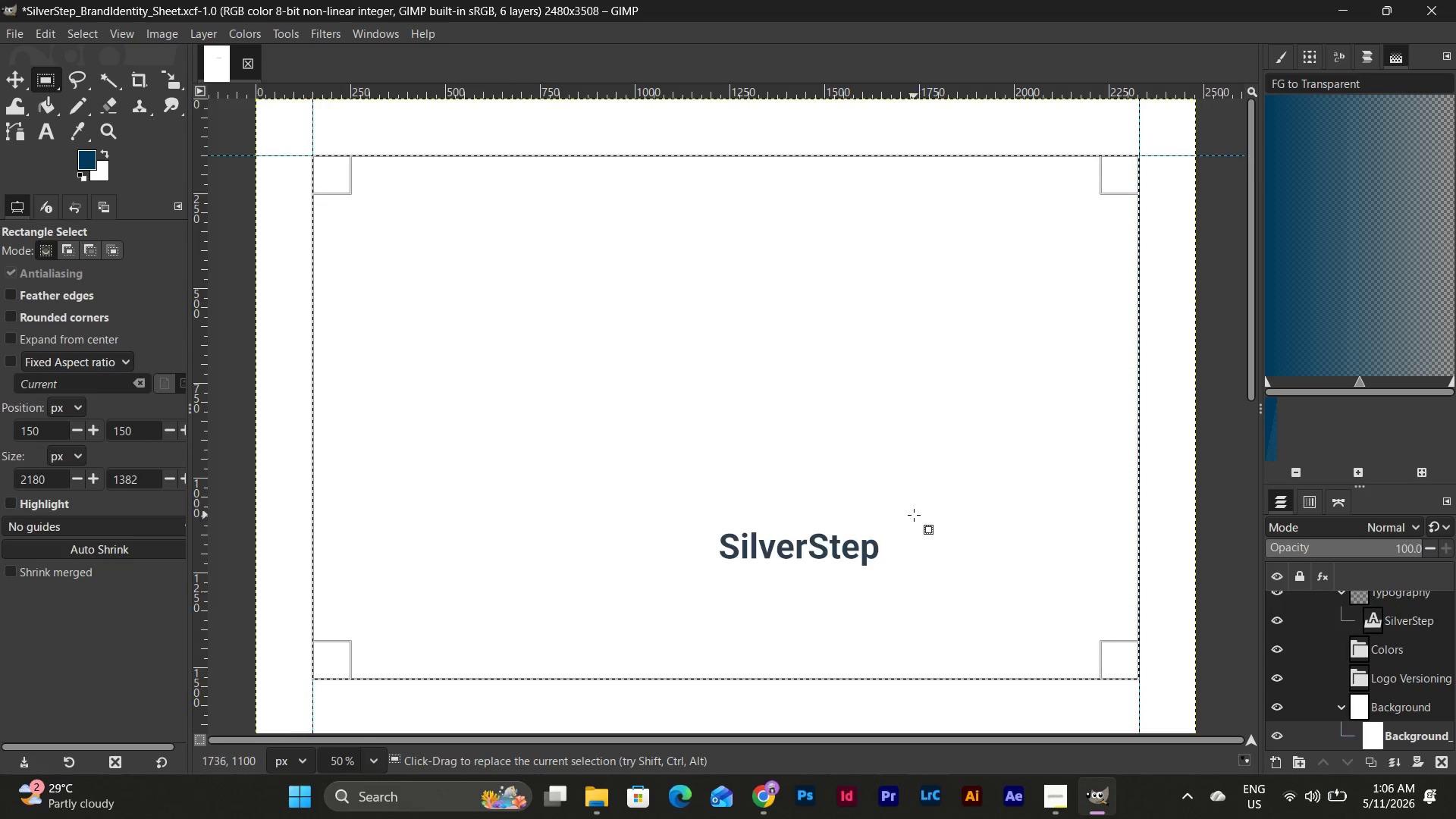 
scroll: coordinate [644, 309], scroll_direction: down, amount: 8.0
 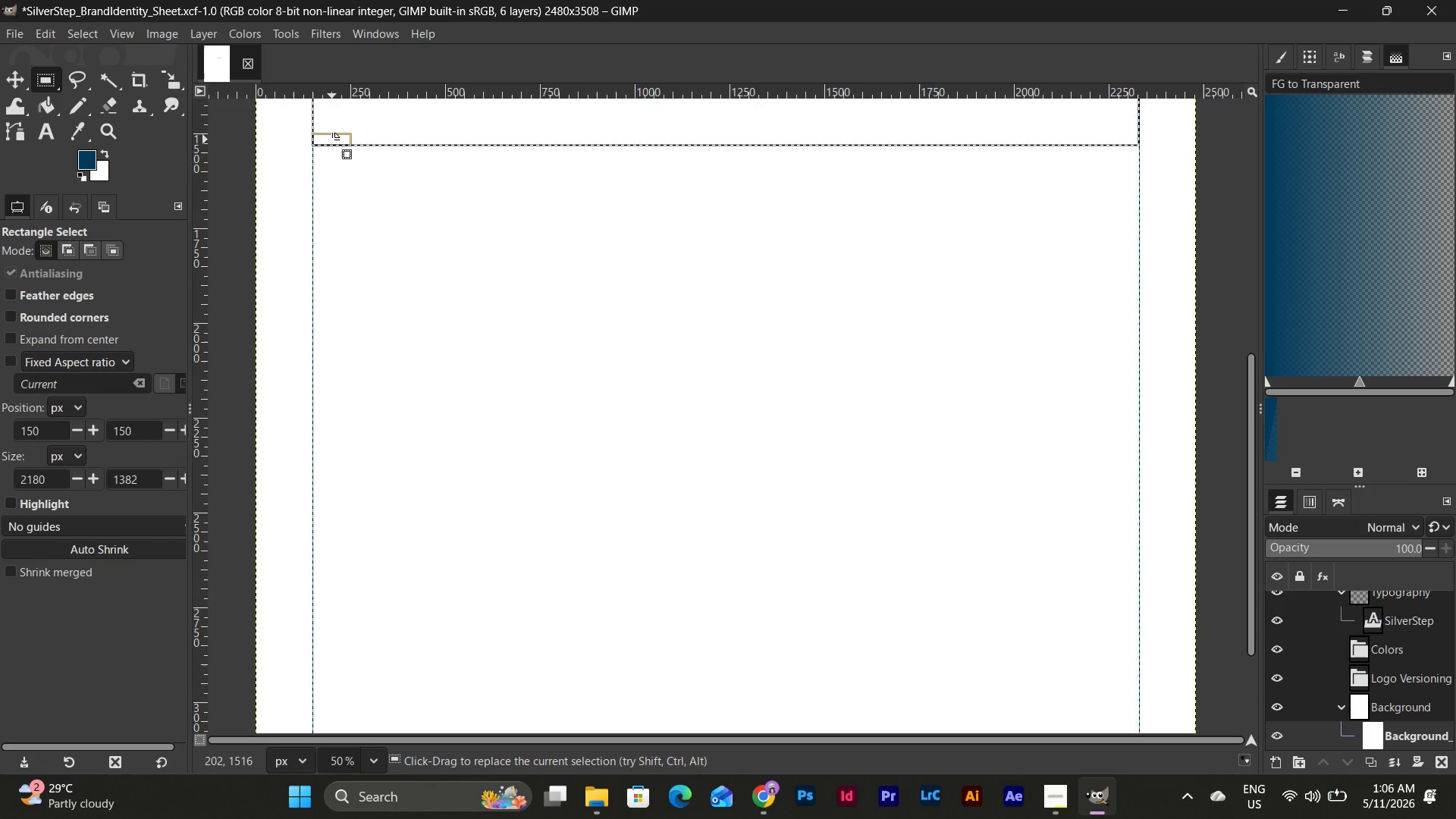 
left_click_drag(start_coordinate=[332, 140], to_coordinate=[329, 619])
 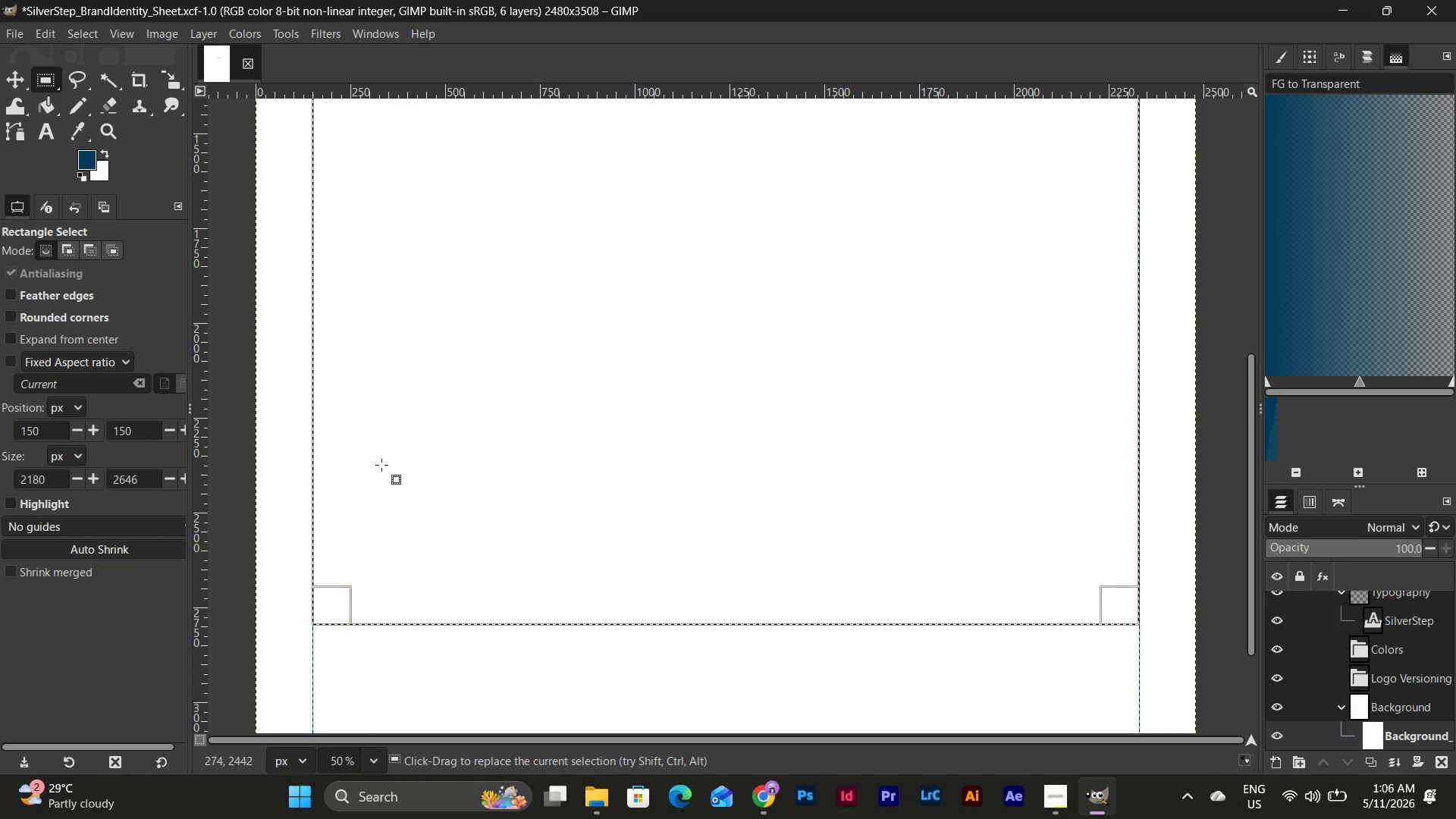 
scroll: coordinate [383, 463], scroll_direction: down, amount: 7.0
 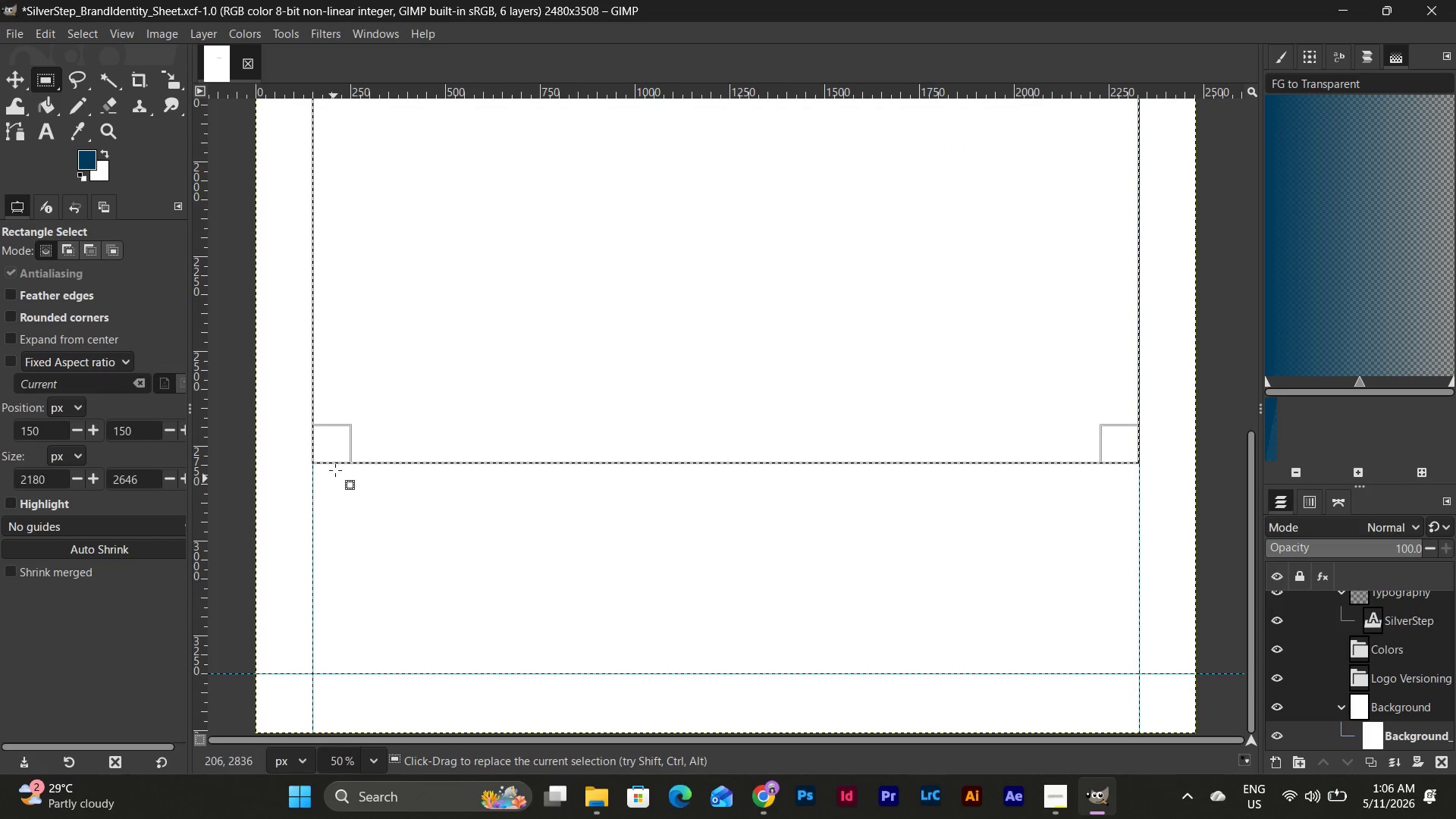 
left_click_drag(start_coordinate=[335, 459], to_coordinate=[339, 672])
 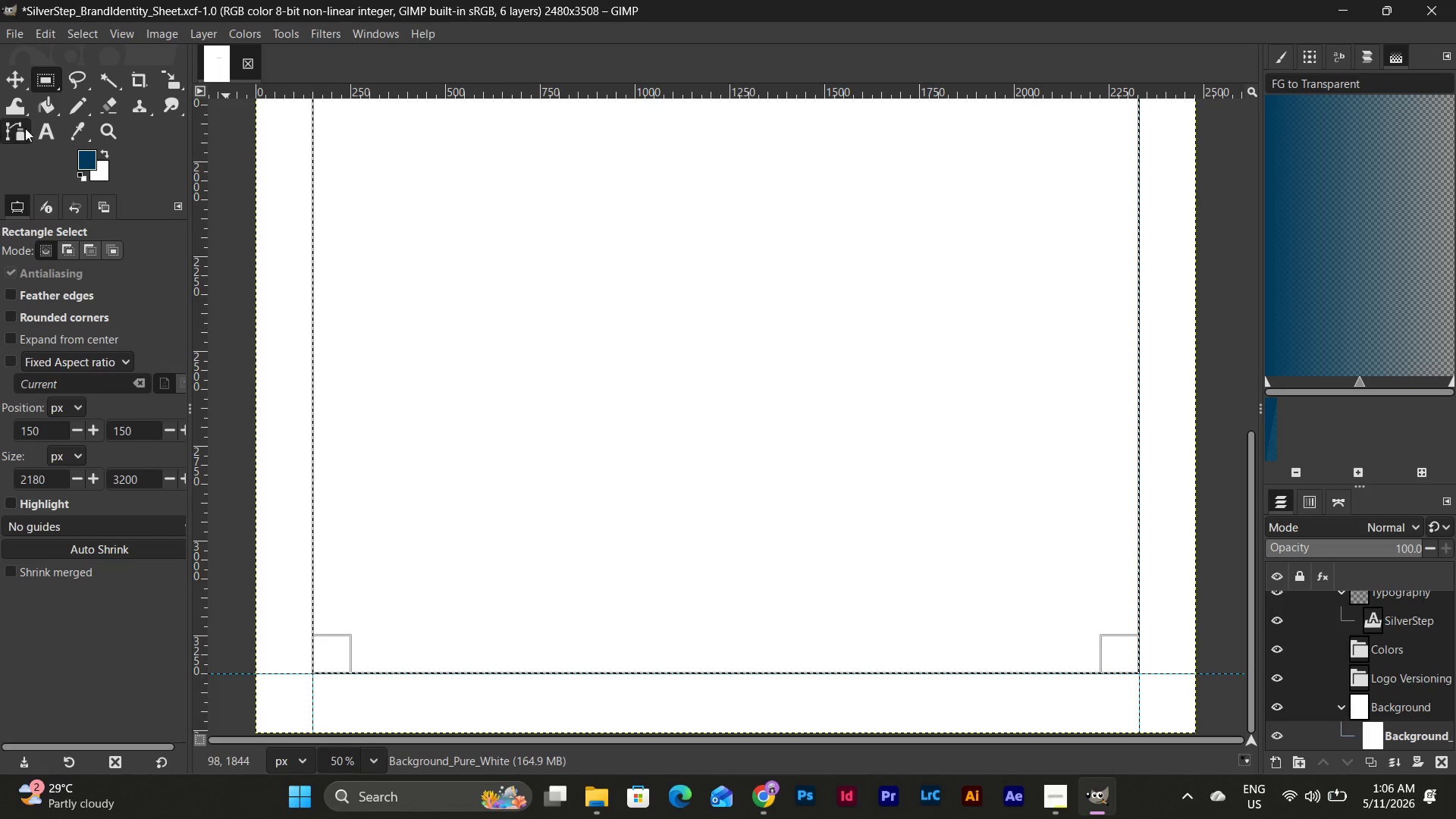 
left_click([46, 104])
 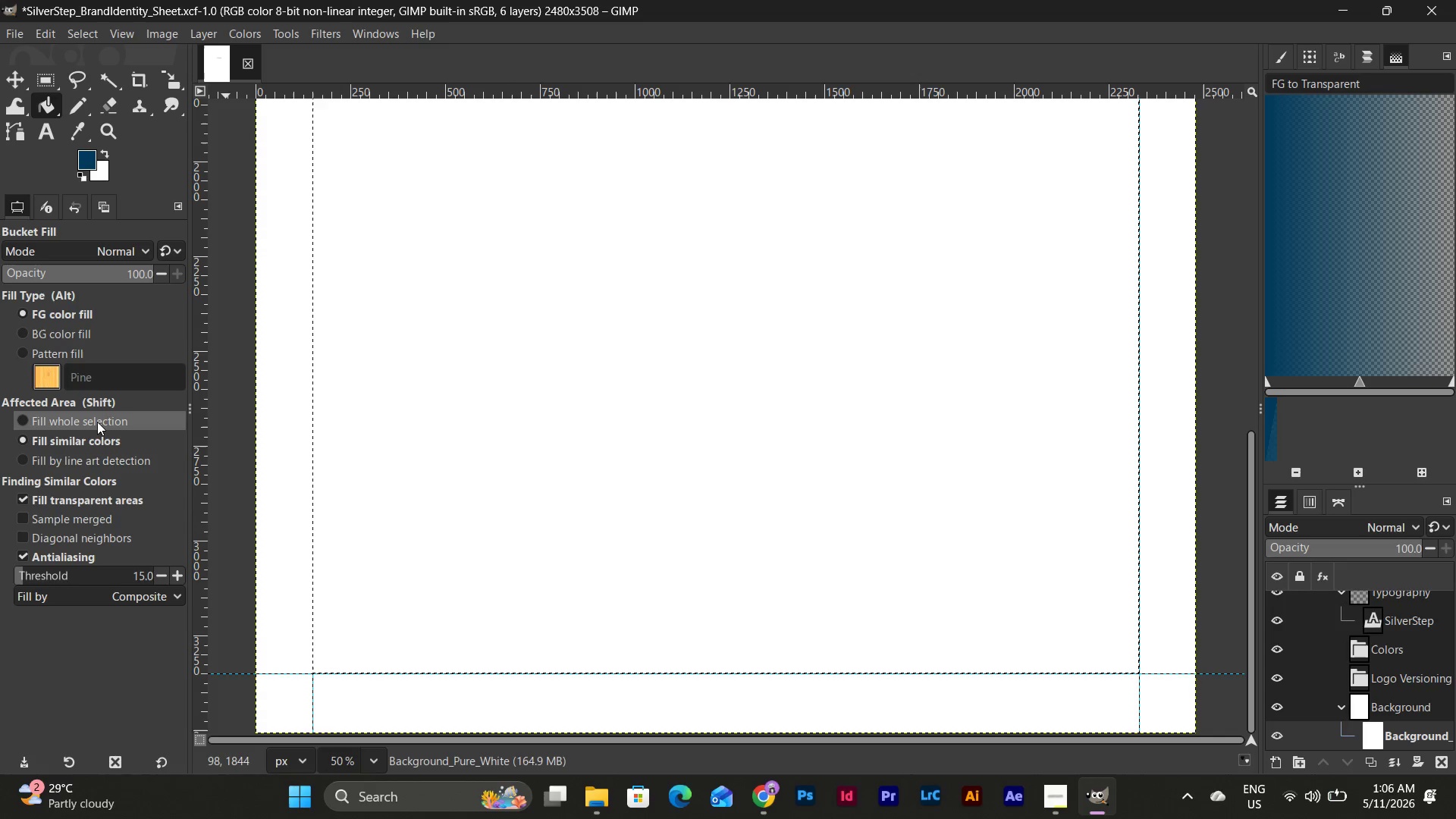 
wait(5.66)
 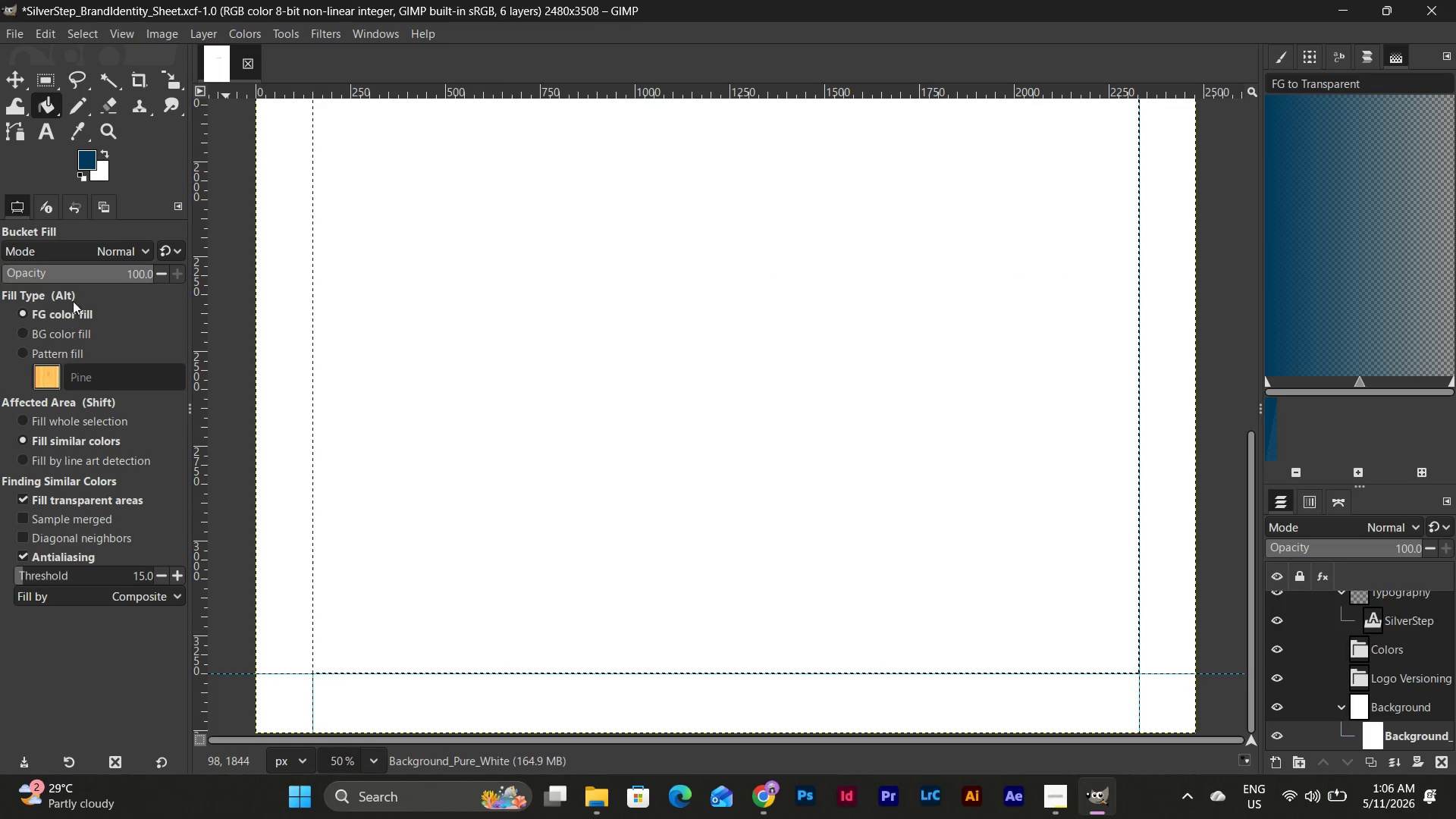 
left_click([93, 158])
 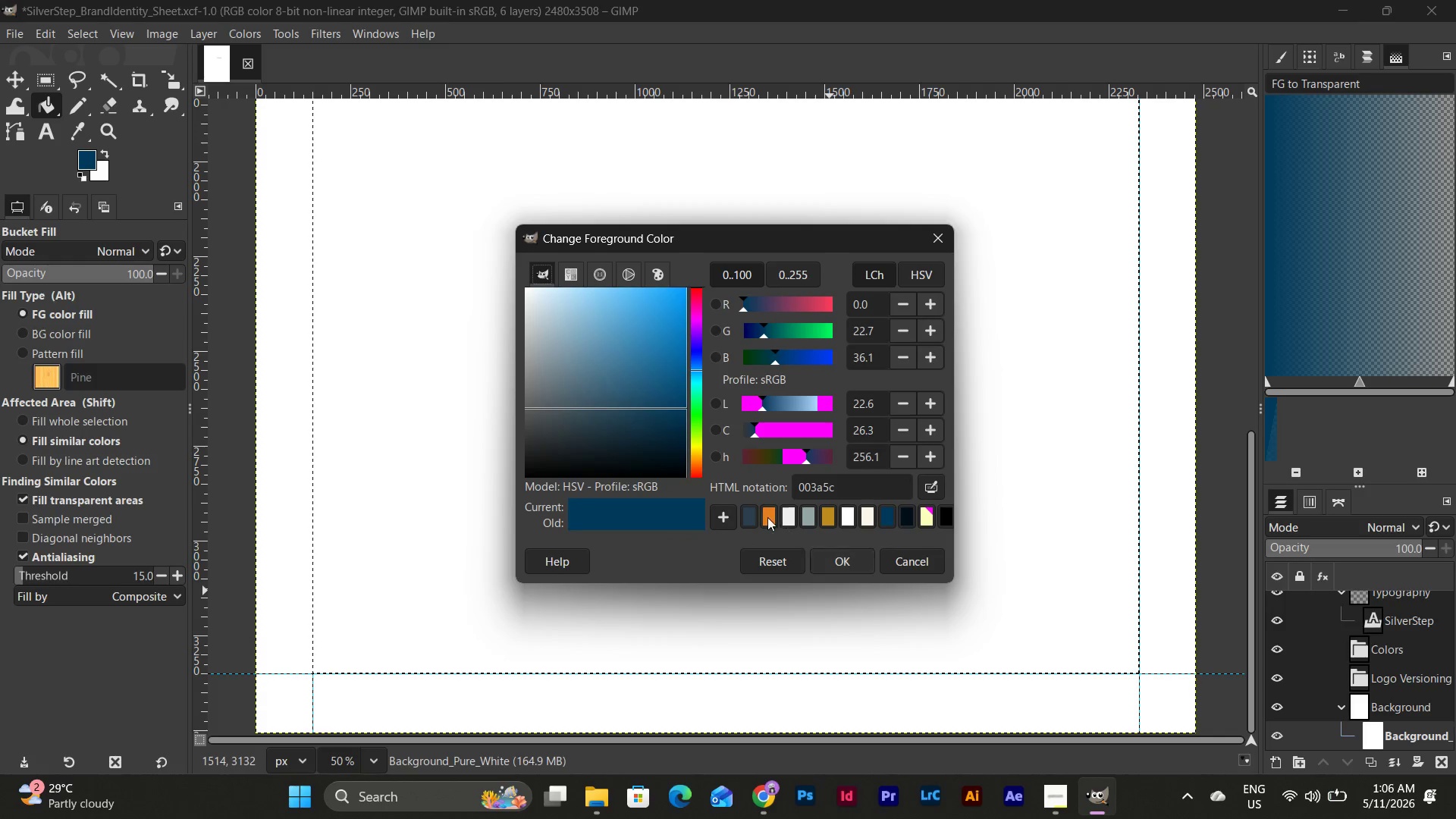 
left_click([789, 516])
 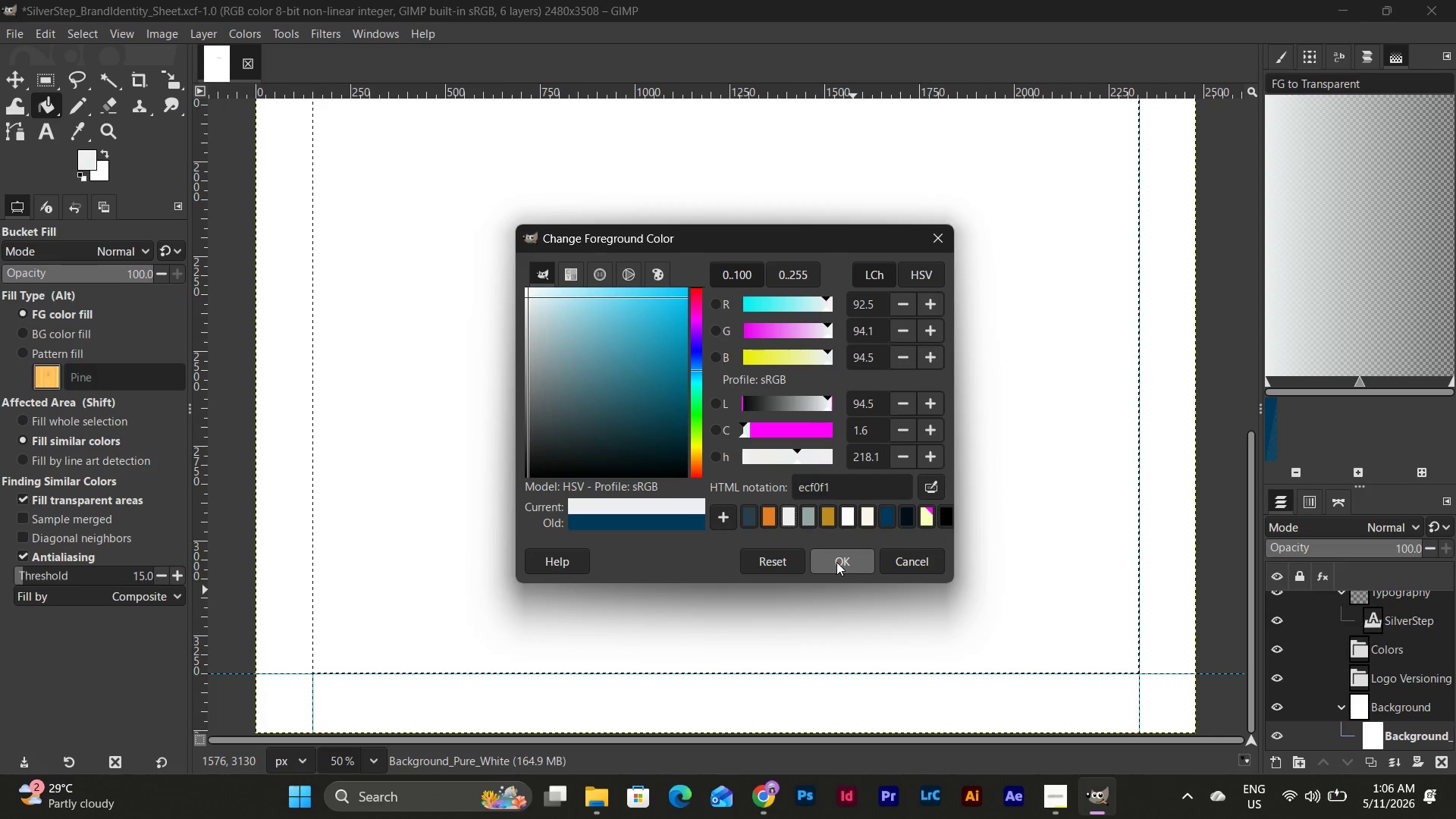 
left_click([836, 562])
 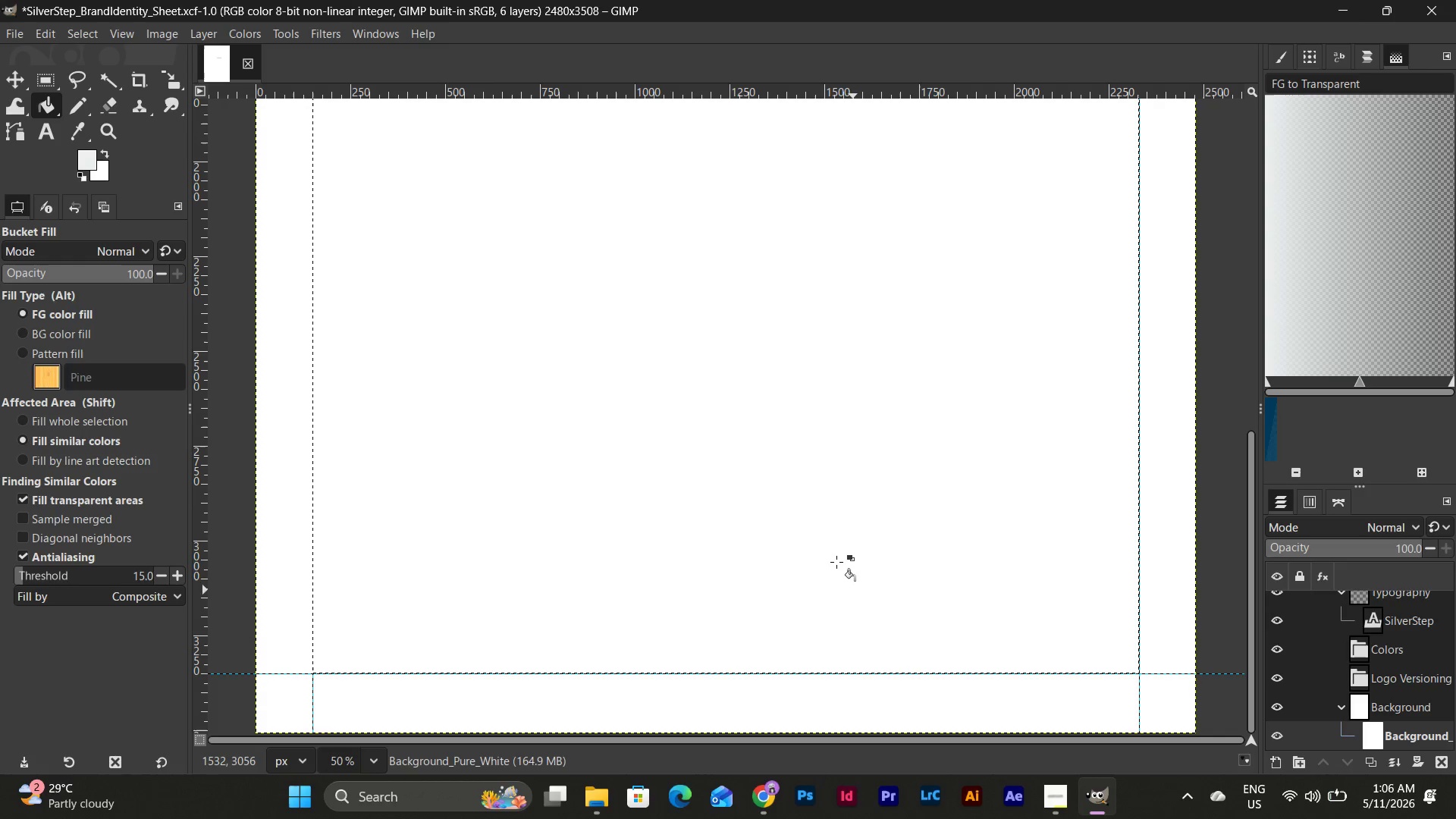 
left_click([780, 492])
 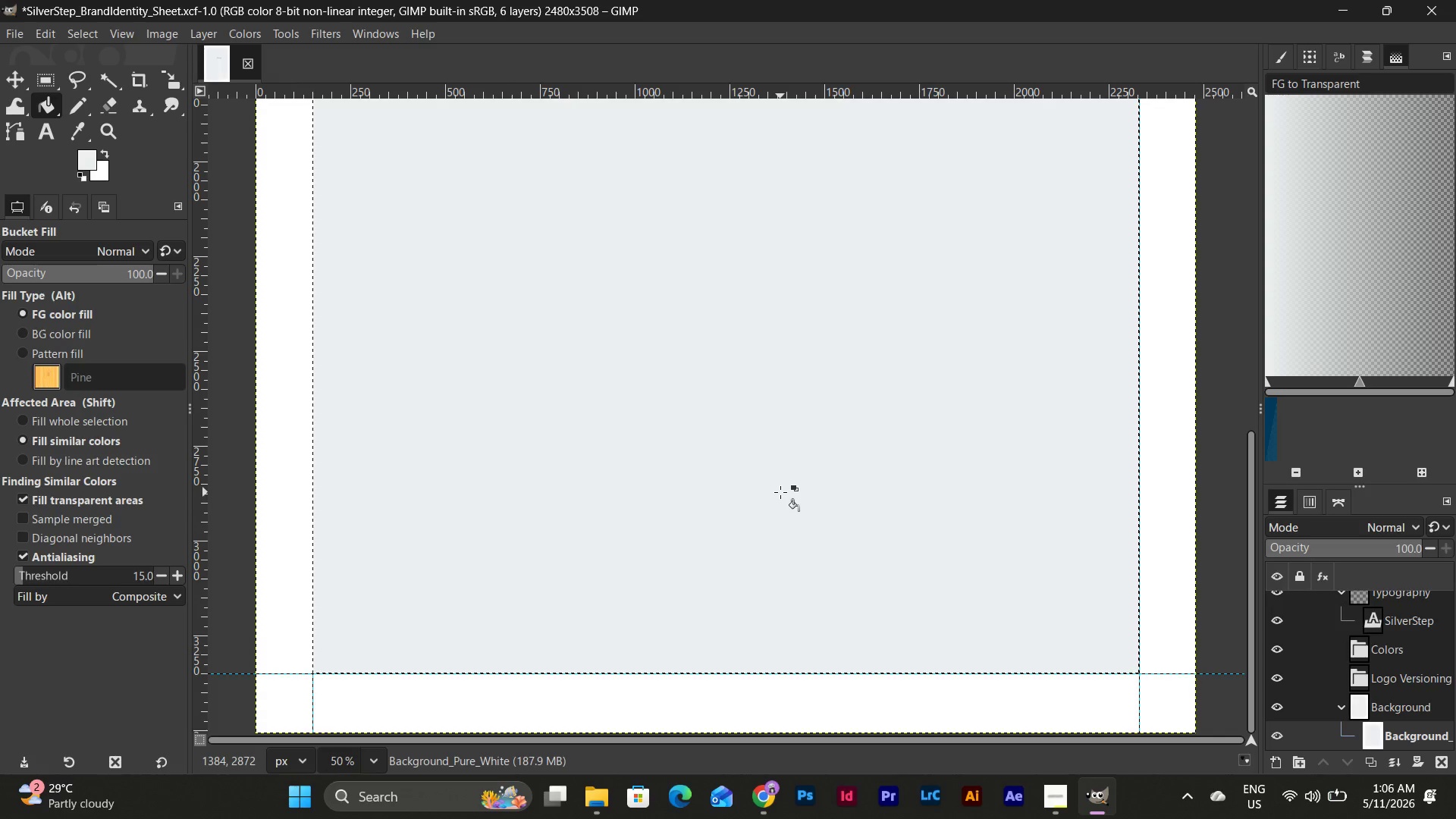 
scroll: coordinate [780, 492], scroll_direction: down, amount: 1.0
 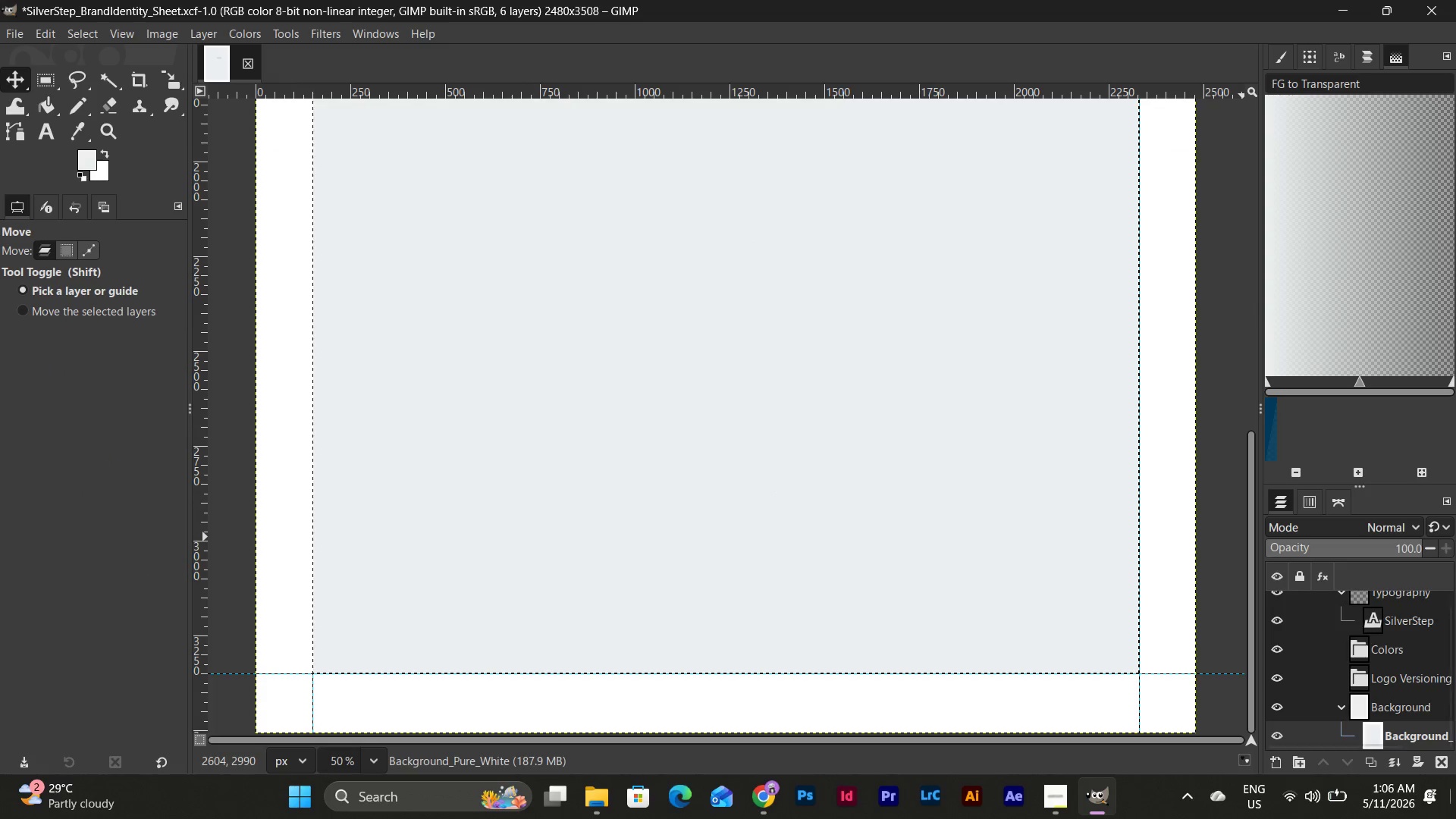 
left_click([1401, 697])
 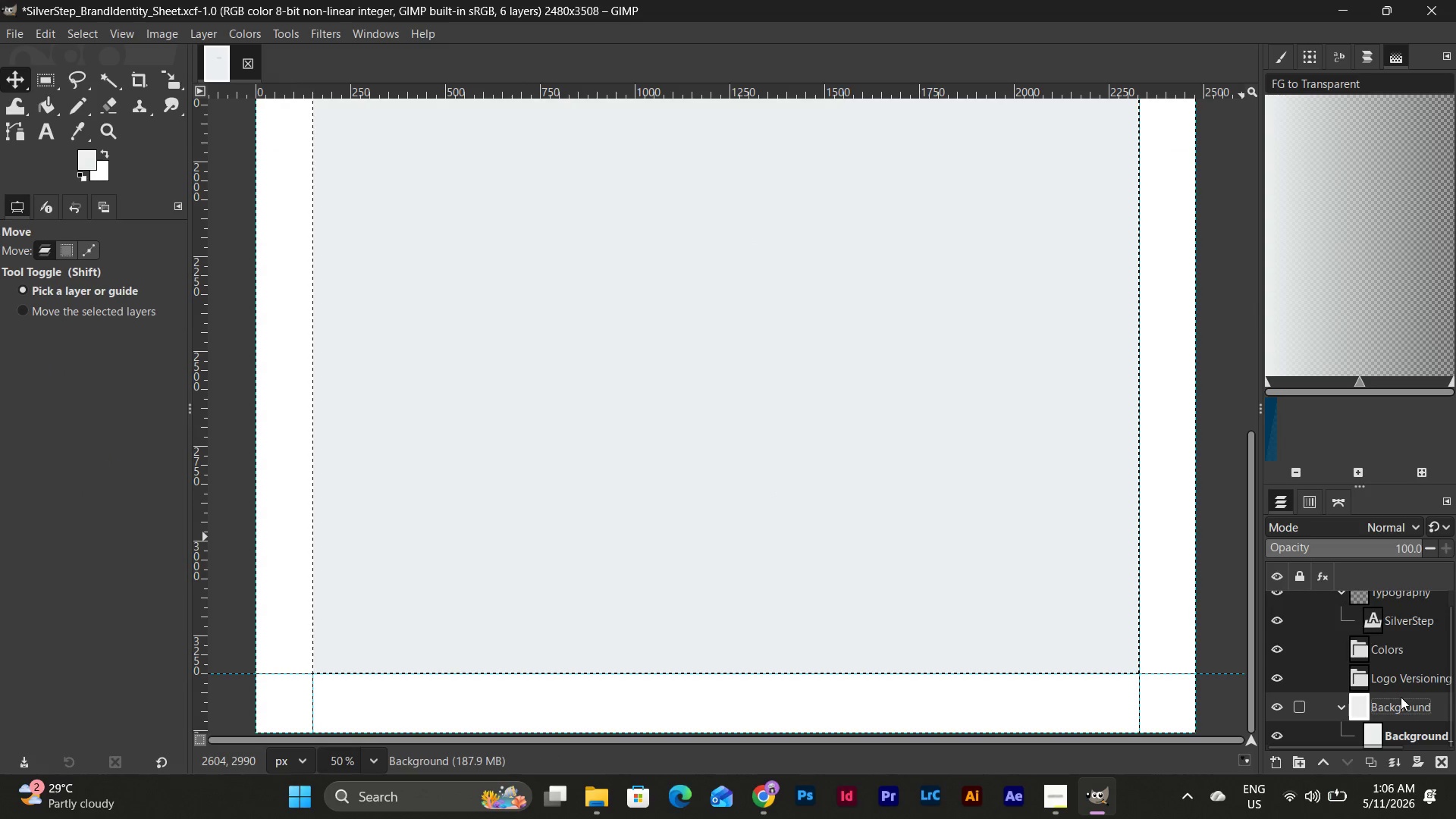 
scroll: coordinate [1401, 697], scroll_direction: up, amount: 5.0
 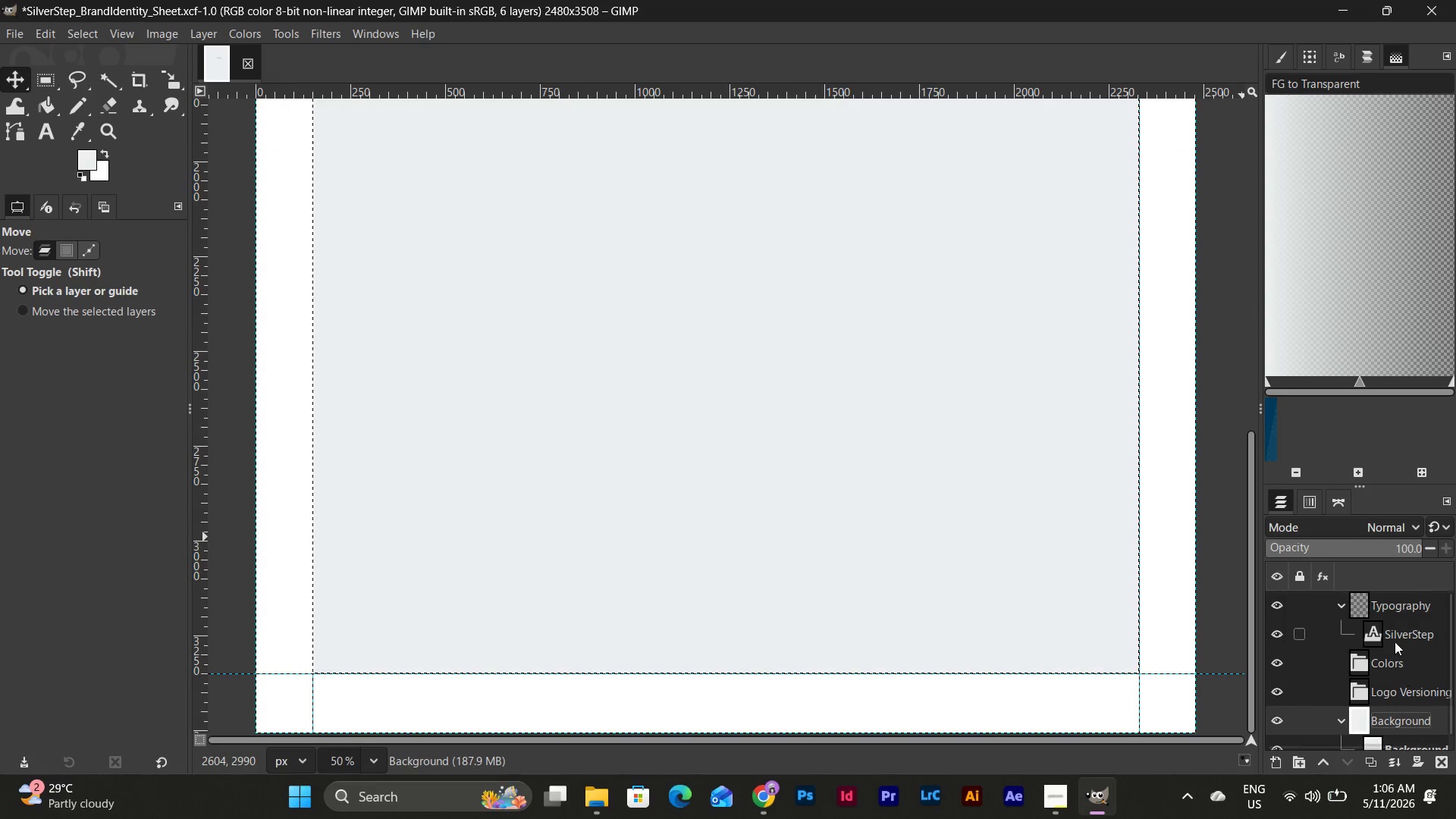 
left_click([1396, 629])
 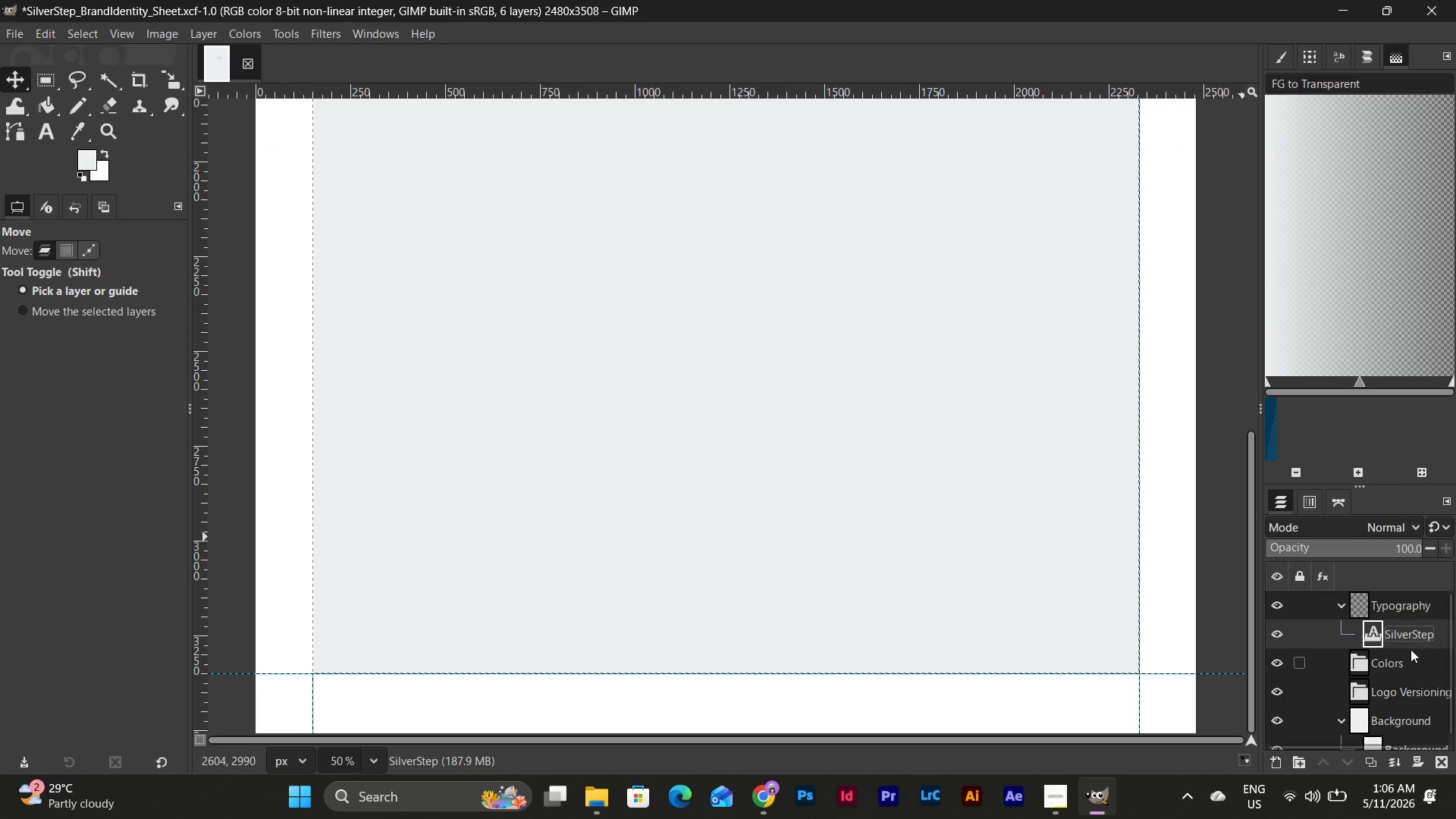 
scroll: coordinate [1410, 656], scroll_direction: down, amount: 9.0
 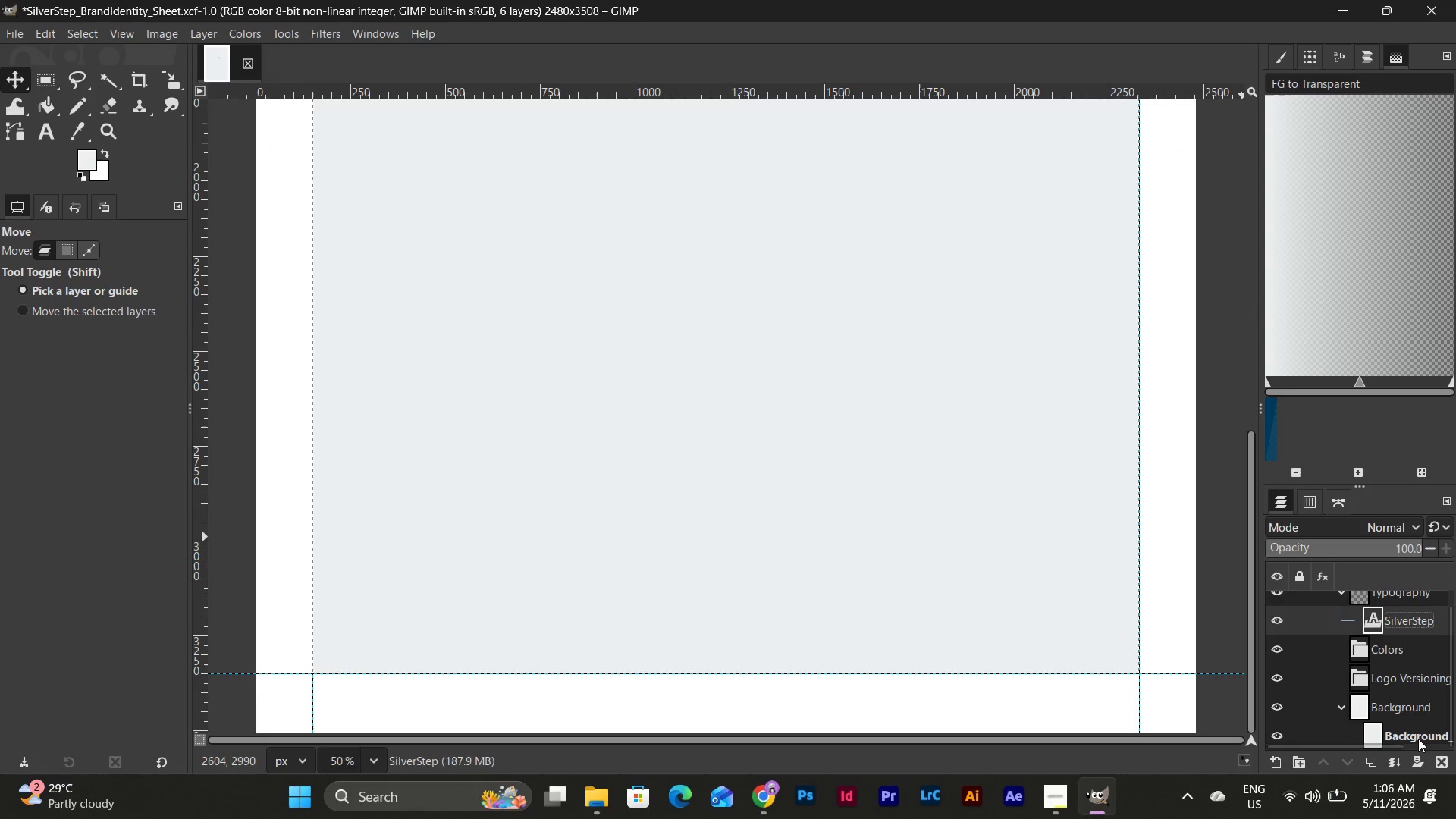 
left_click([1418, 731])
 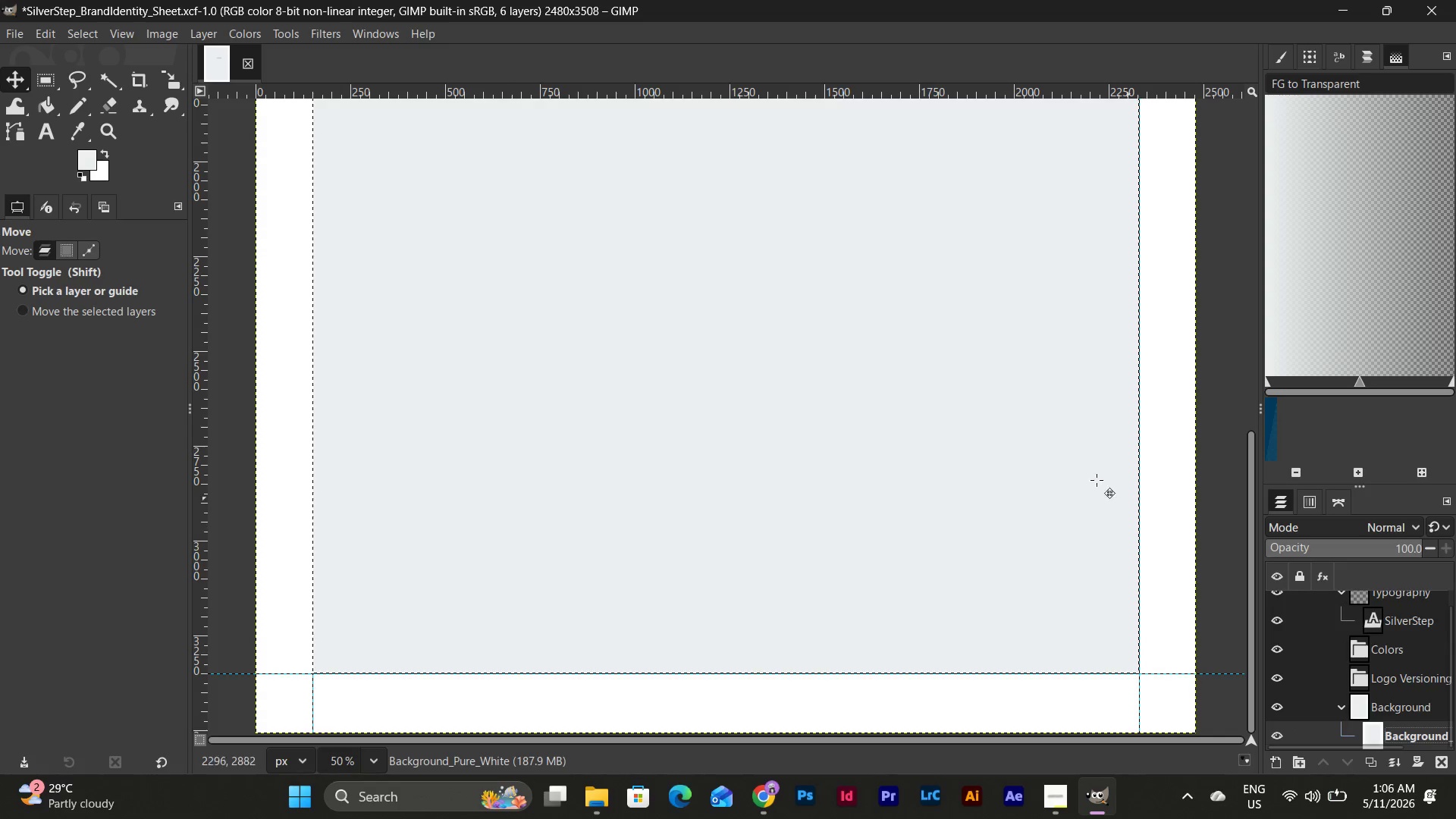 
scroll: coordinate [927, 419], scroll_direction: up, amount: 12.0
 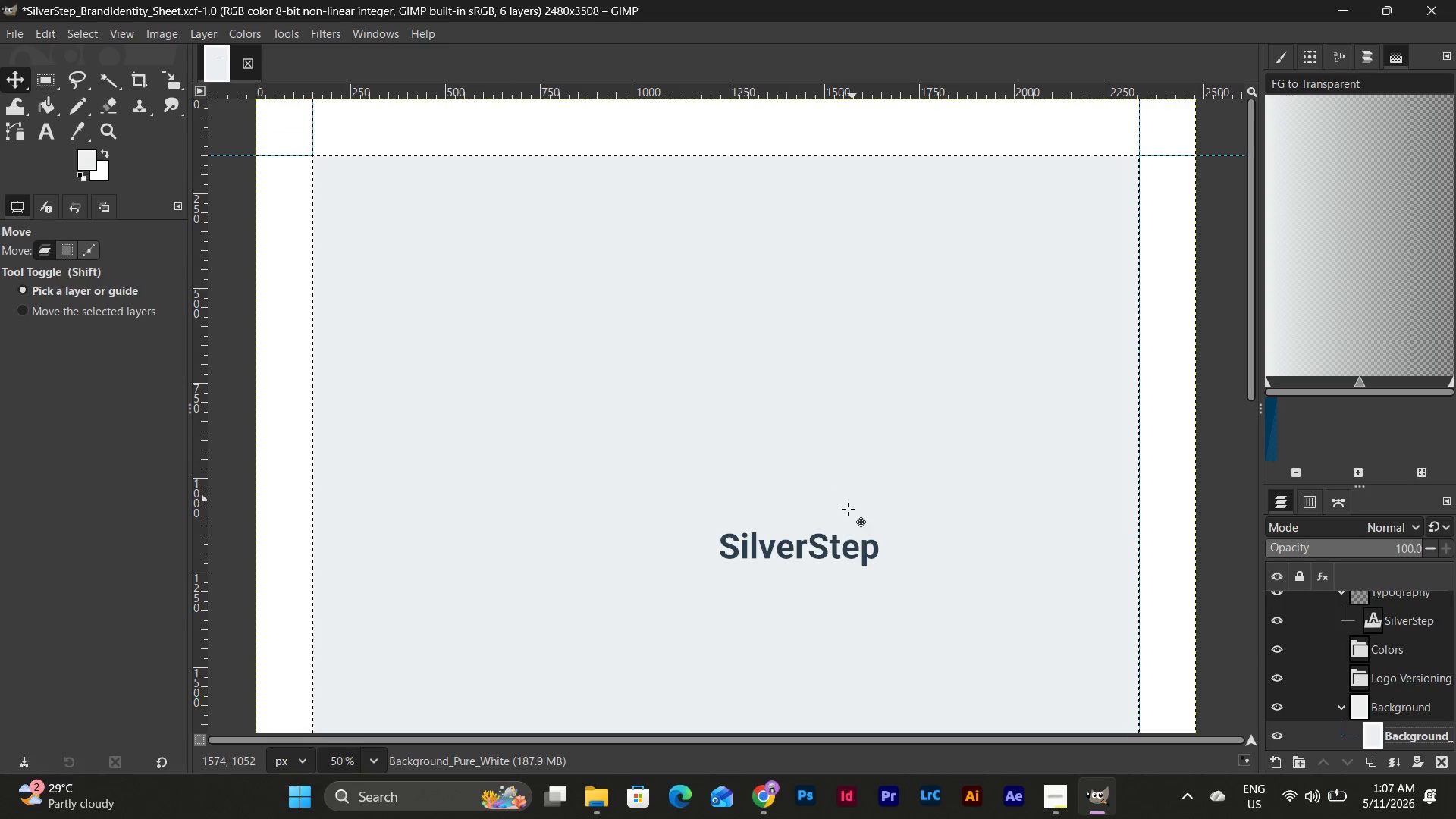 
left_click_drag(start_coordinate=[824, 540], to_coordinate=[679, 267])
 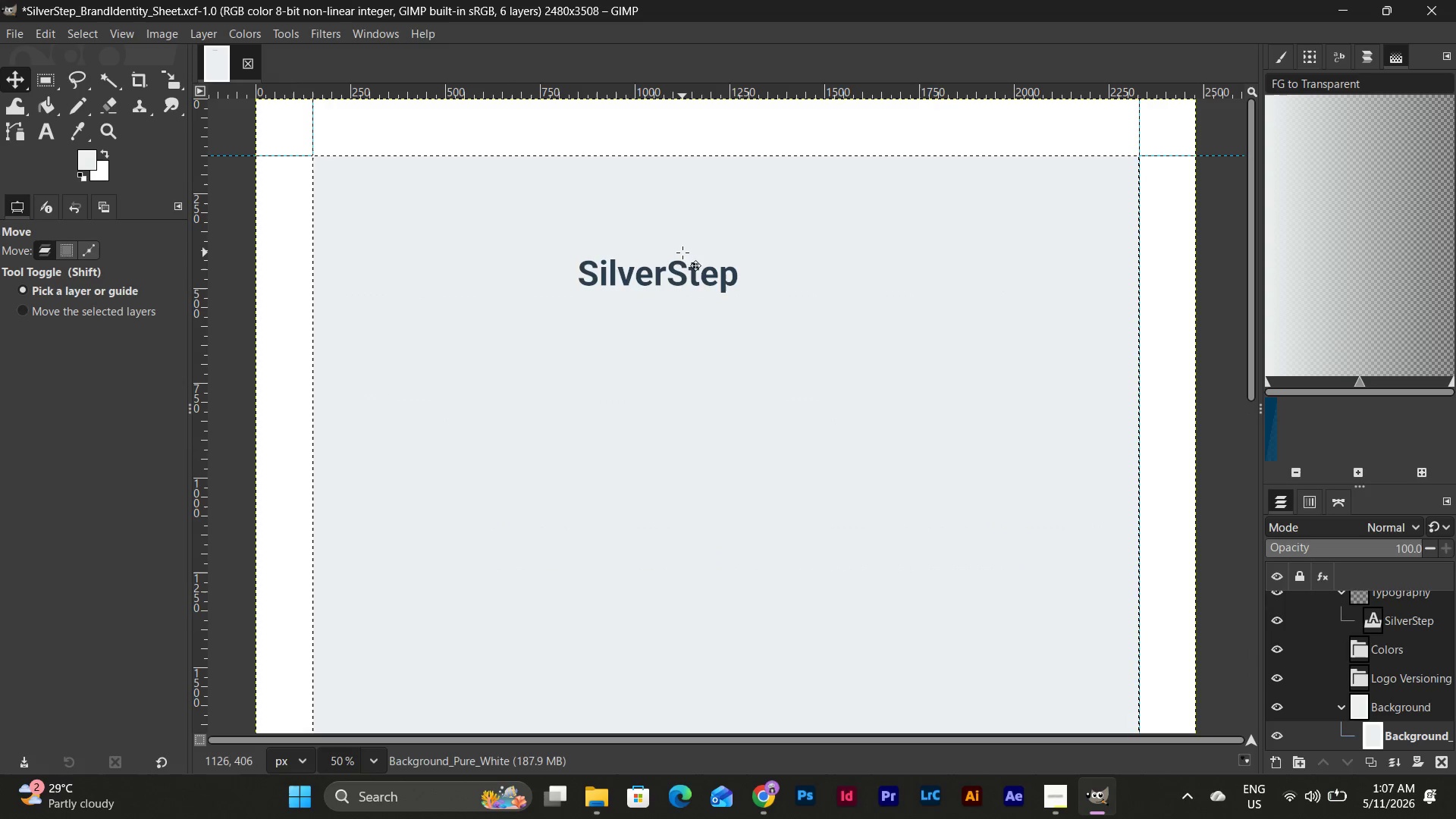 
wait(5.06)
 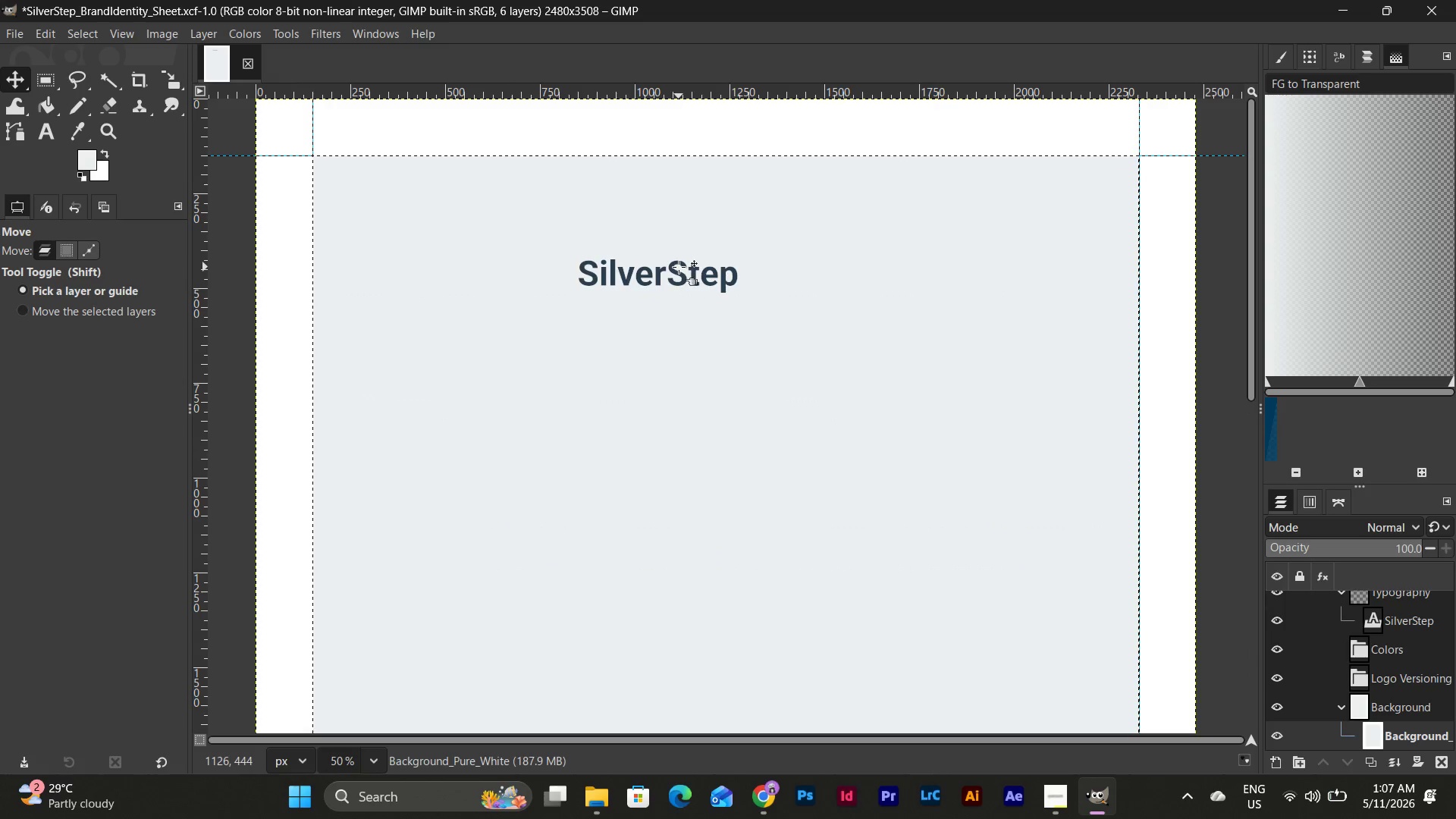 
left_click([682, 278])
 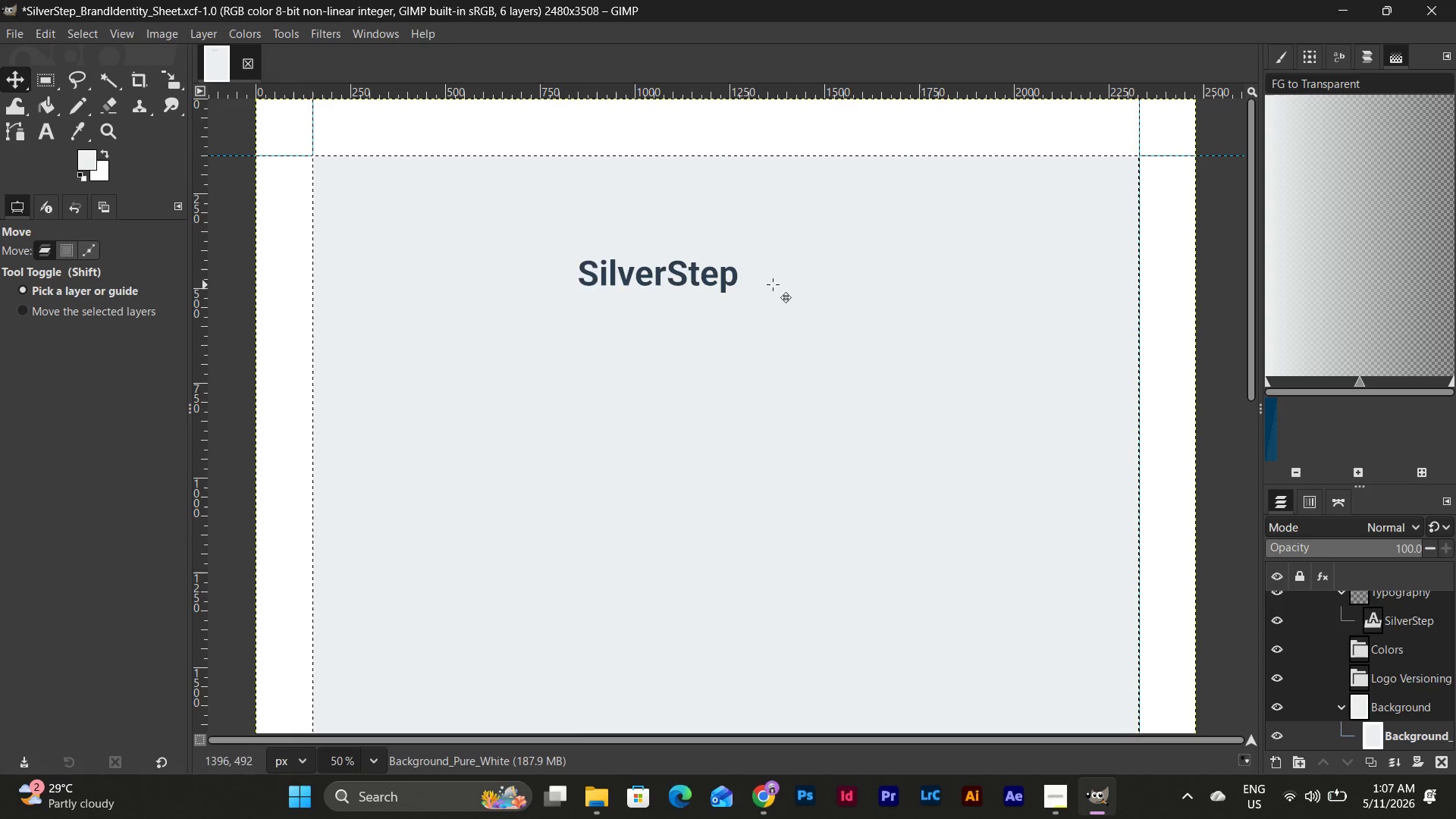 
left_click([726, 273])
 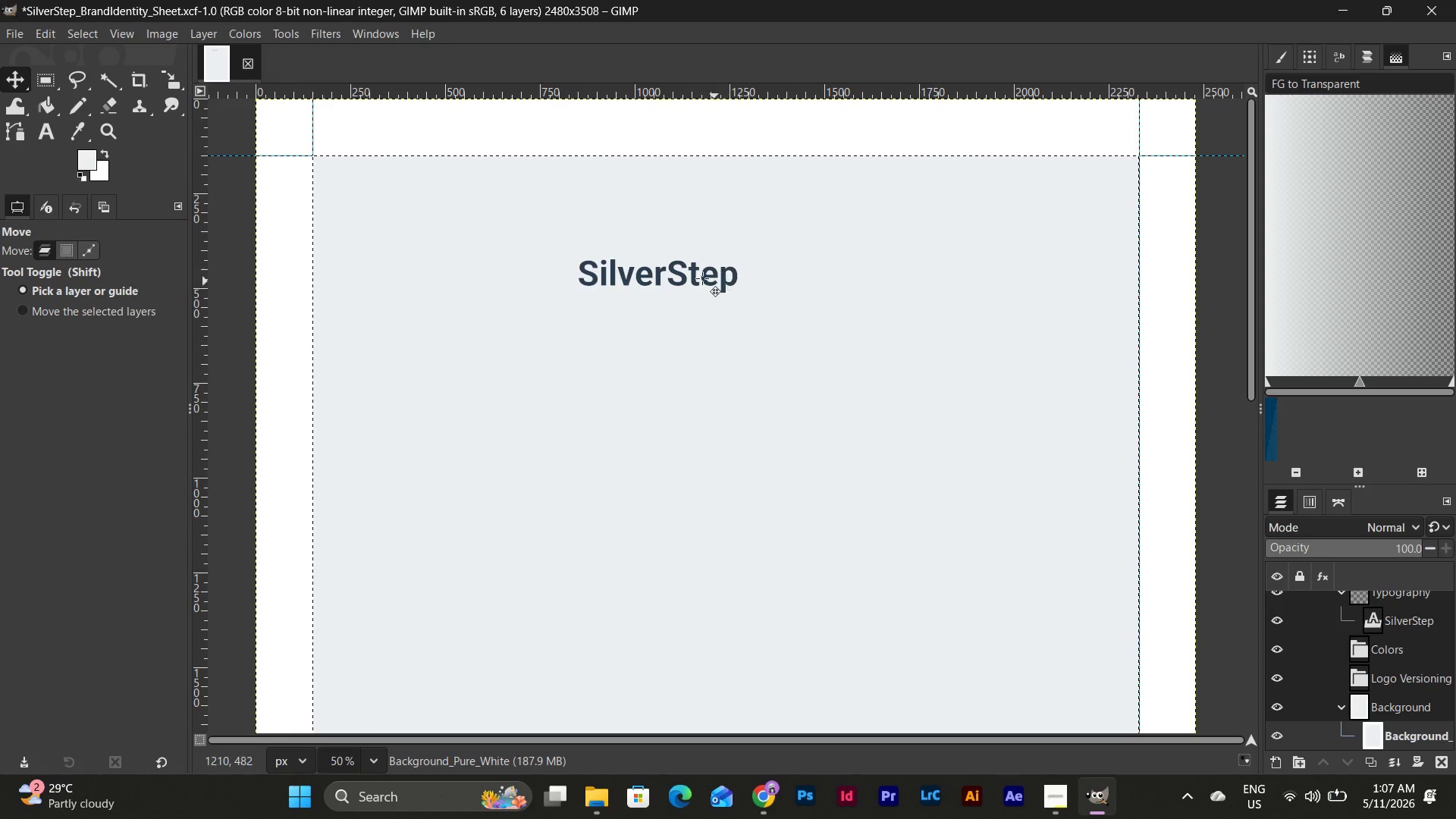 
left_click([681, 265])
 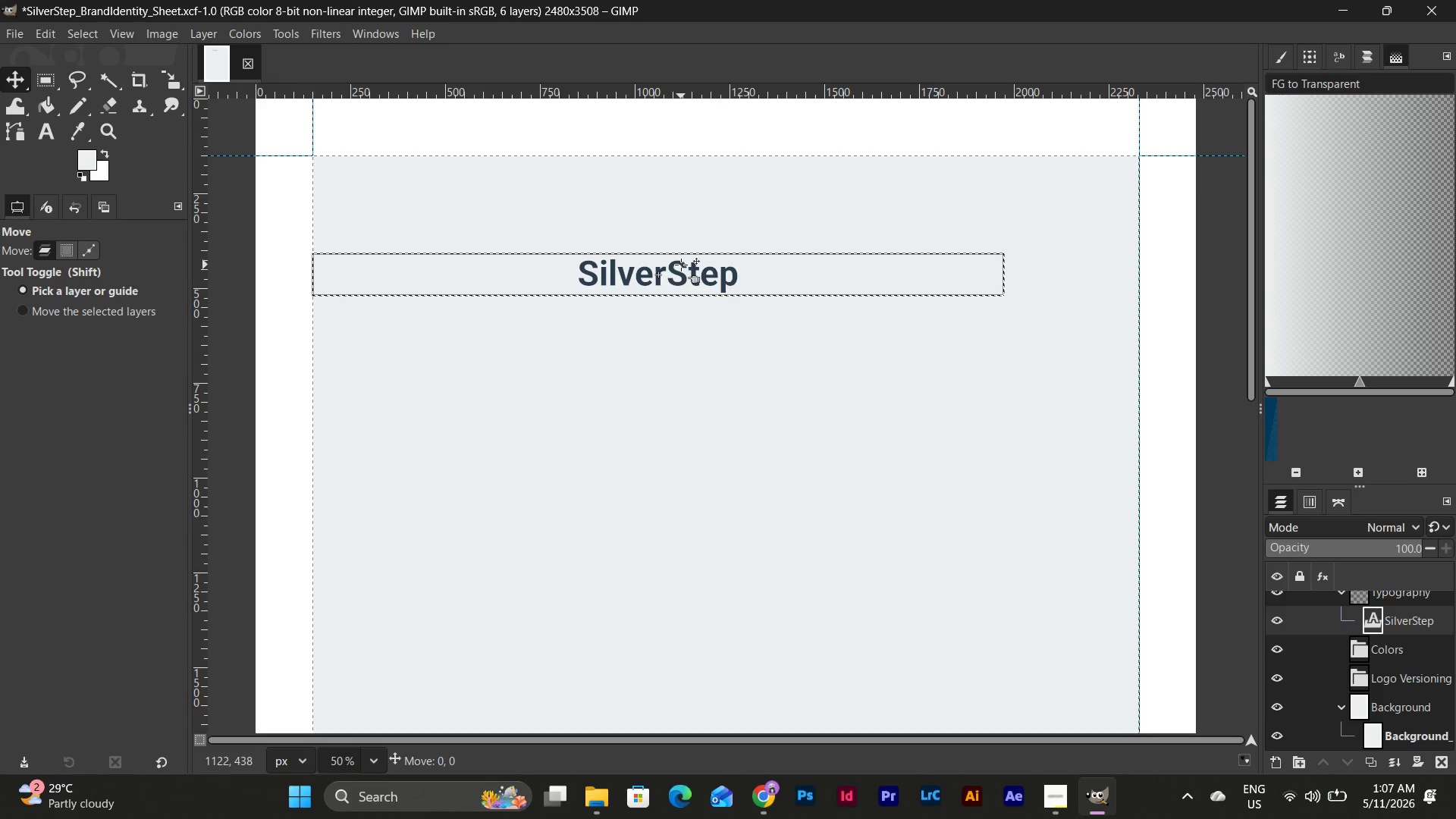 
left_click([681, 265])
 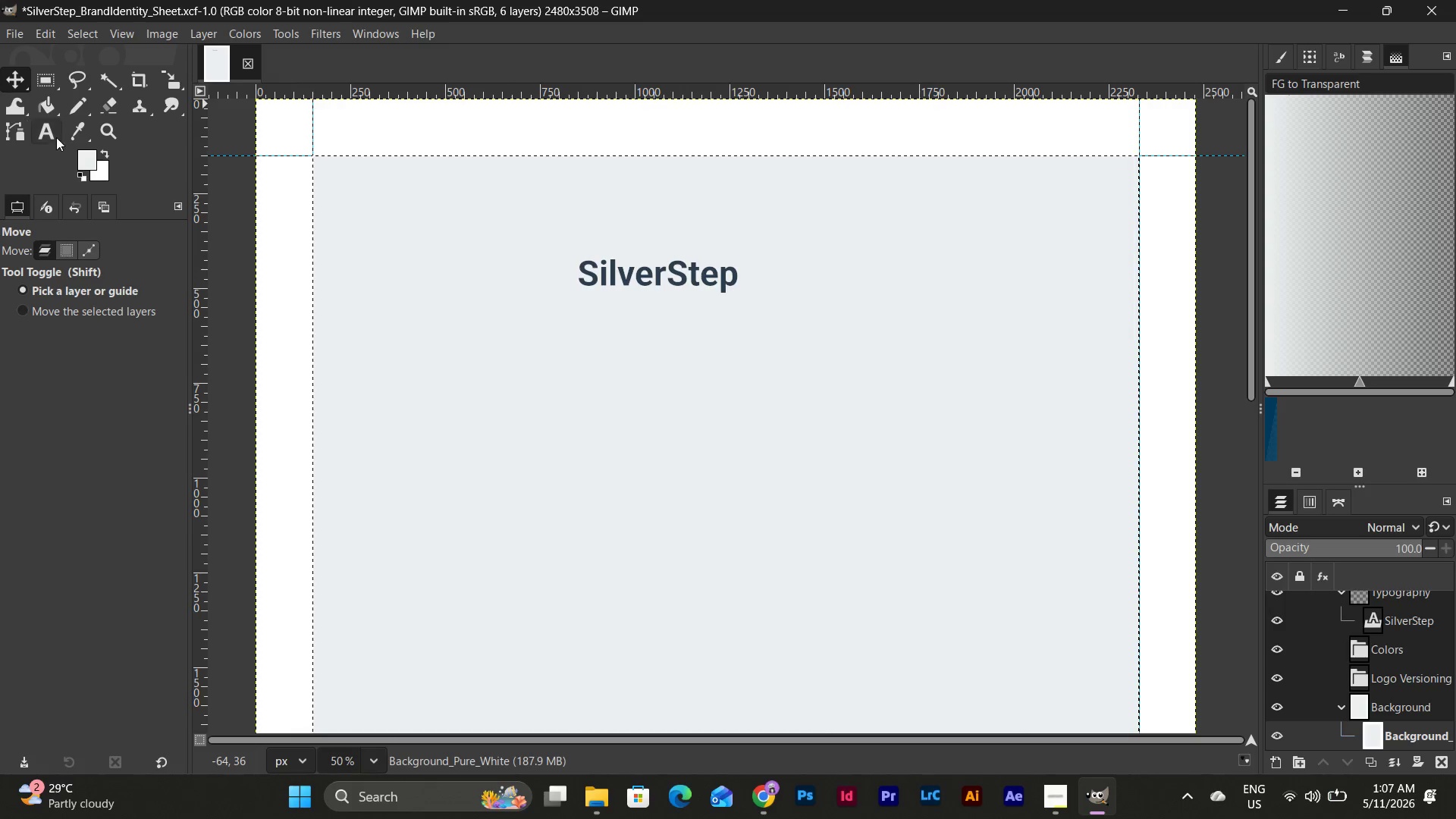 
left_click([49, 134])
 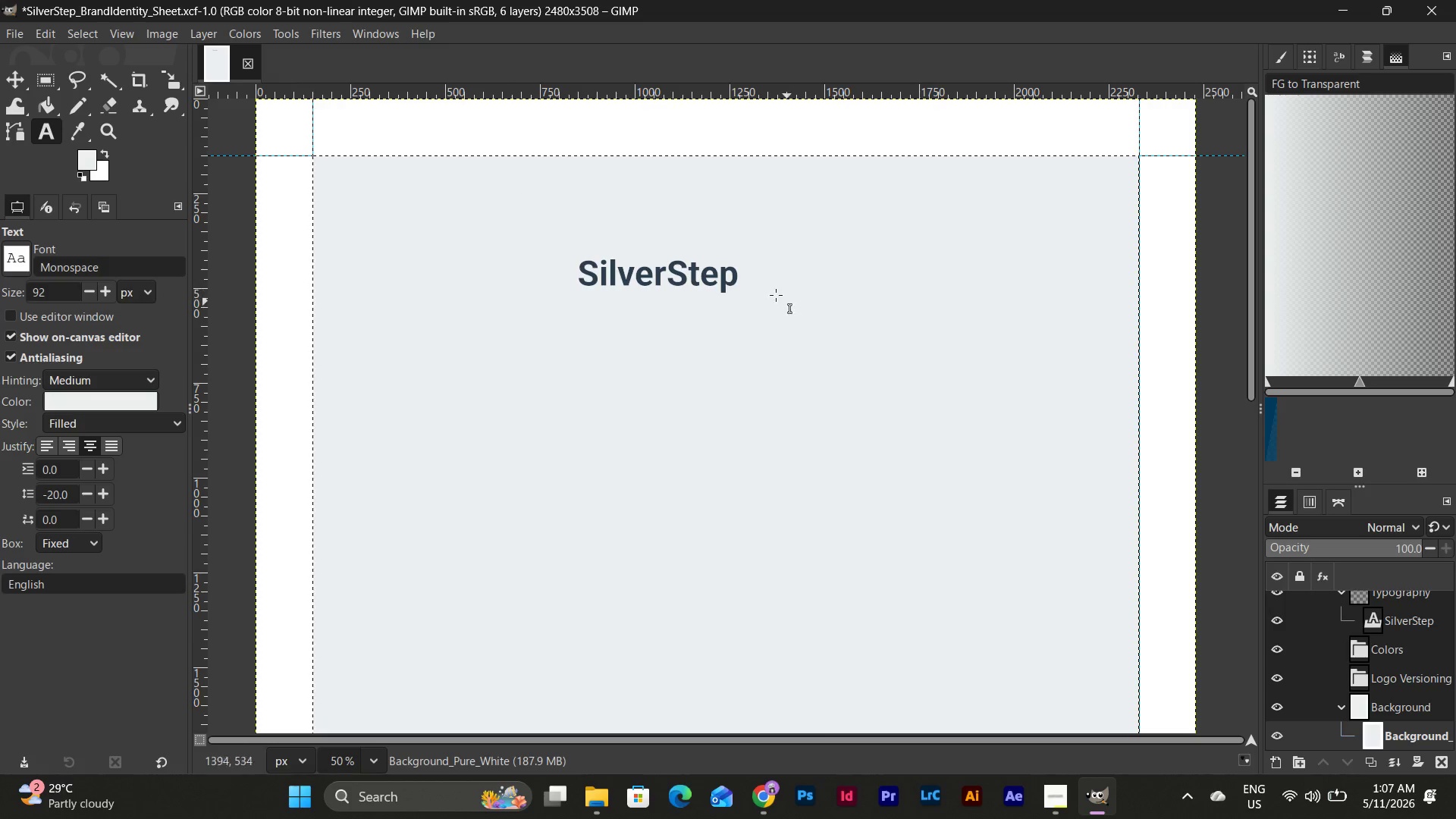 
left_click([727, 271])
 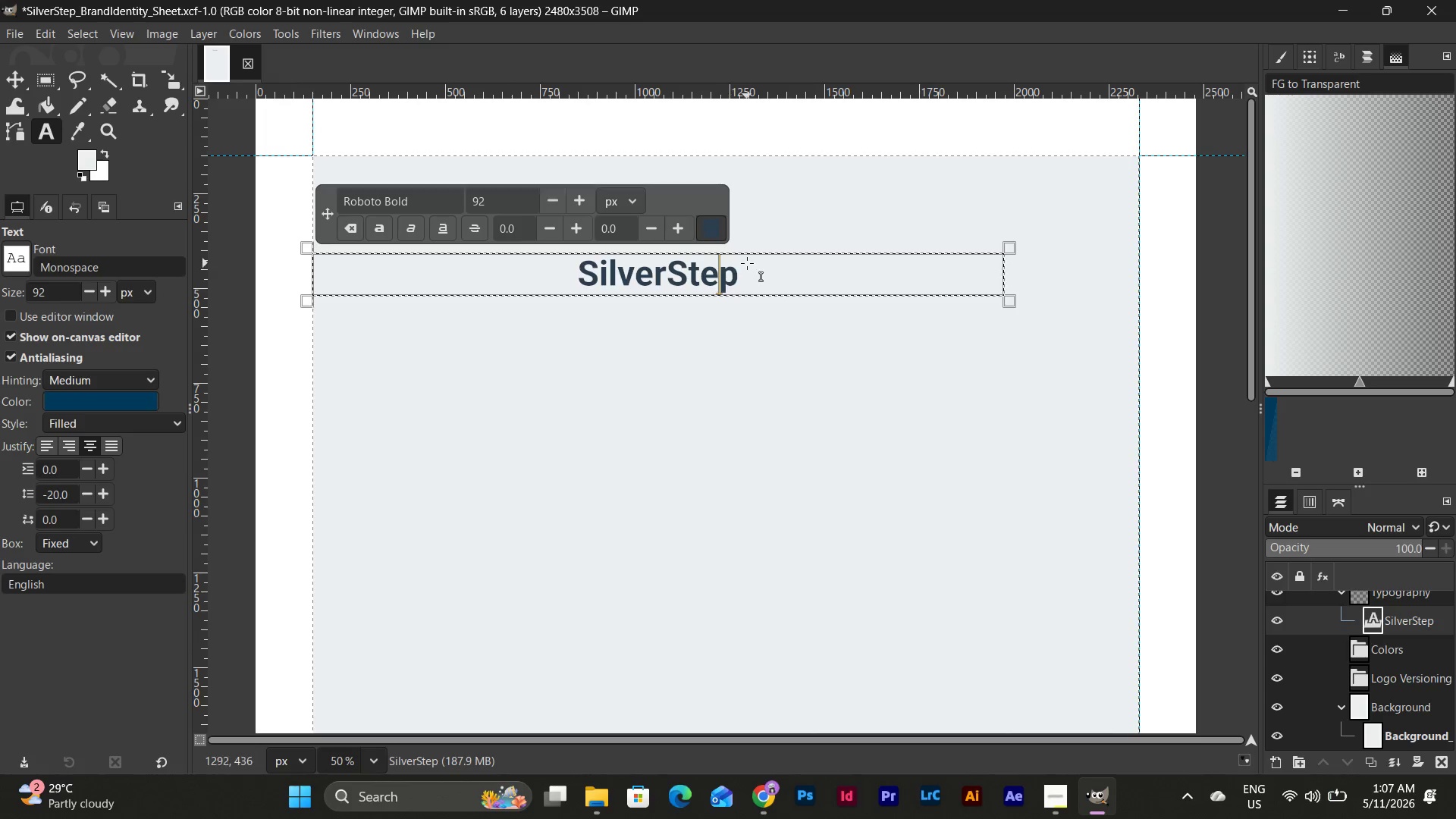 
left_click_drag(start_coordinate=[747, 263], to_coordinate=[329, 256])
 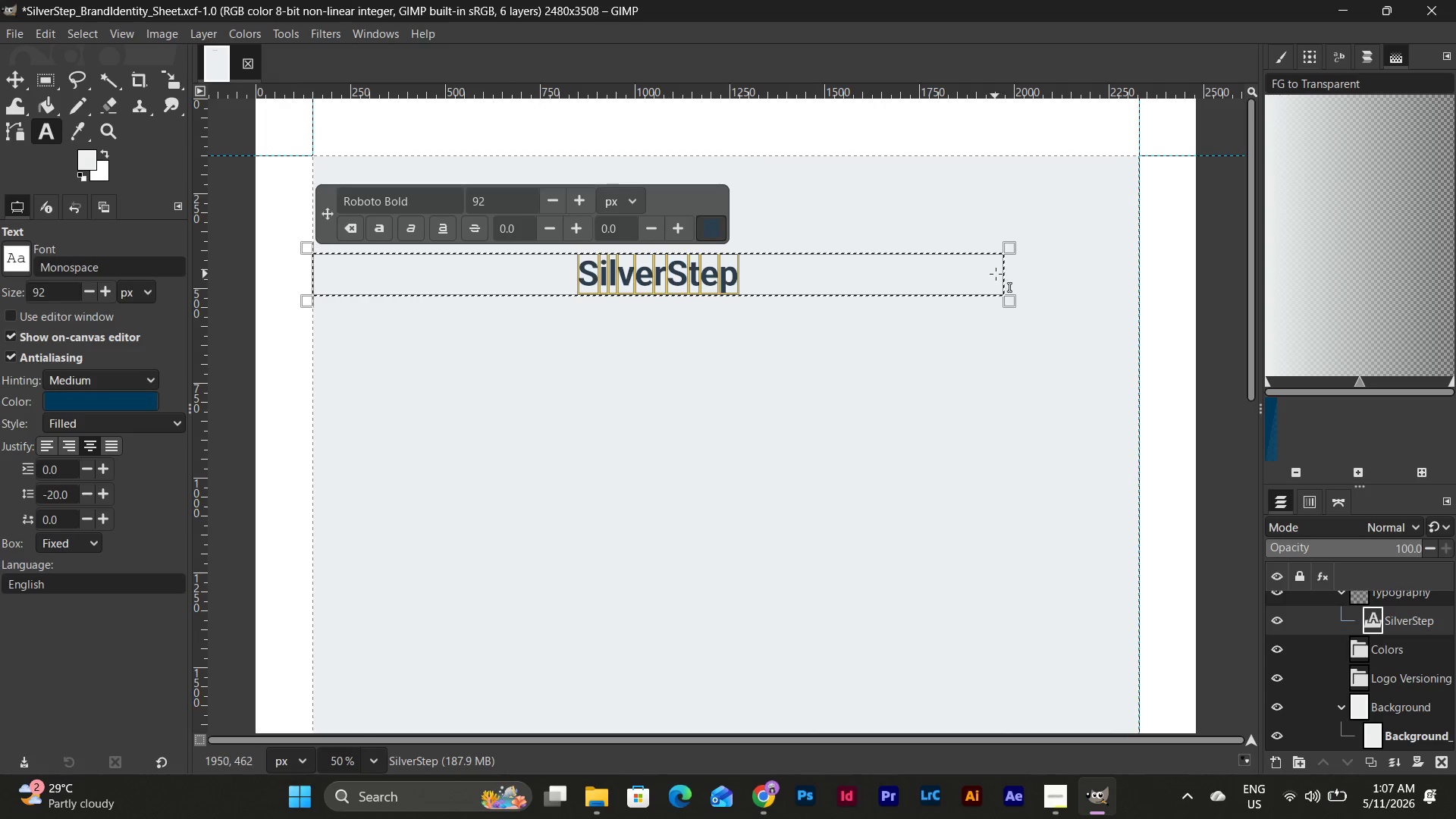 
left_click_drag(start_coordinate=[1011, 276], to_coordinate=[1141, 306])
 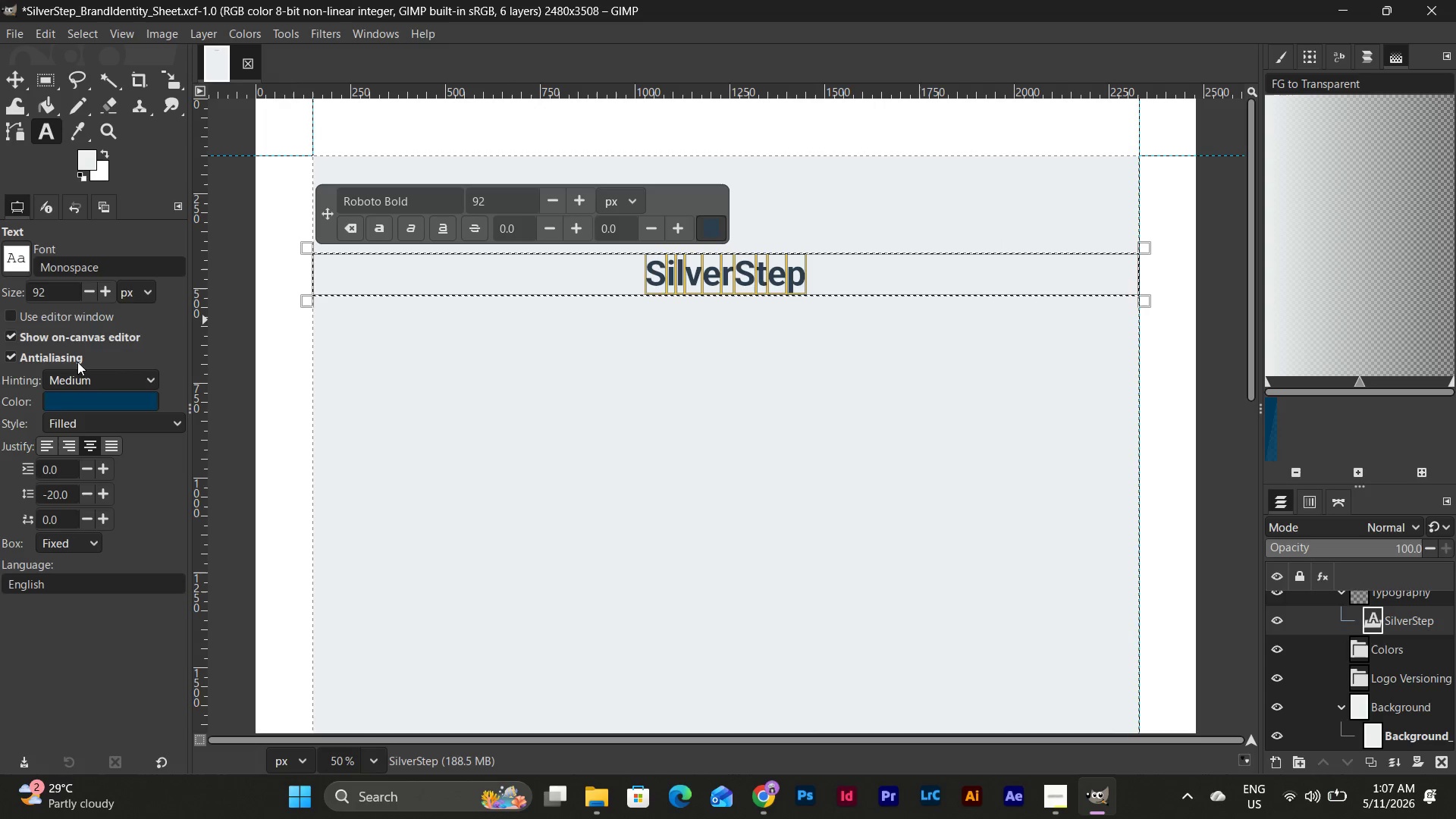 
left_click([71, 289])
 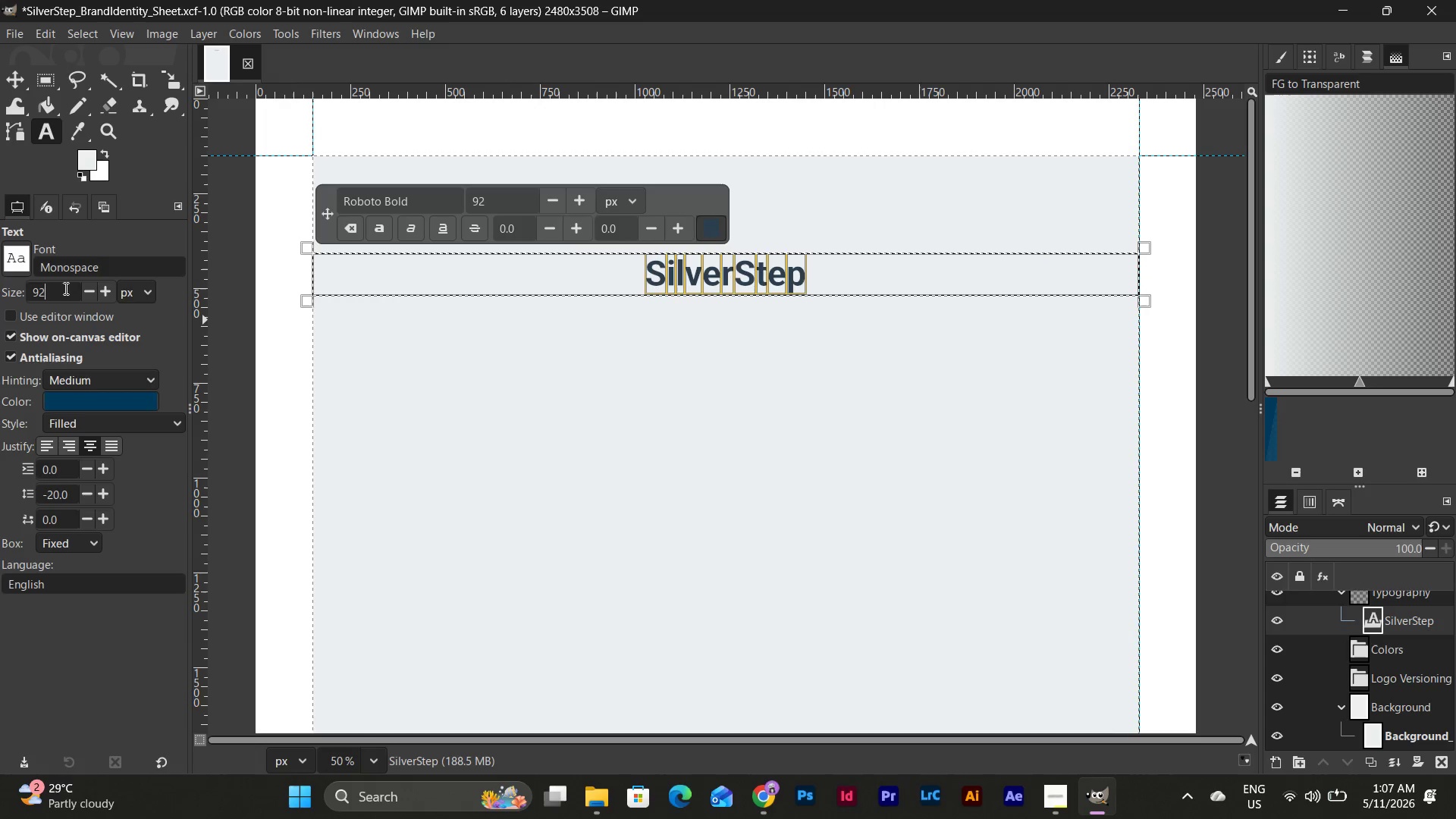 
left_click_drag(start_coordinate=[59, 288], to_coordinate=[20, 290])
 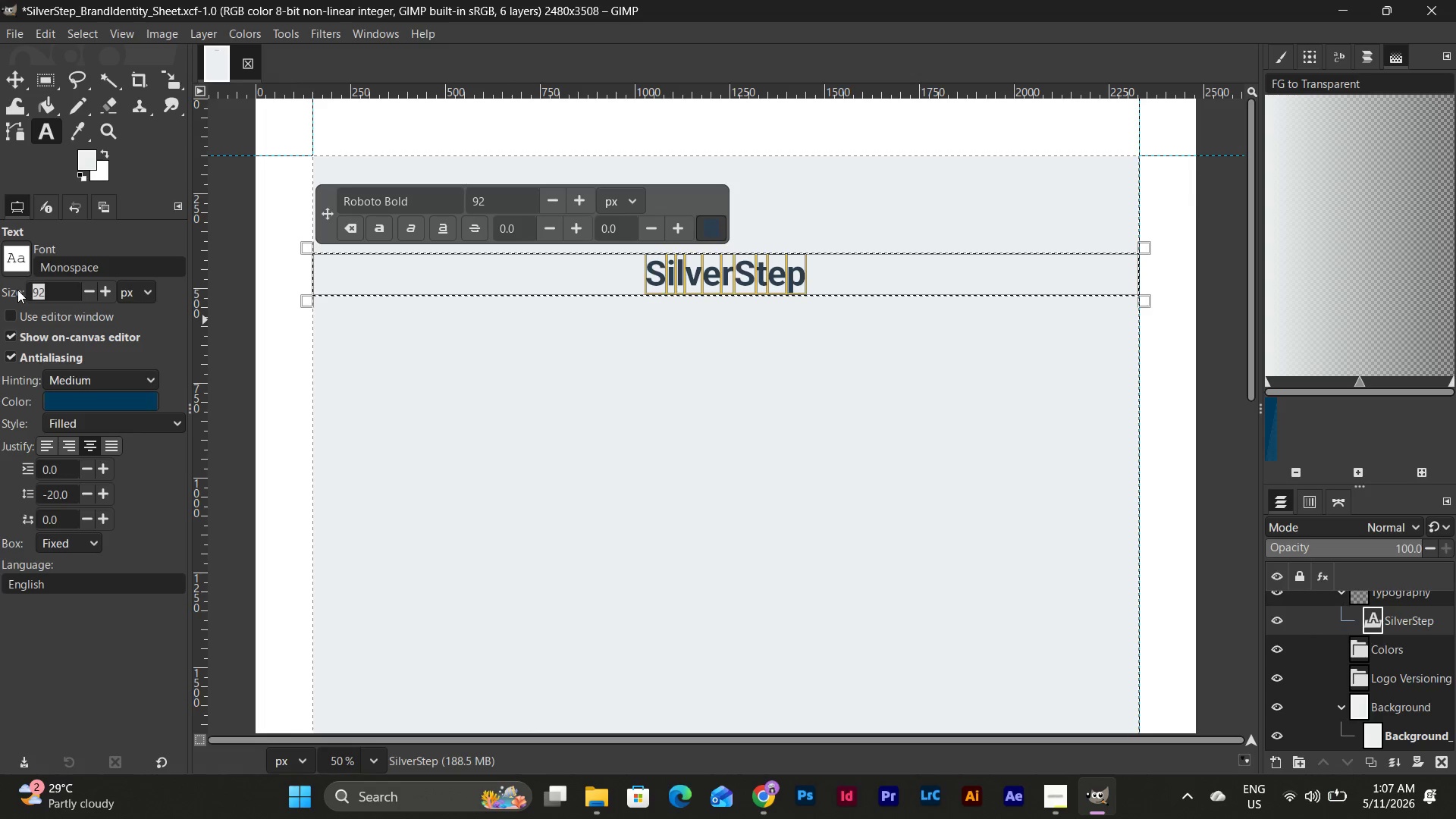 
key(Numpad1)
 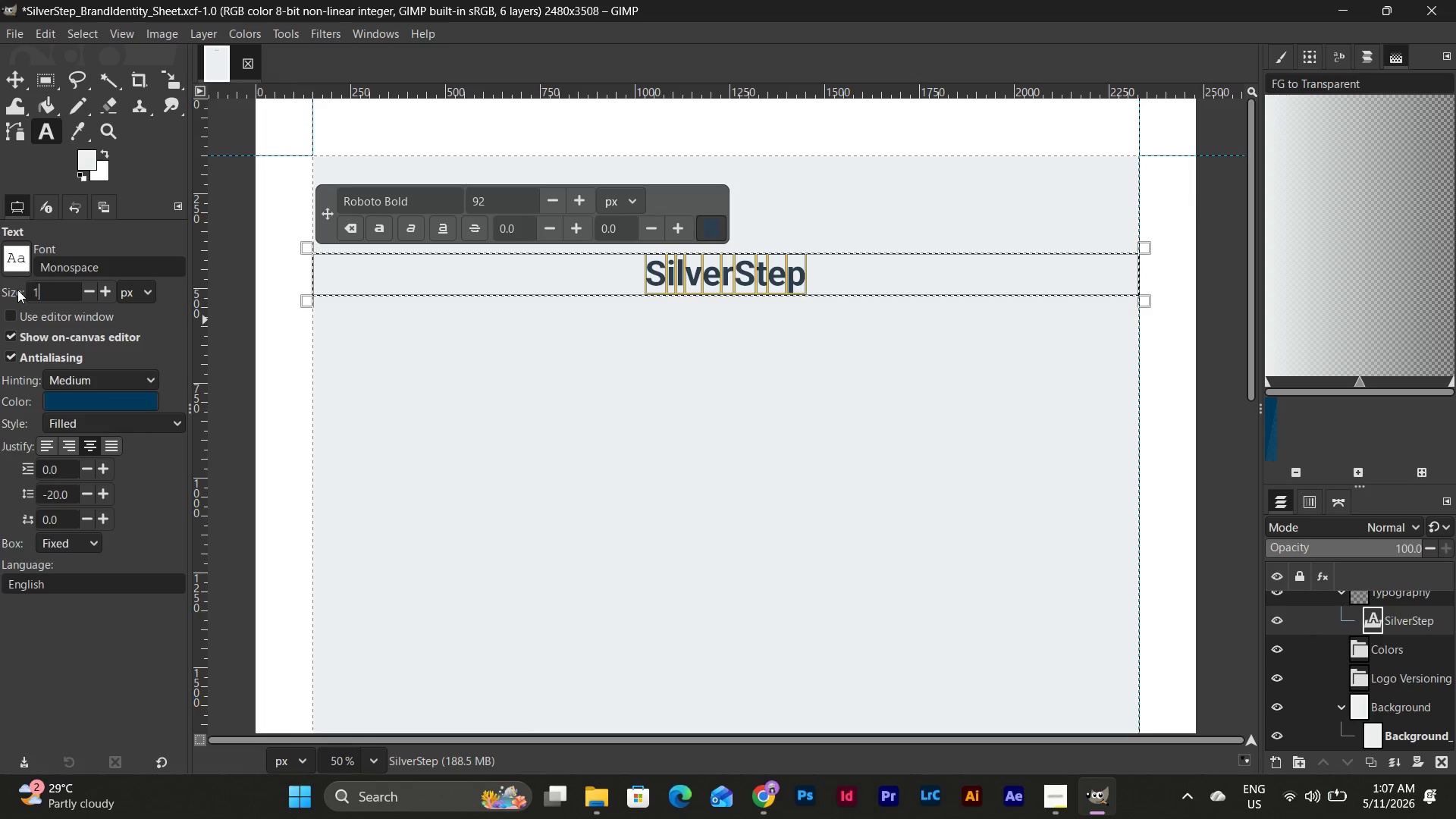 
key(Numpad5)
 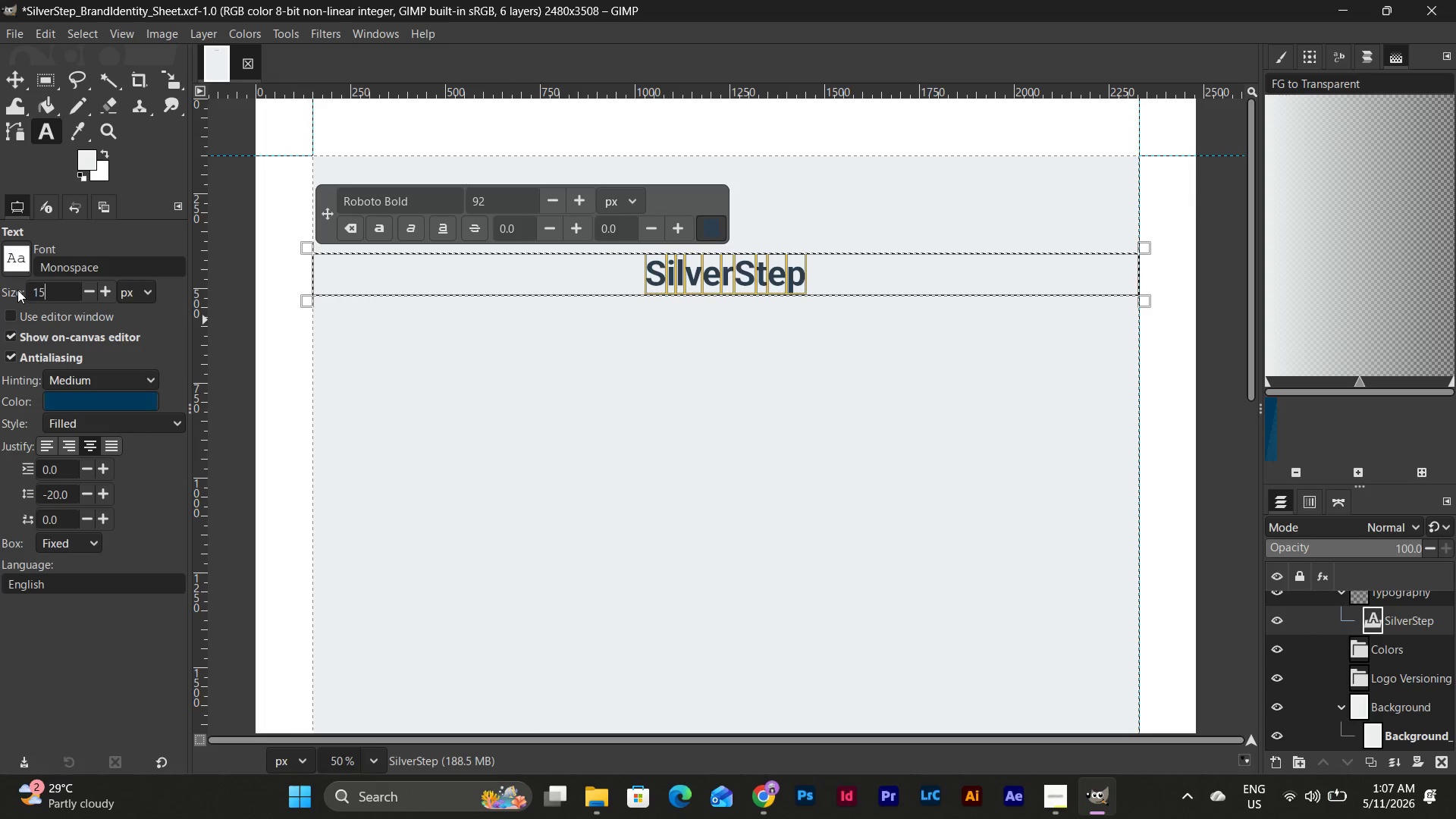 
key(Numpad0)
 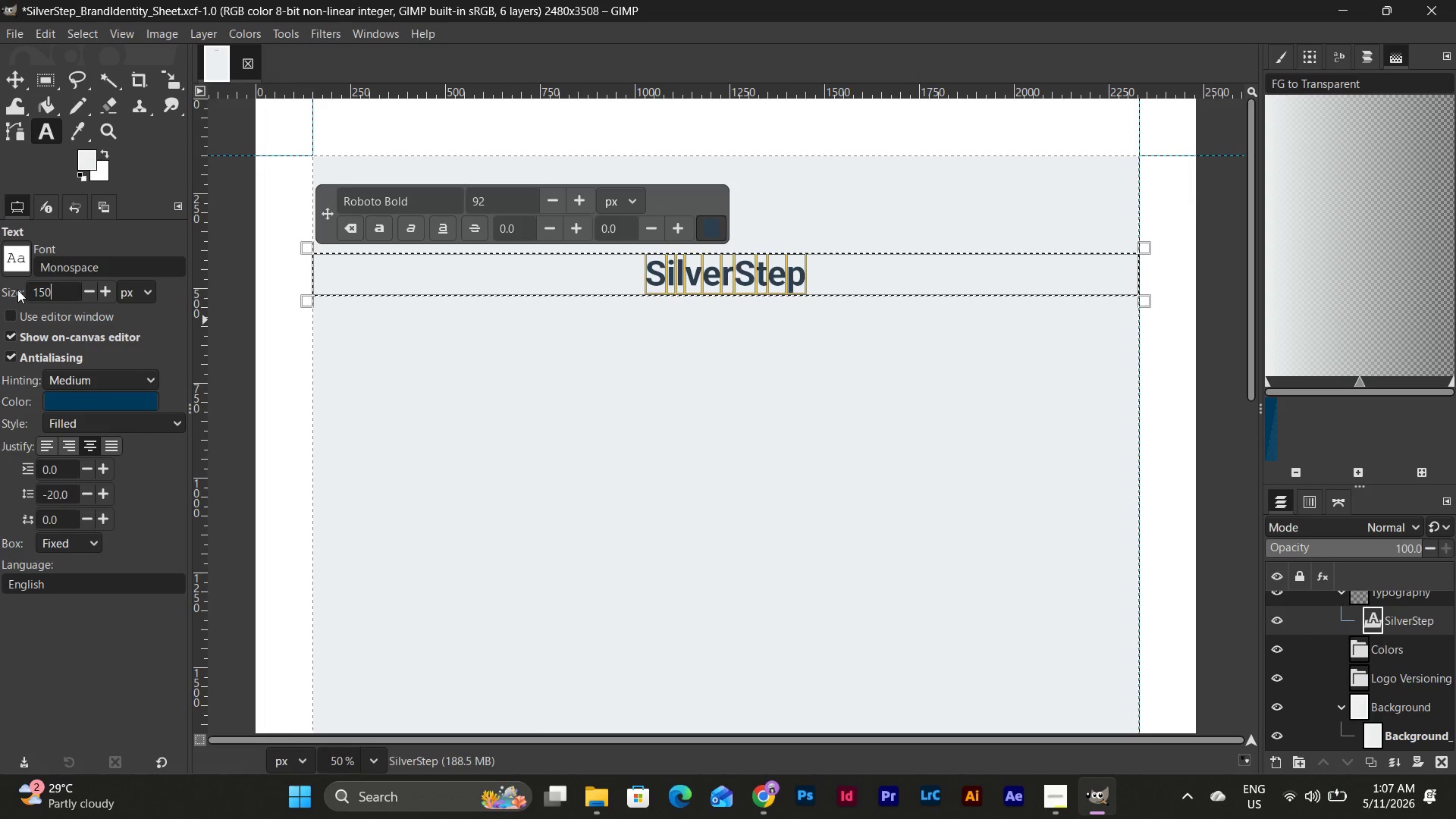 
key(NumpadEnter)
 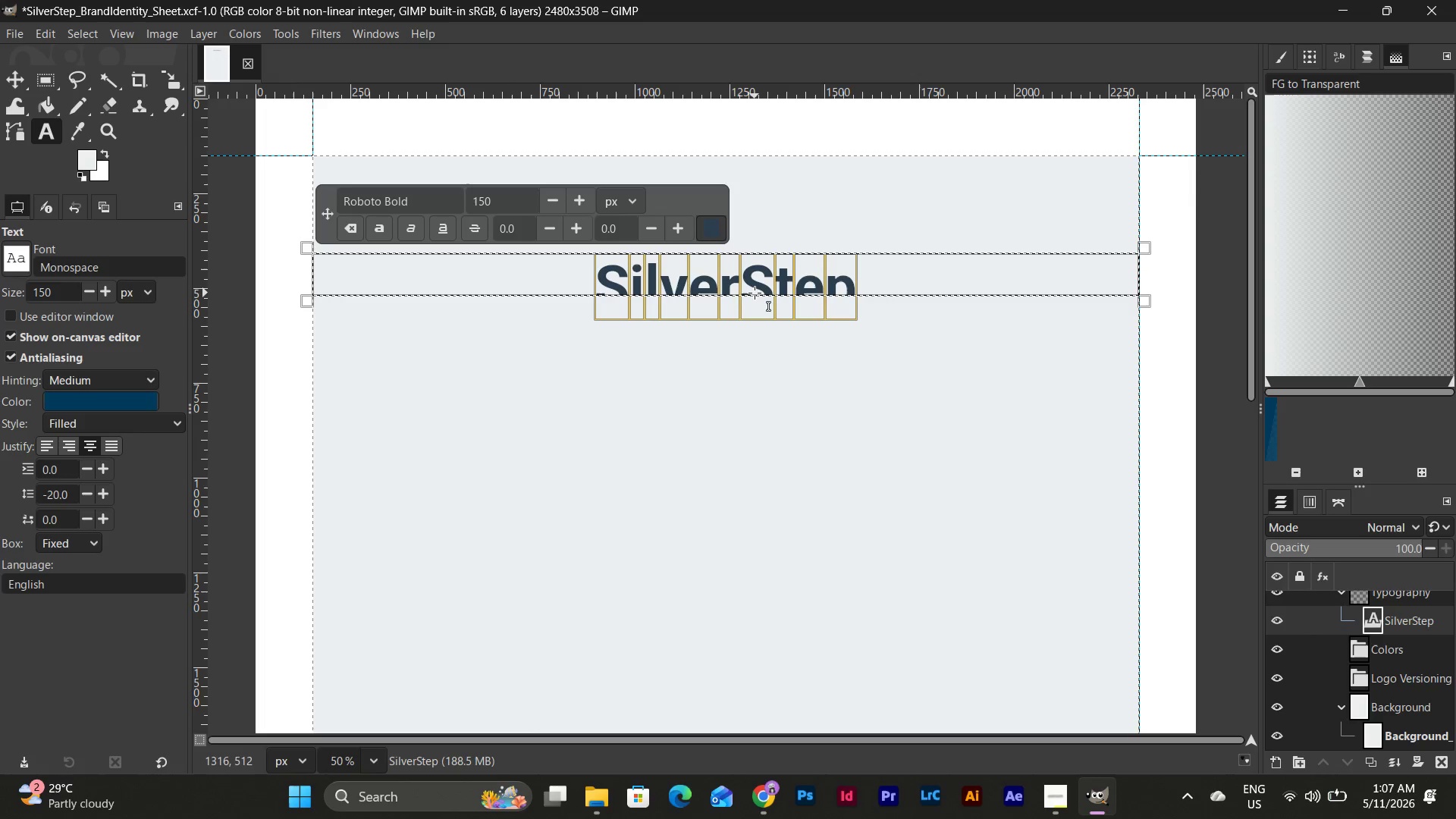 
left_click_drag(start_coordinate=[755, 302], to_coordinate=[760, 325])
 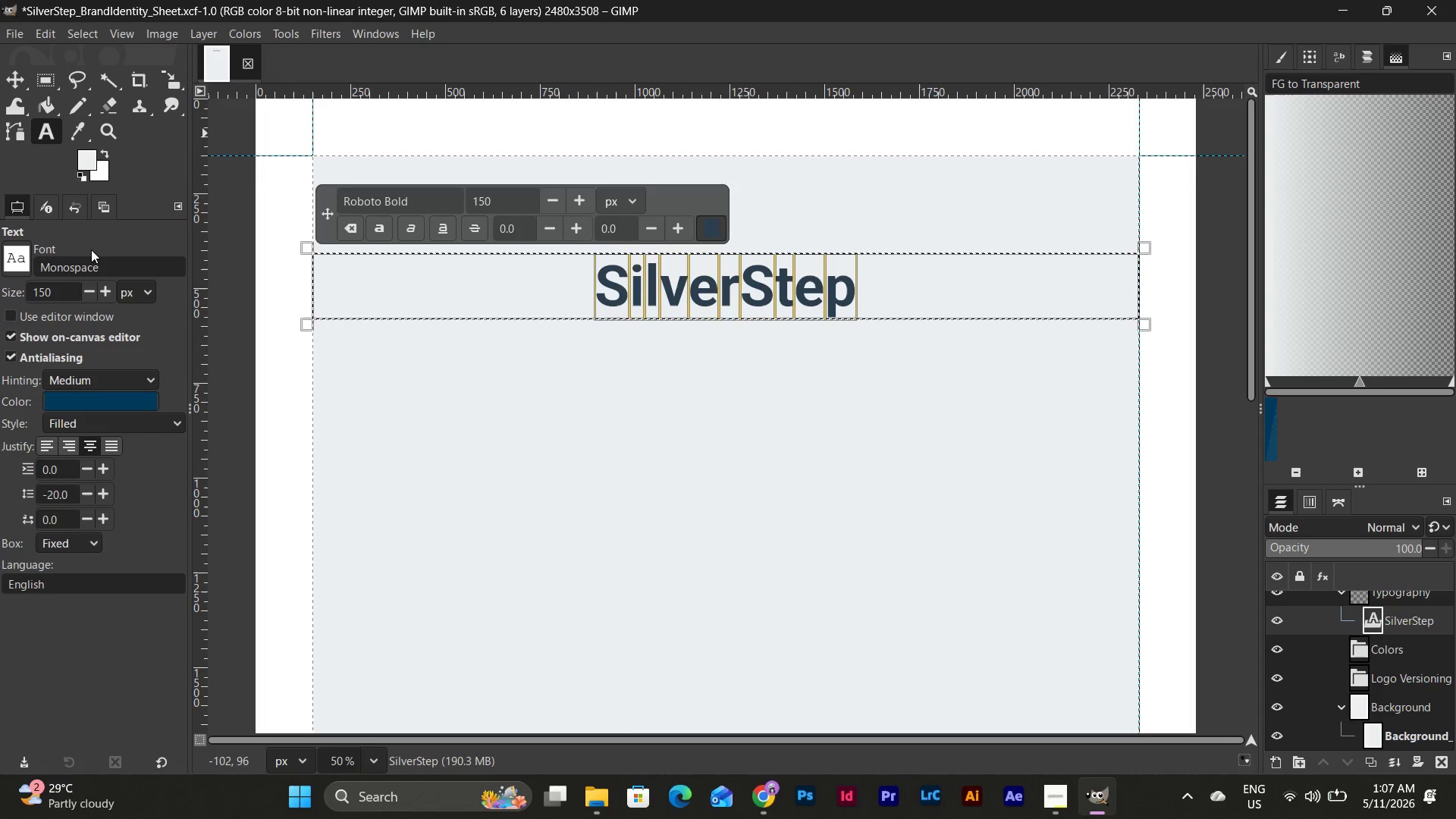 
wait(8.83)
 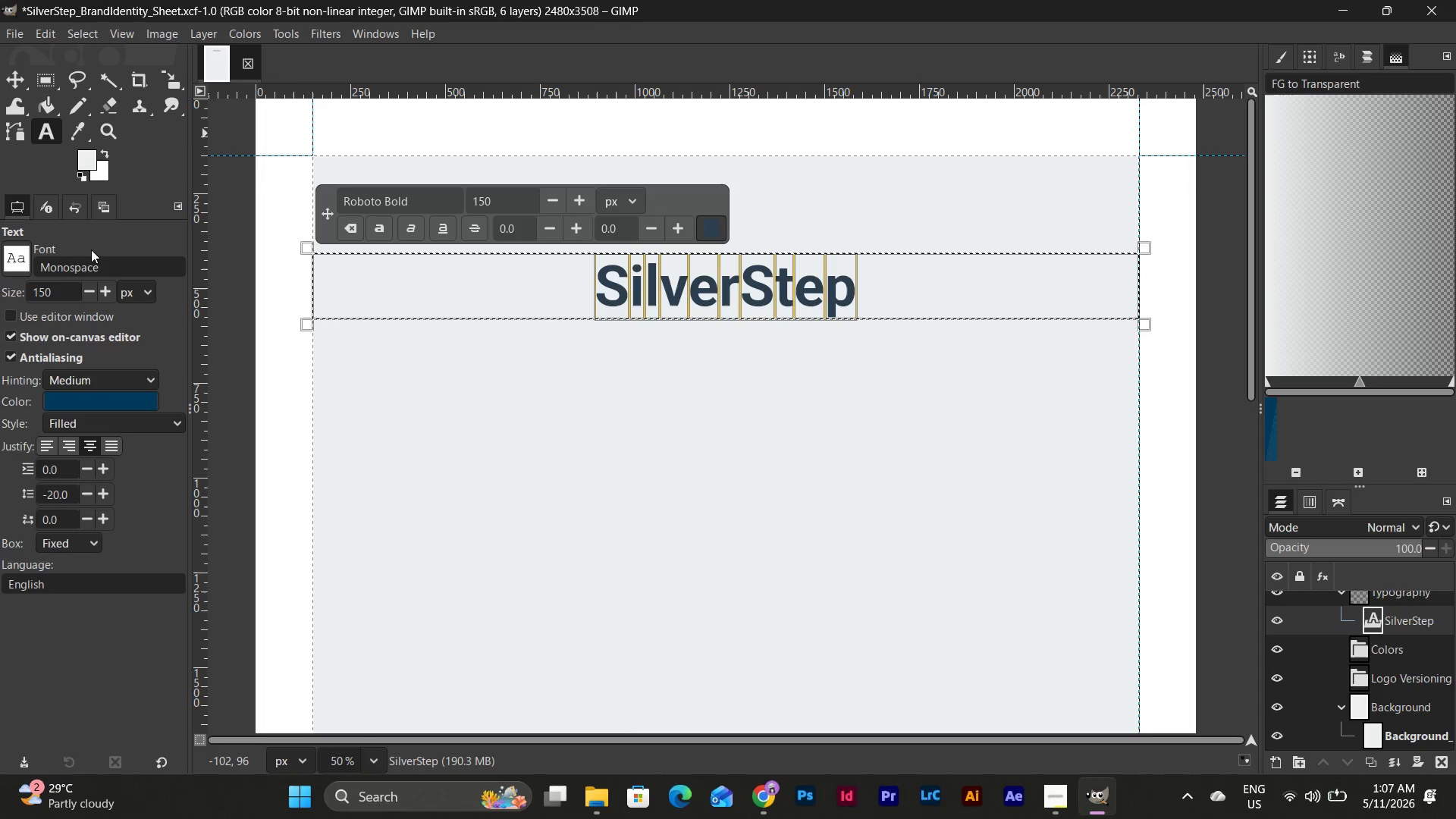 
scroll: coordinate [453, 569], scroll_direction: down, amount: 8.0
 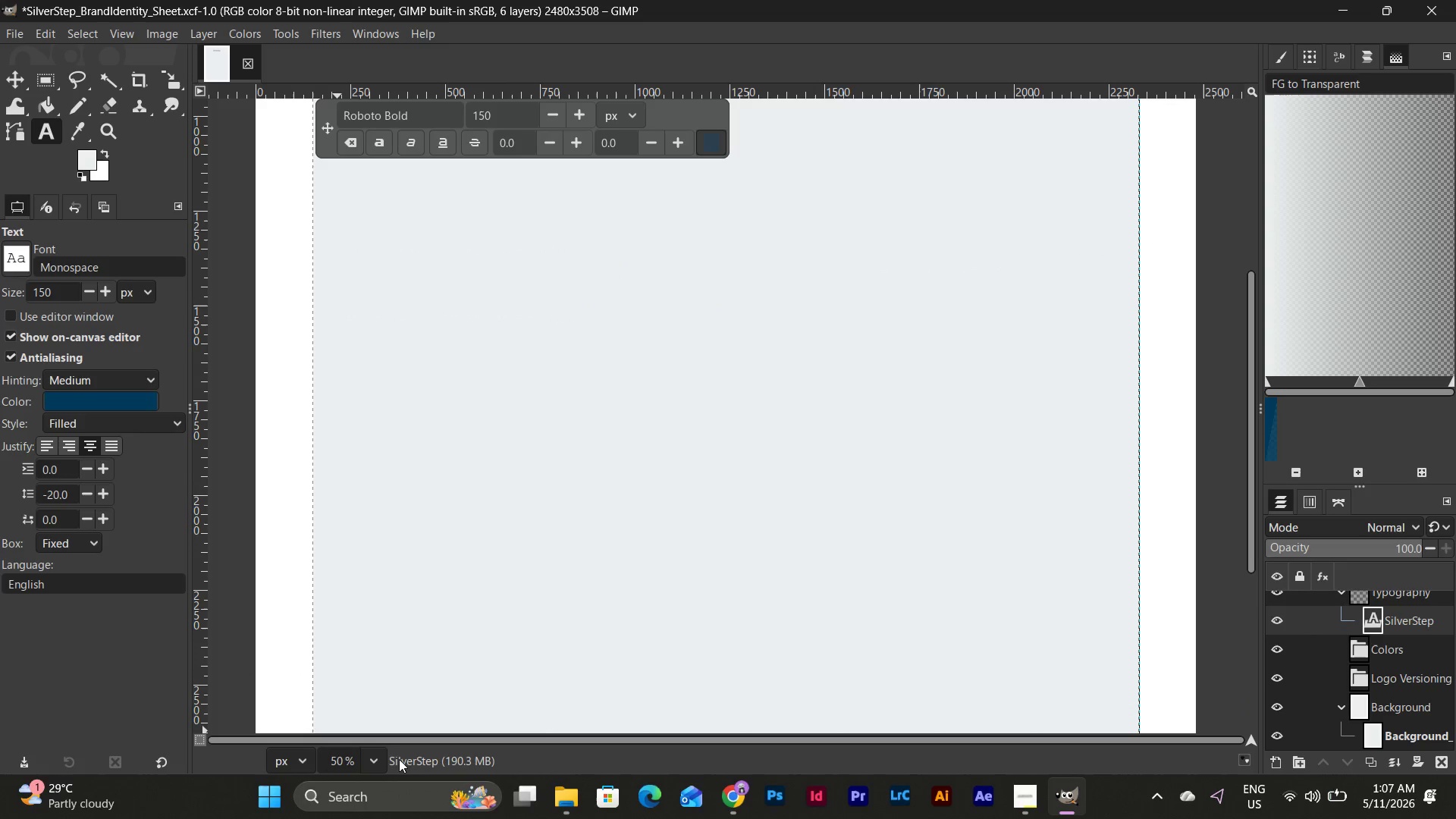 
left_click([381, 754])
 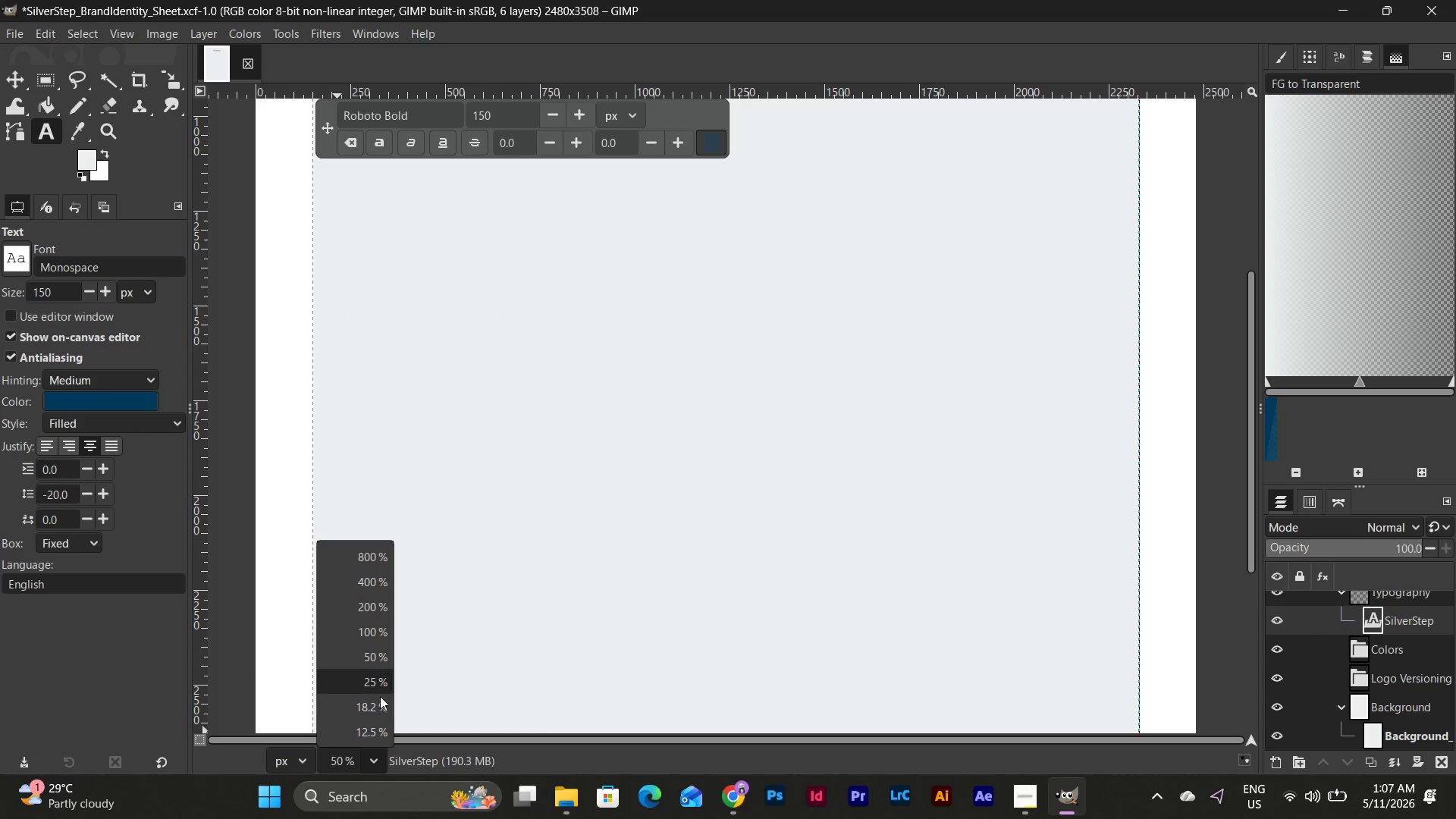 
left_click([380, 682])
 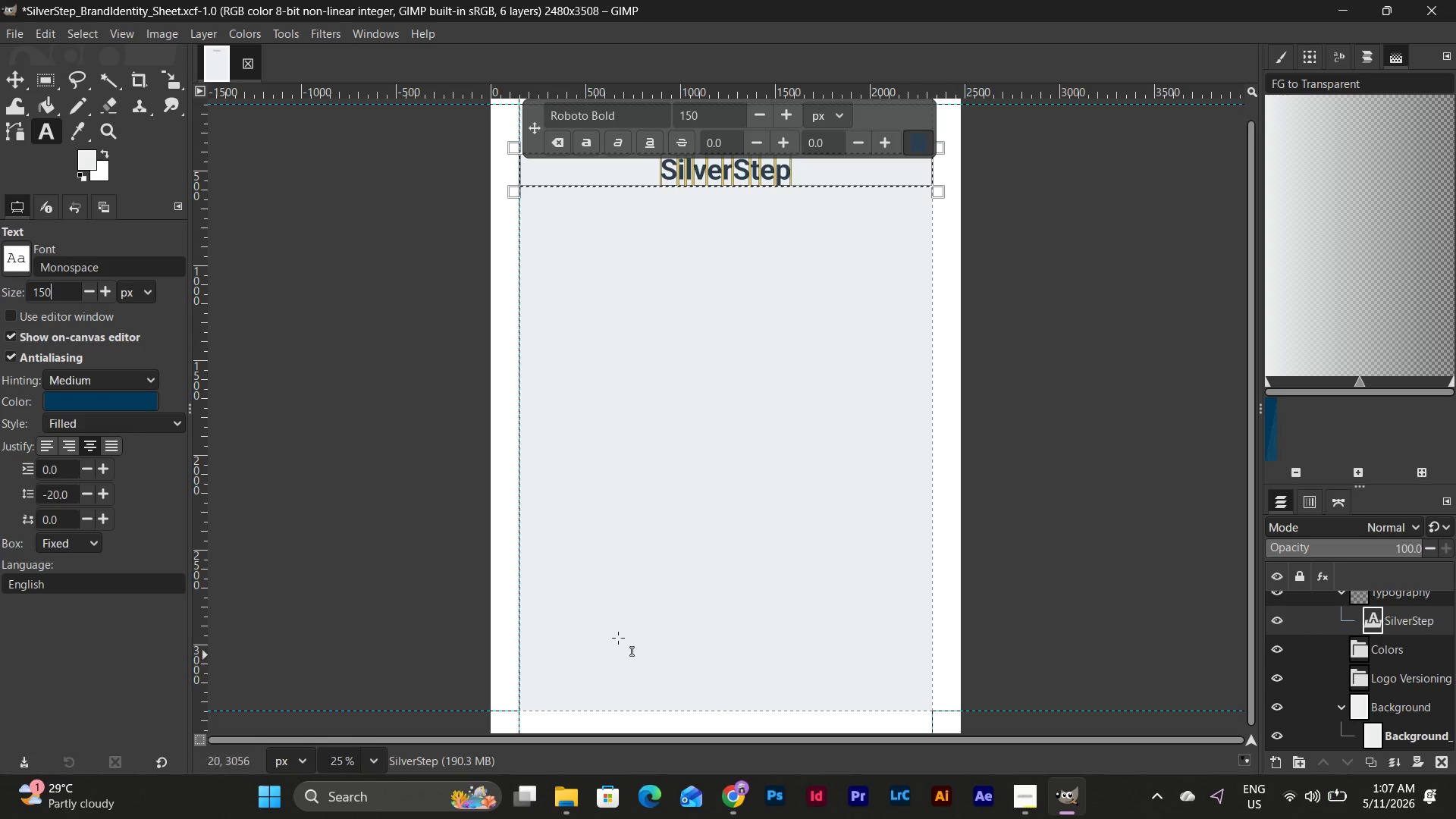 
scroll: coordinate [716, 601], scroll_direction: up, amount: 7.0
 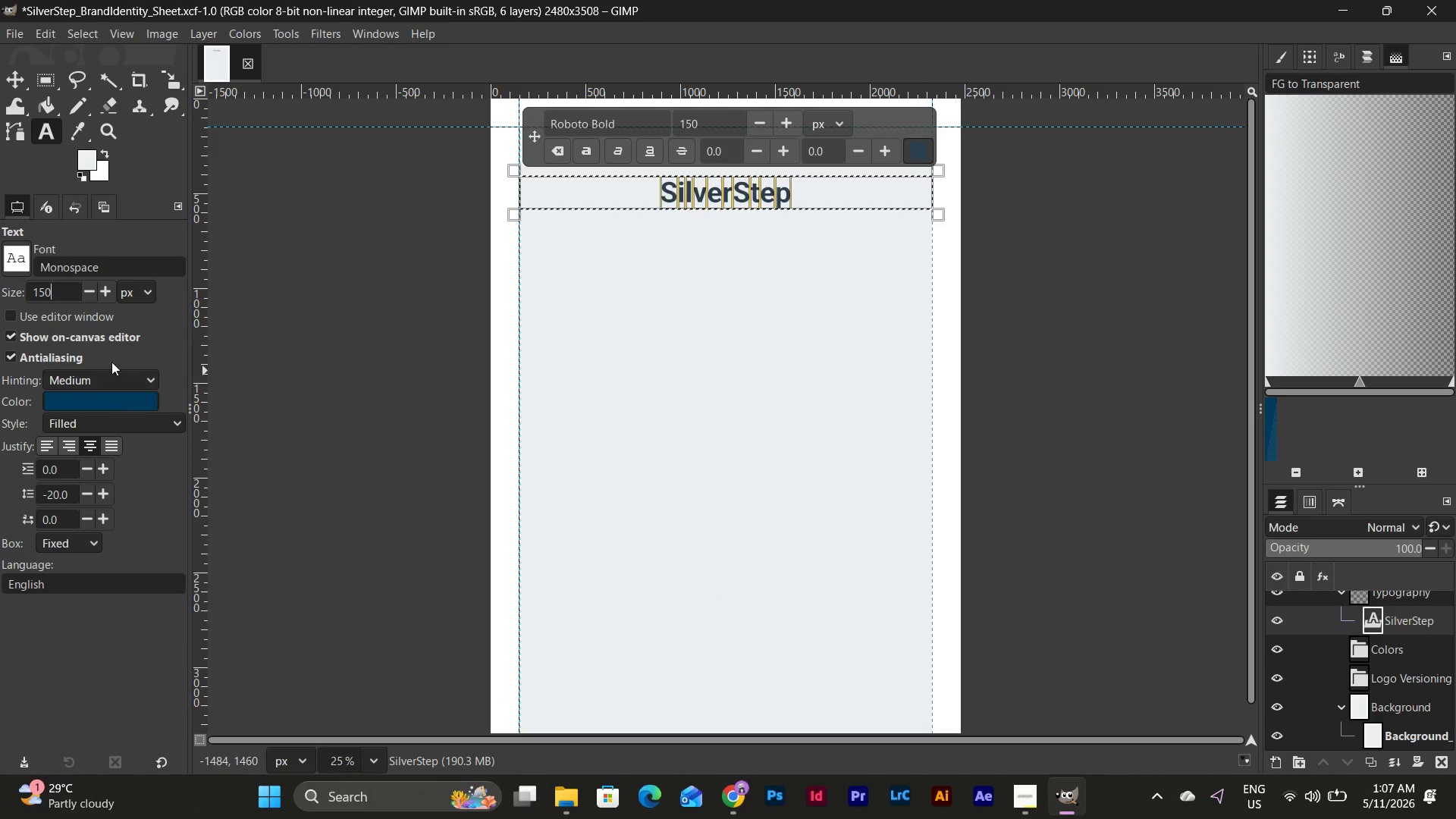 
left_click([60, 281])
 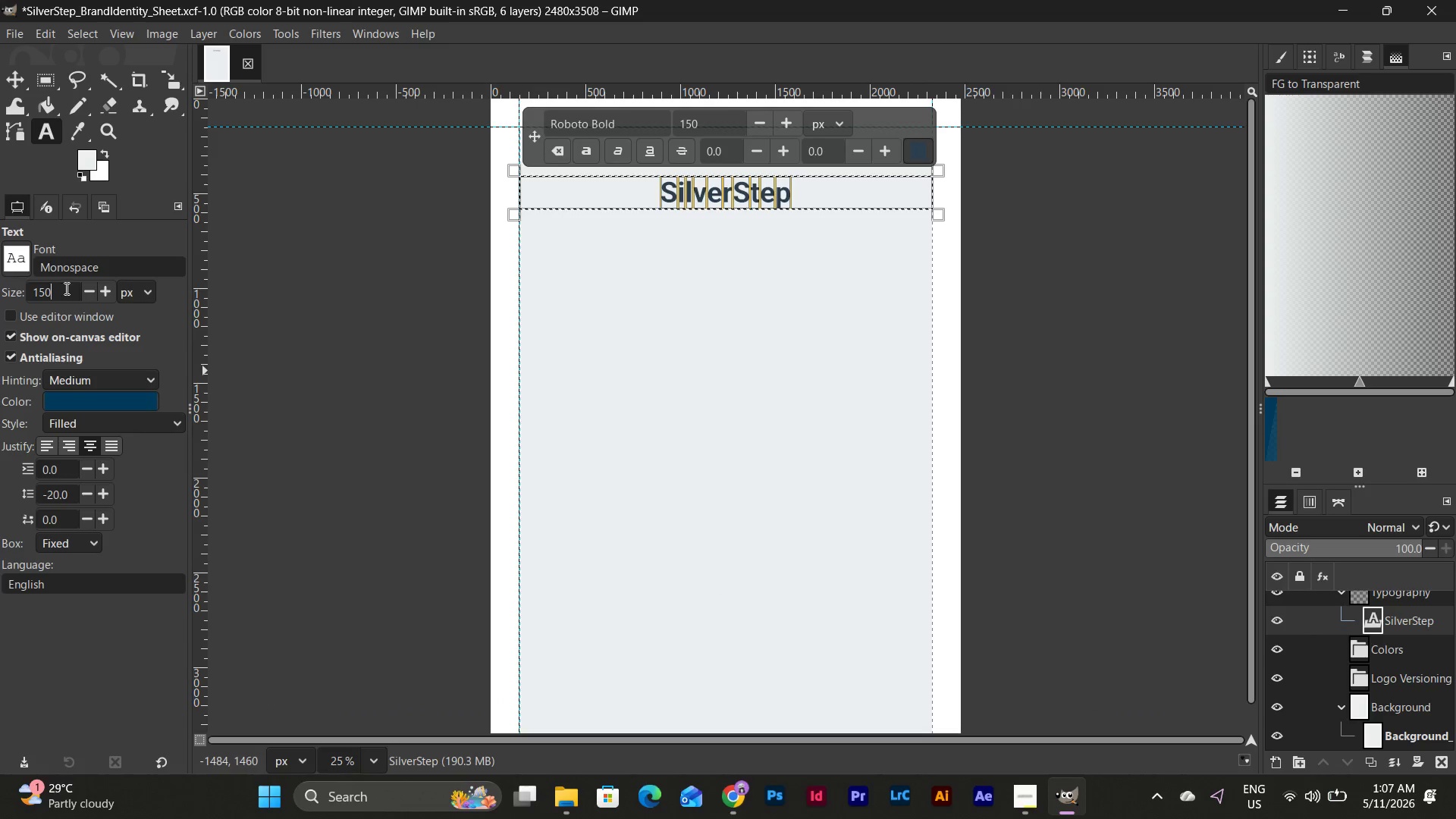 
left_click_drag(start_coordinate=[65, 290], to_coordinate=[0, 287])
 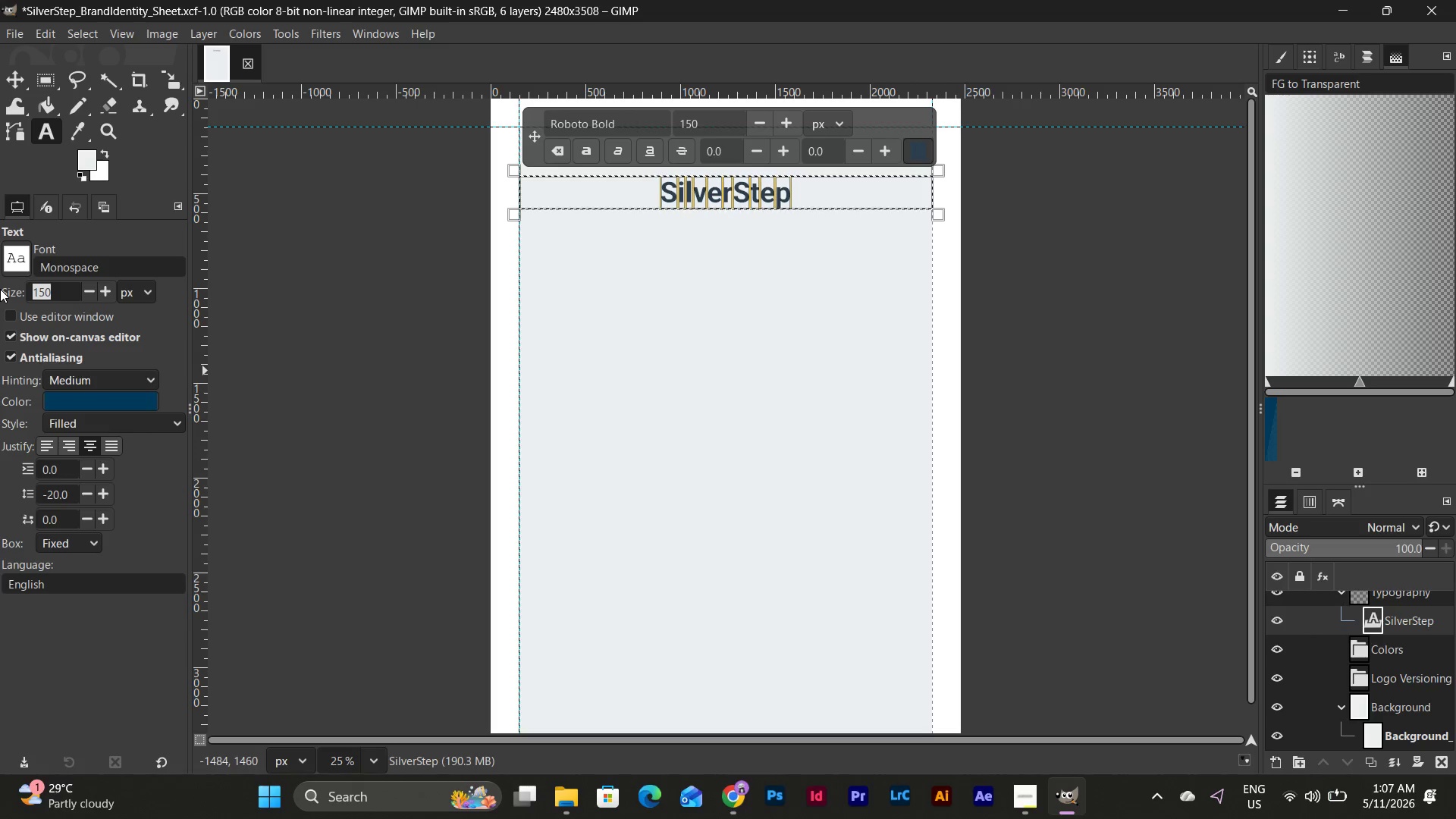 
key(Numpad3)
 